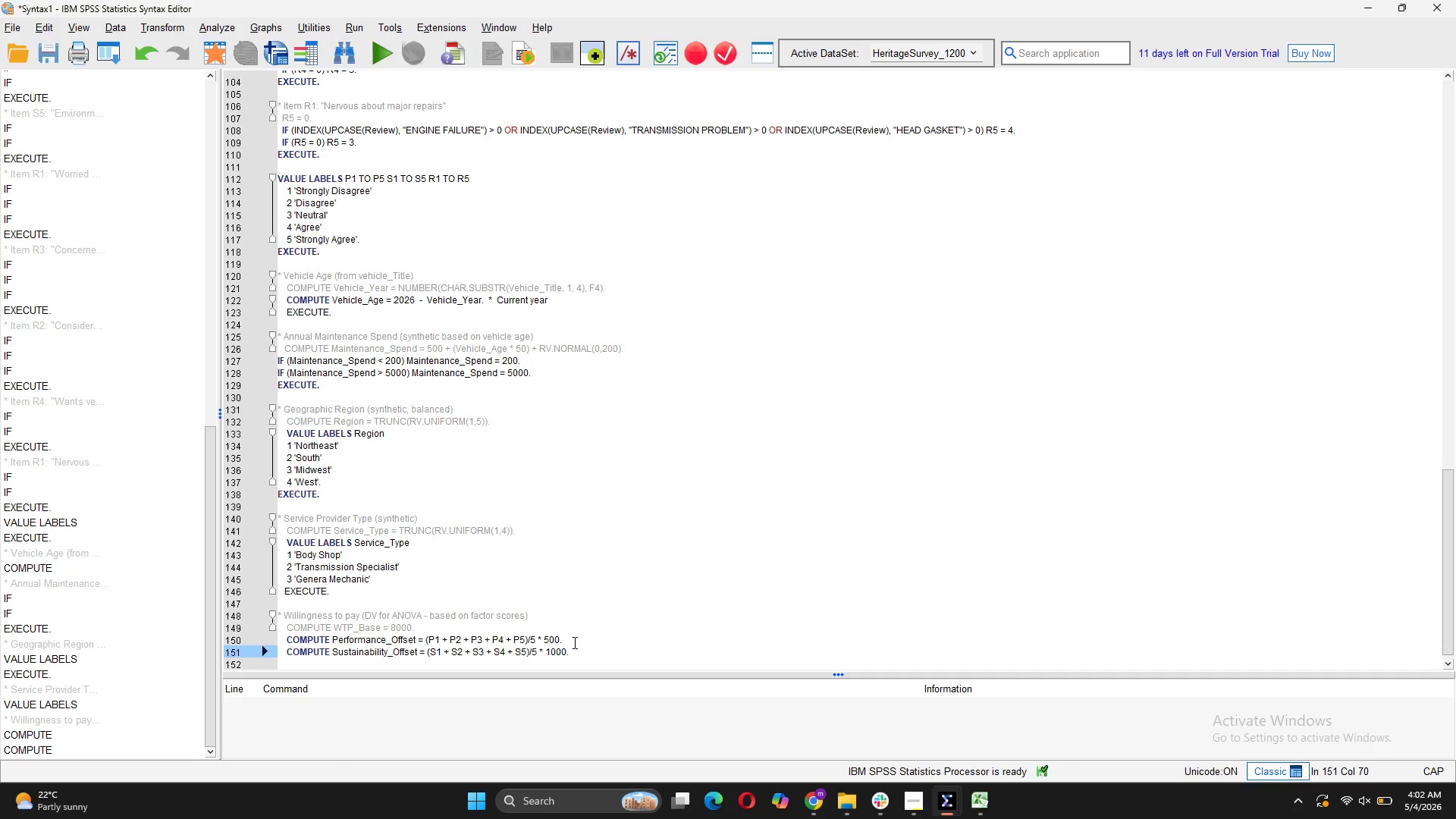 
key(Enter)
 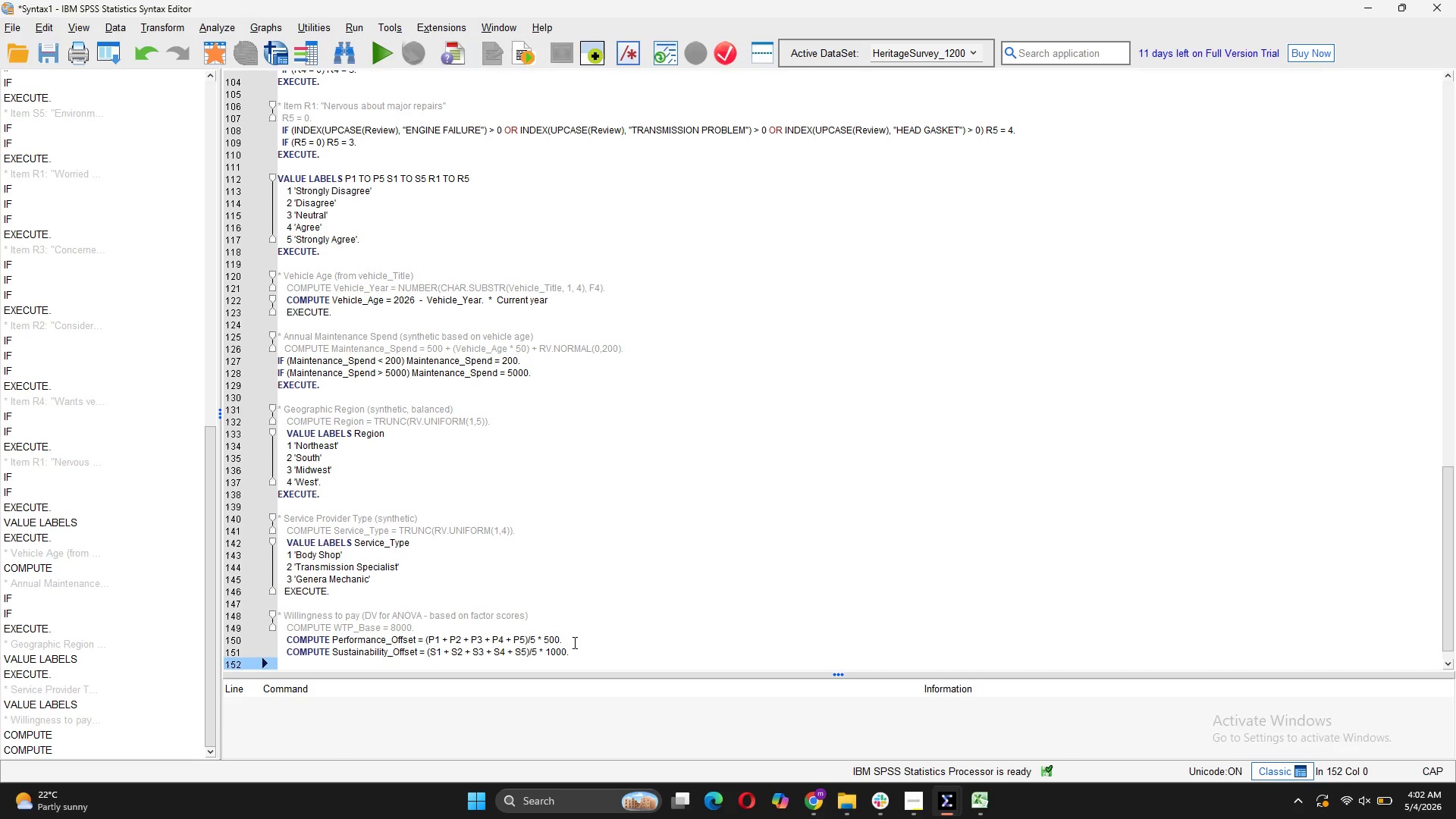 
type(   COMPUTE)
 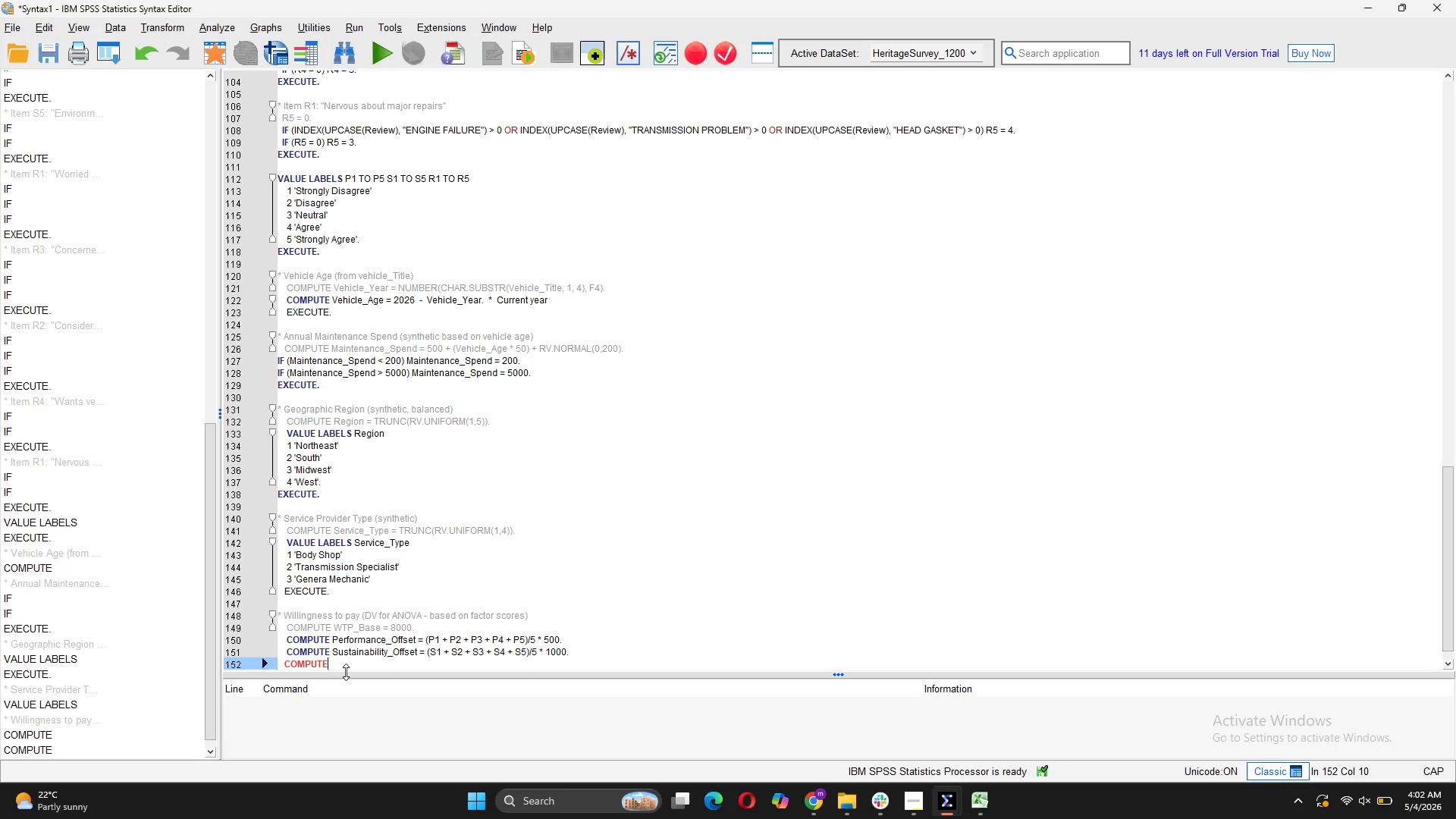 
wait(5.95)
 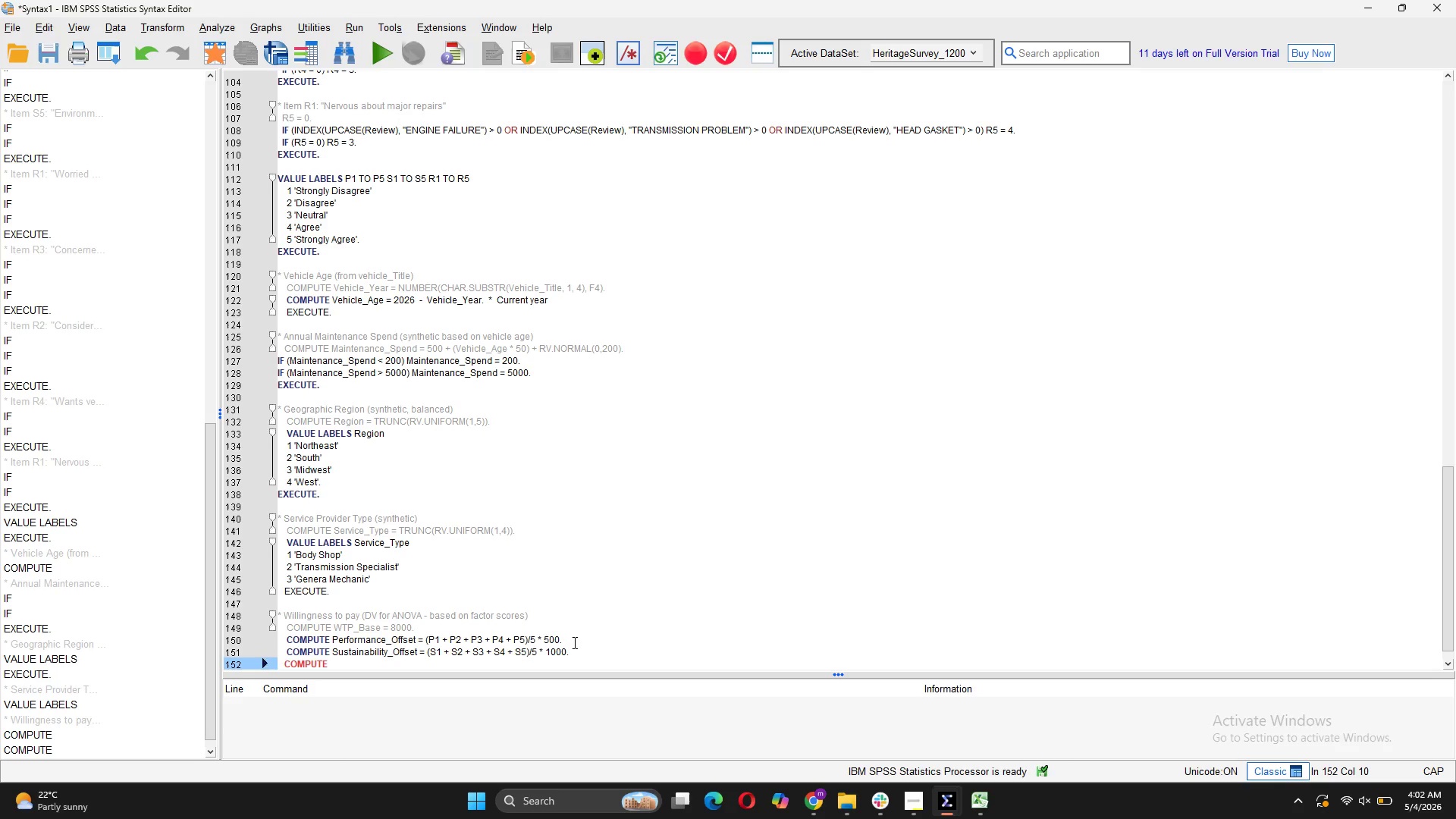 
left_click([285, 659])
 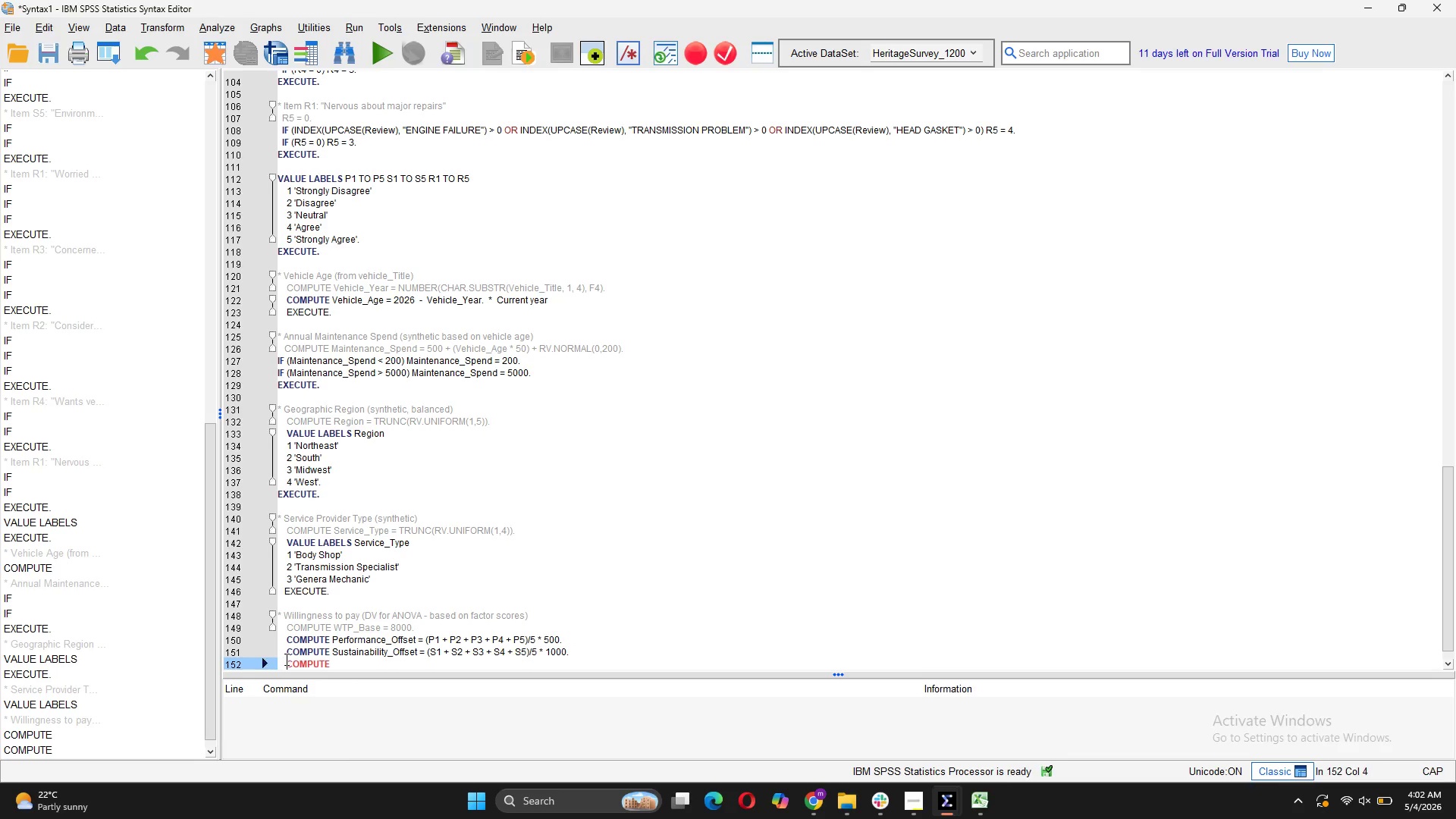 
key(Space)
 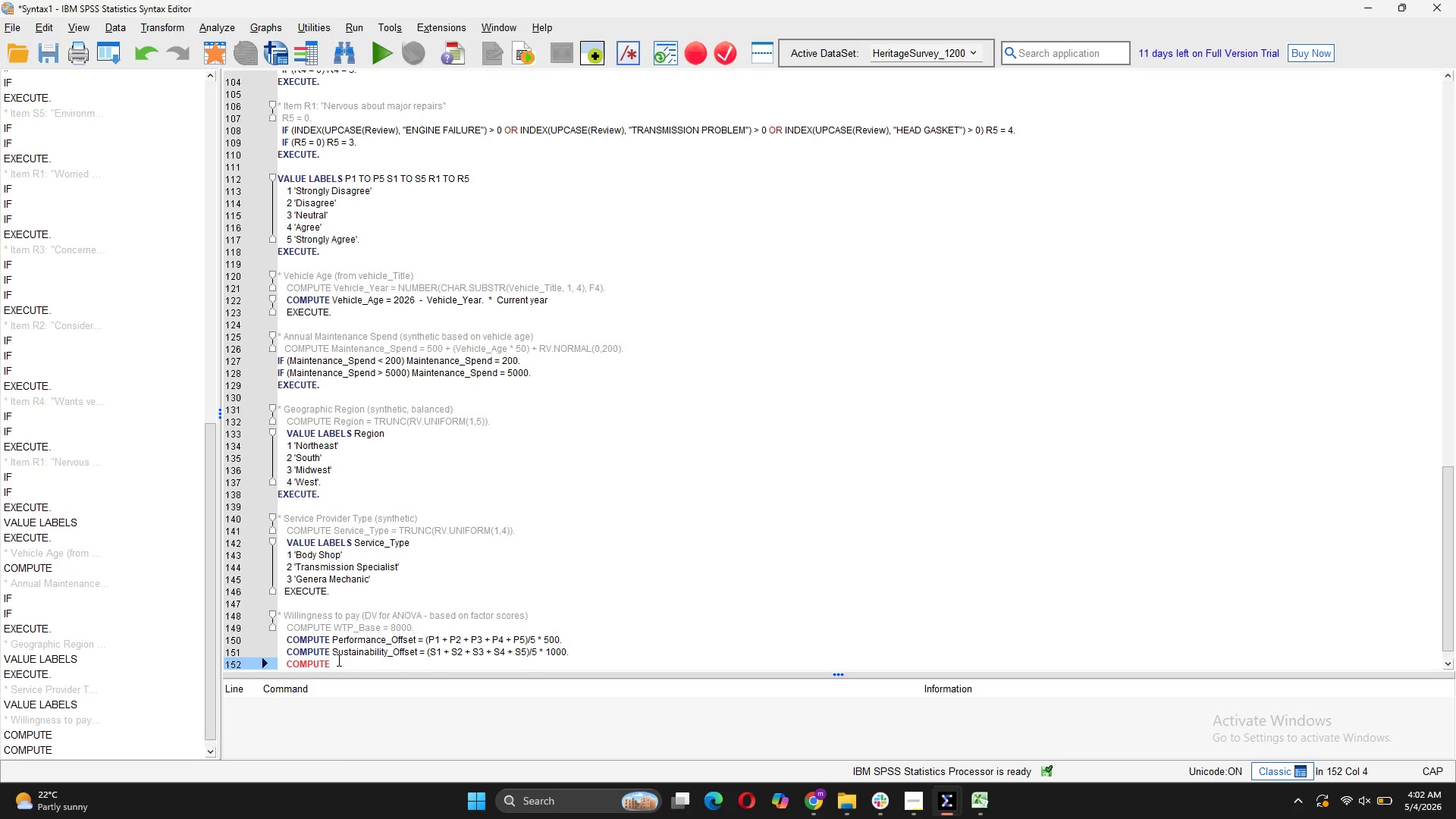 
left_click([337, 660])
 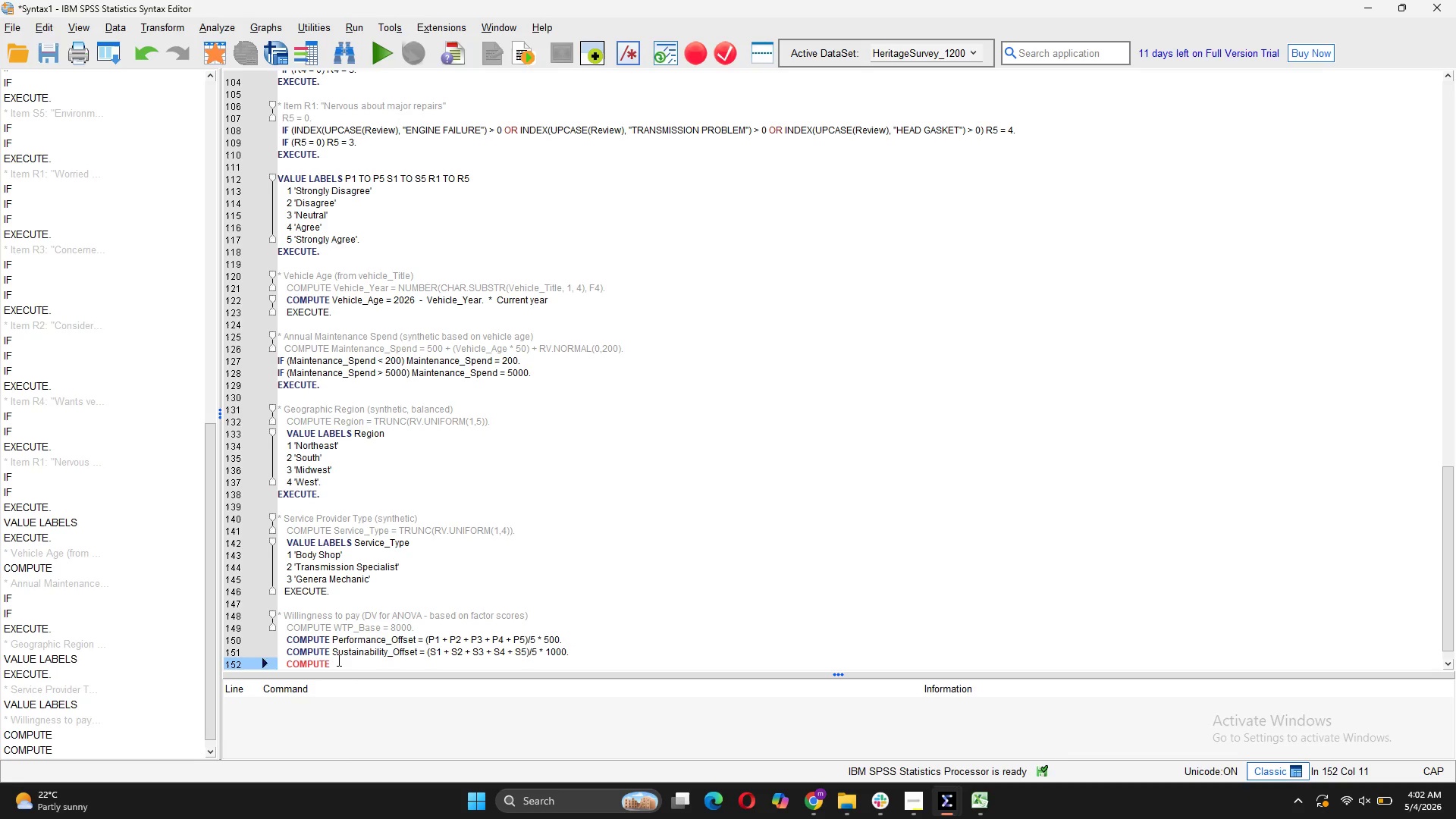 
type( Resale_Offset = (R1 + R3)
key(Backspace)
type(2 + R3 + R4 + R5) )
key(Backspace)
type(/5 * -300.)
 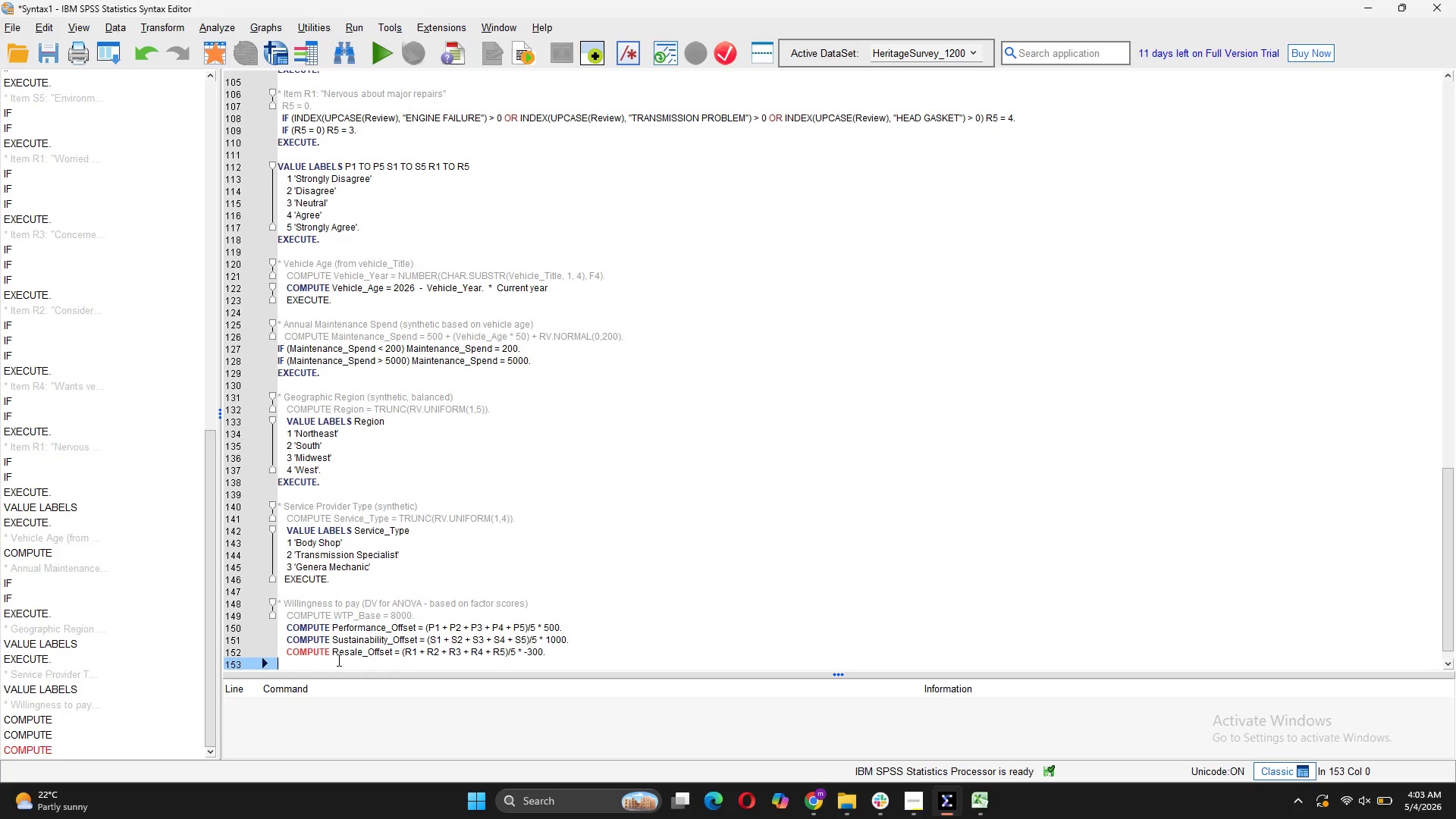 
 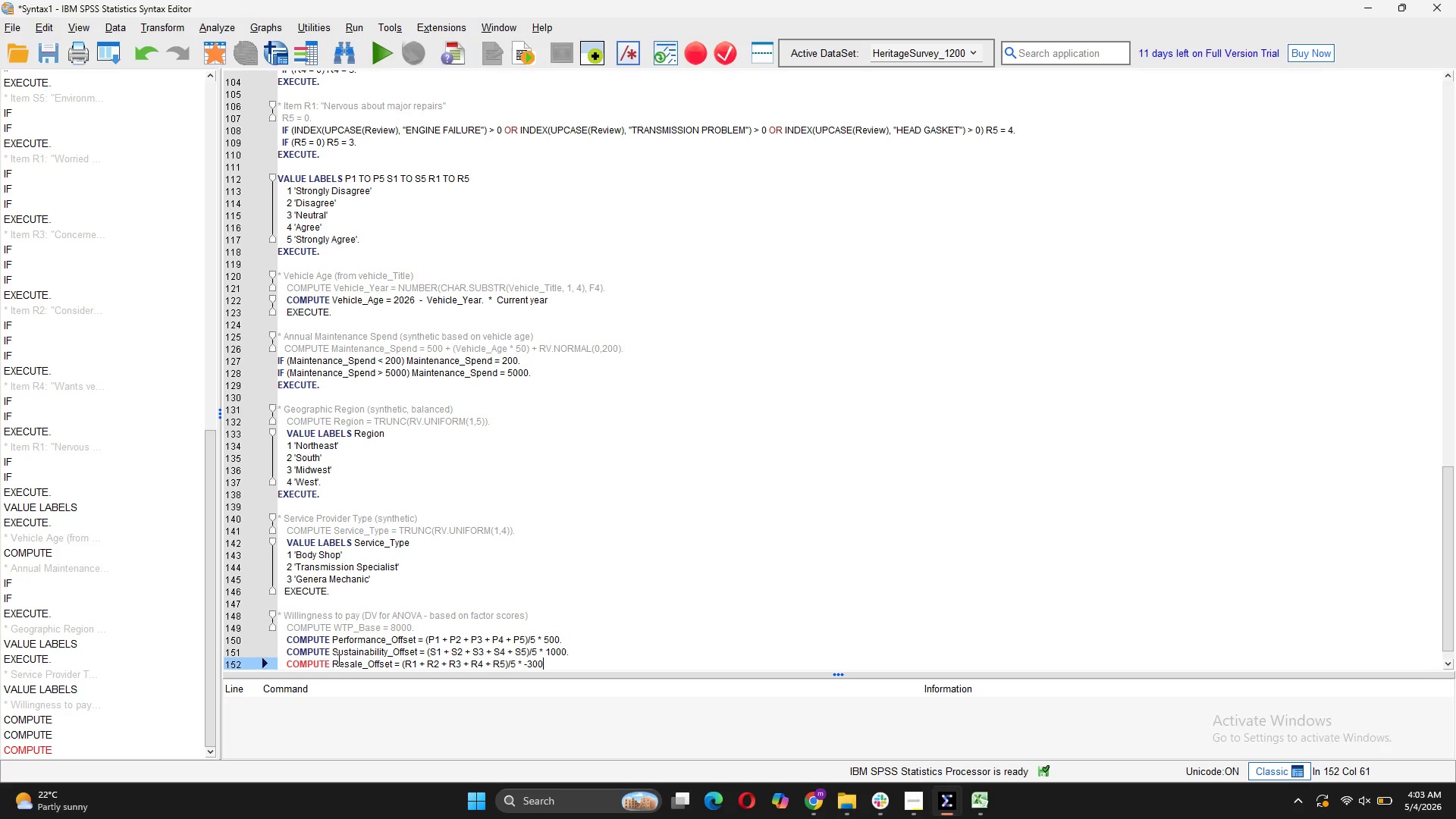 
key(Enter)
 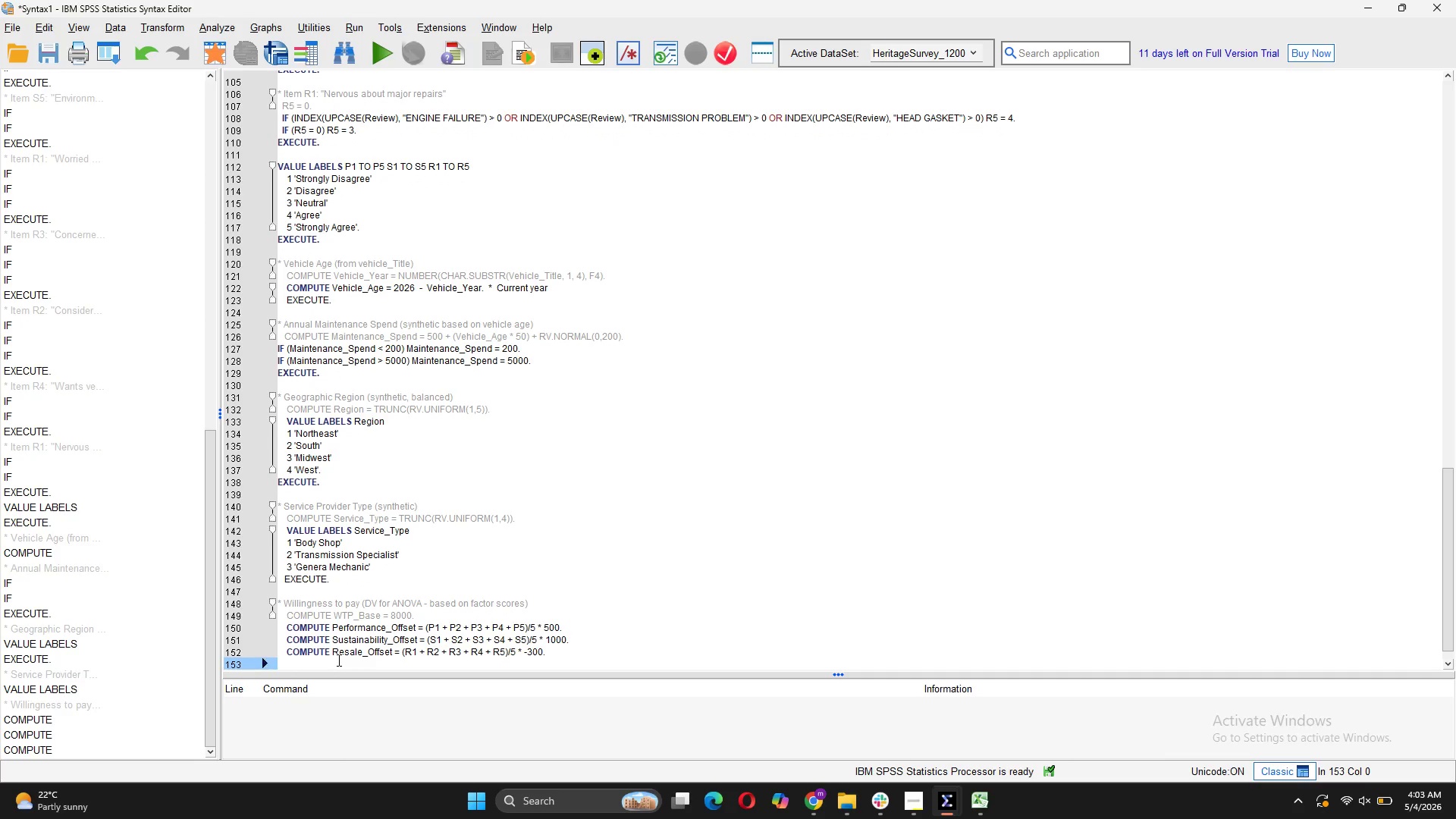 
key(Space)
 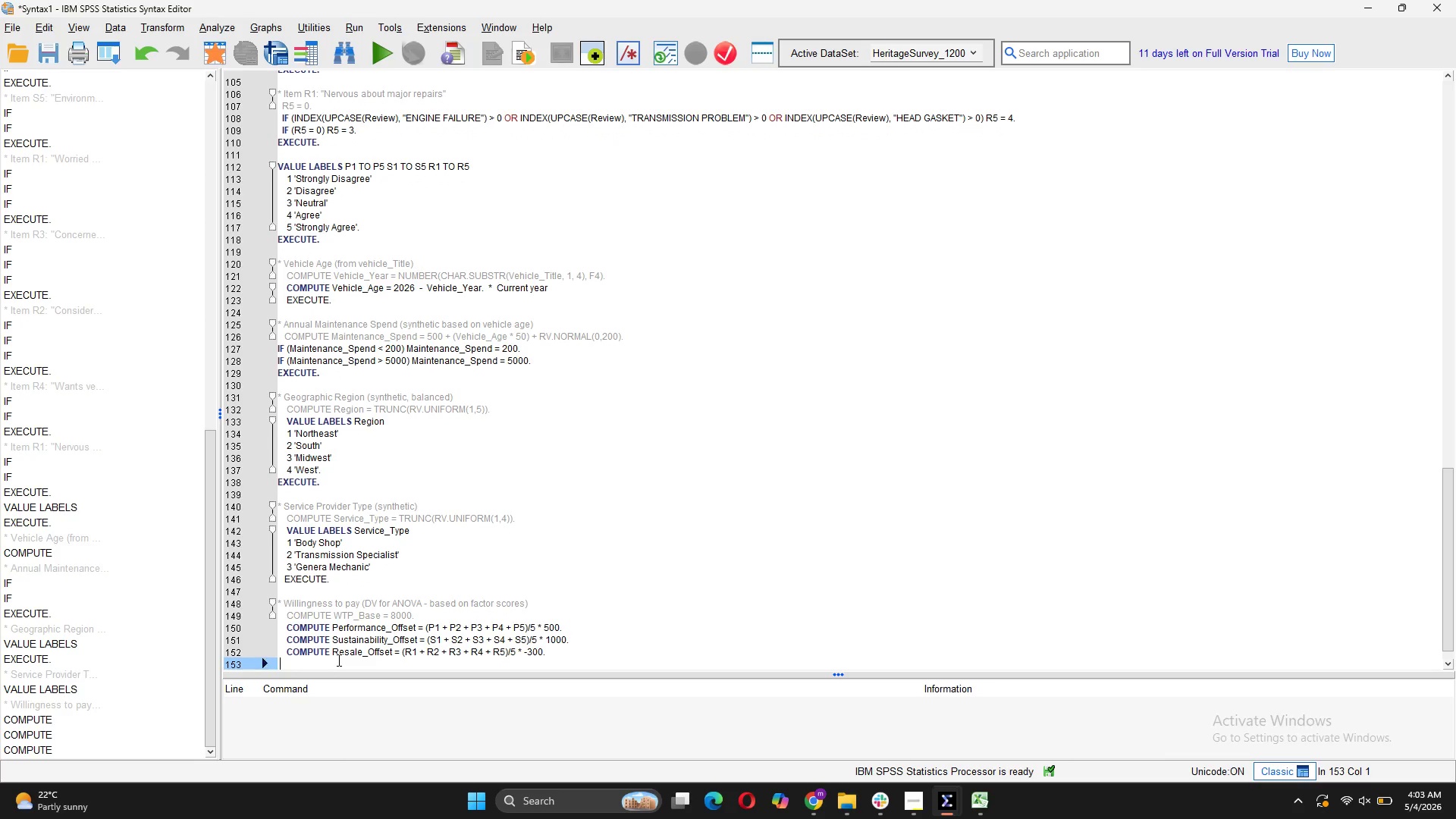 
key(Space)
 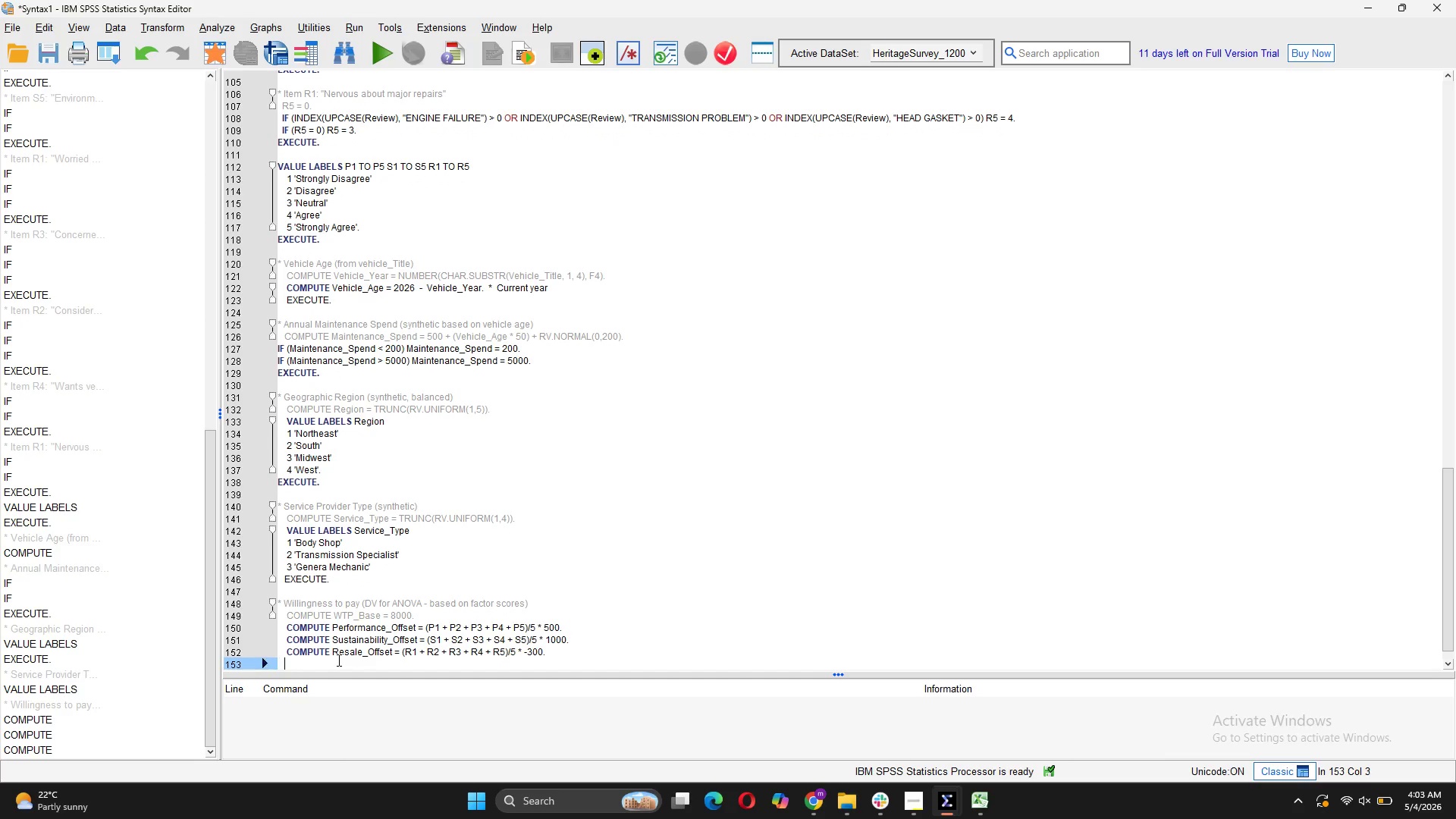 
key(Space)
 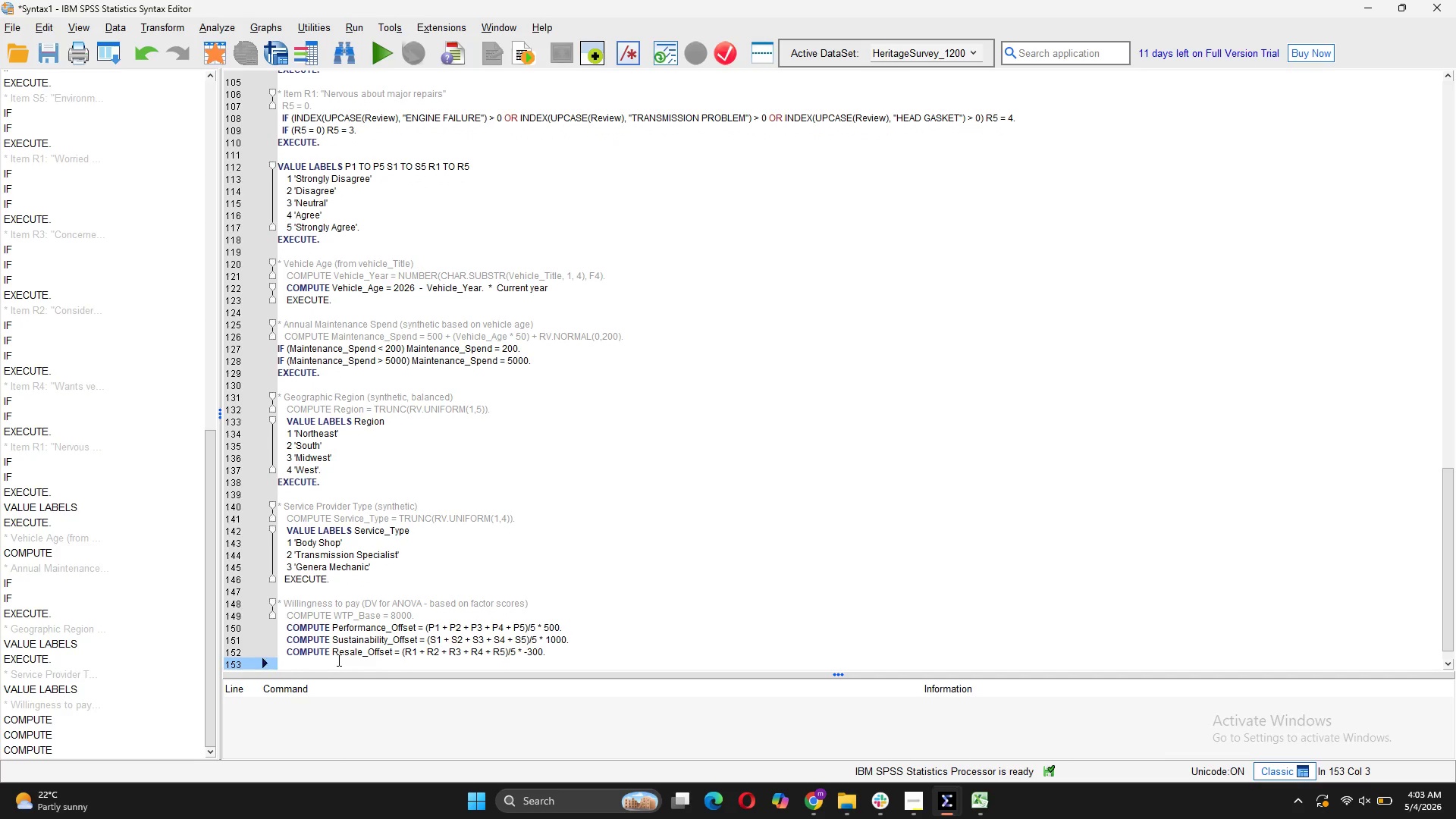 
type(COMPUTE)
 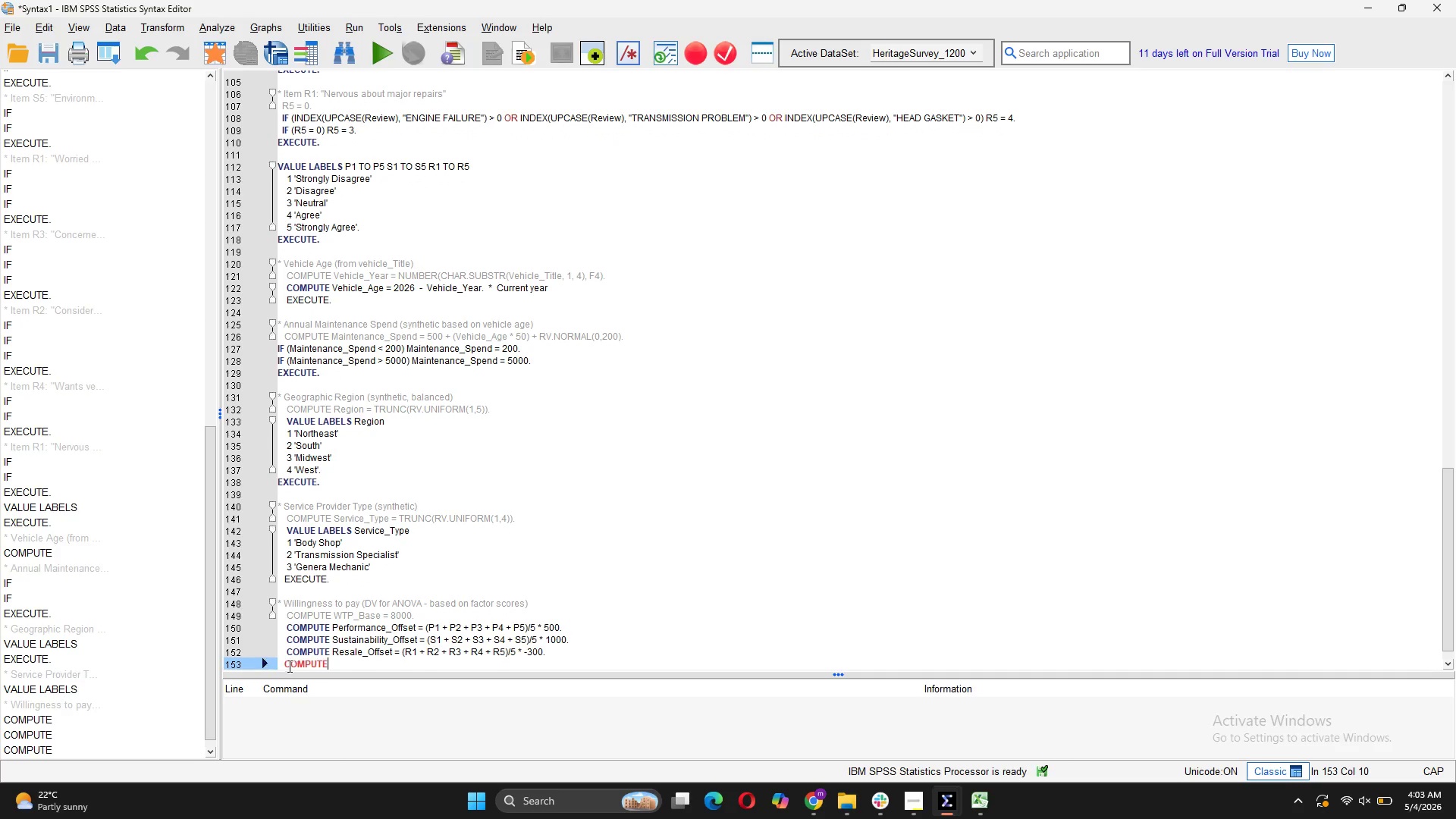 
left_click([284, 662])
 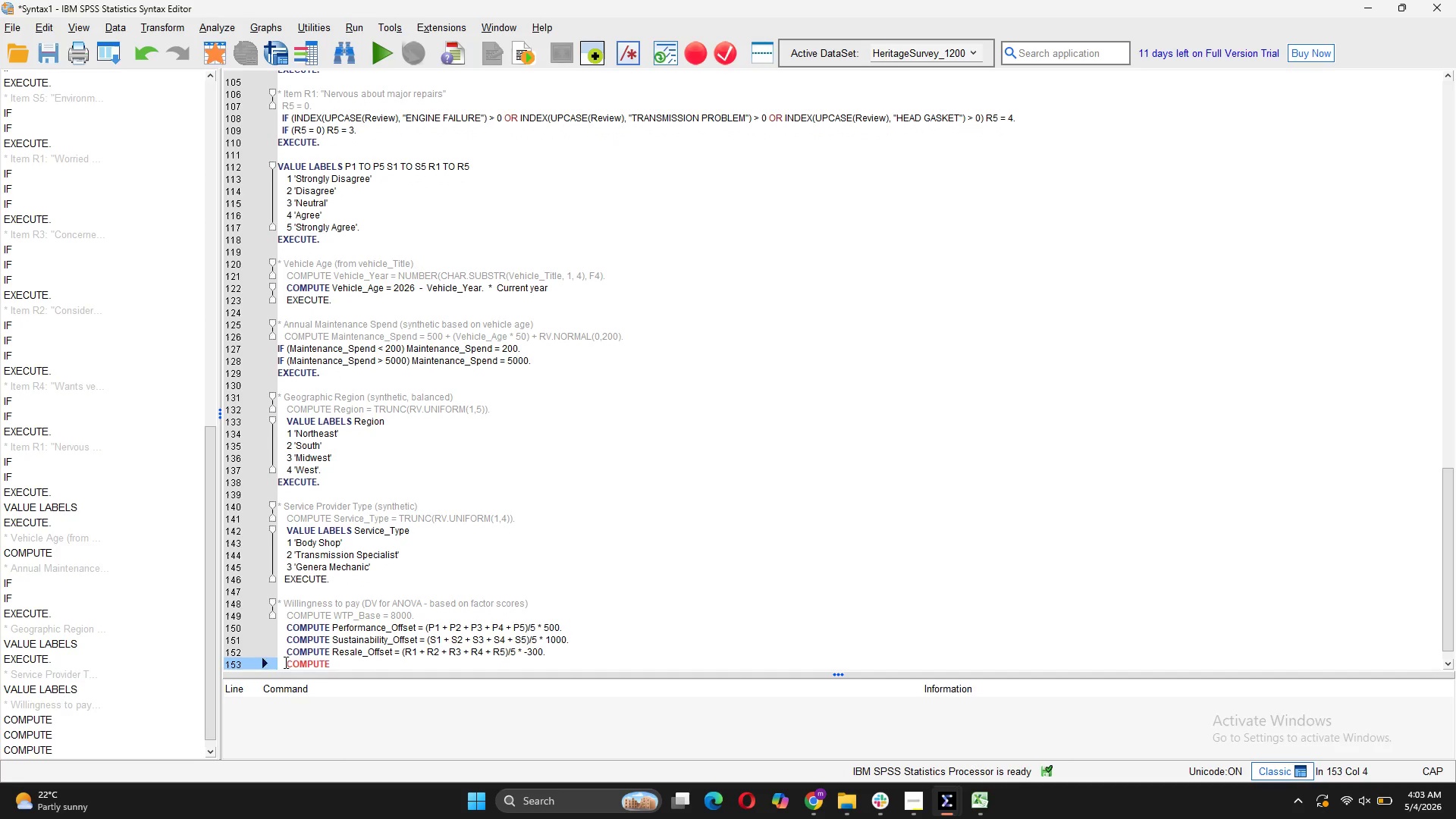 
key(Space)
 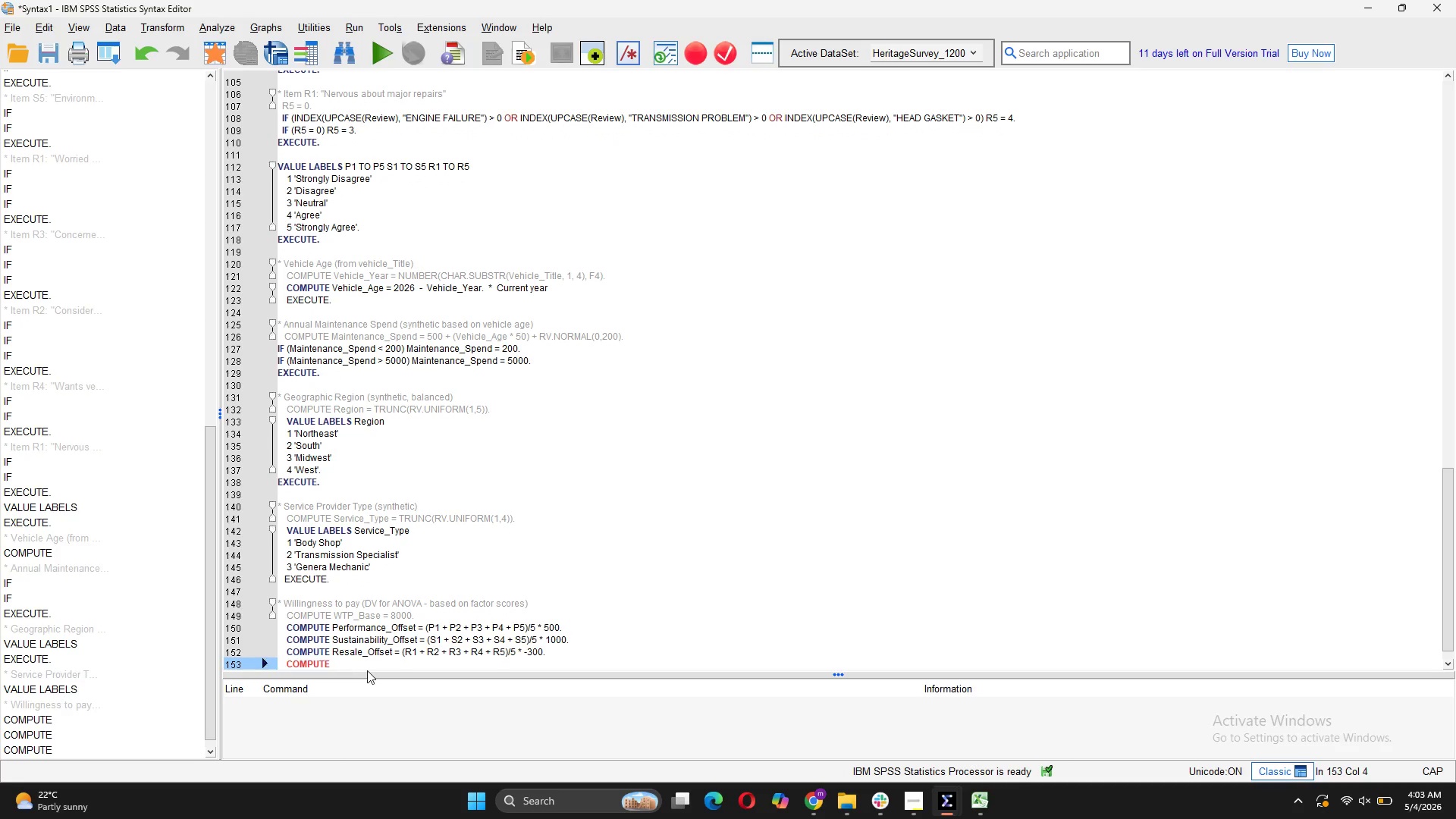 
left_click([367, 670])
 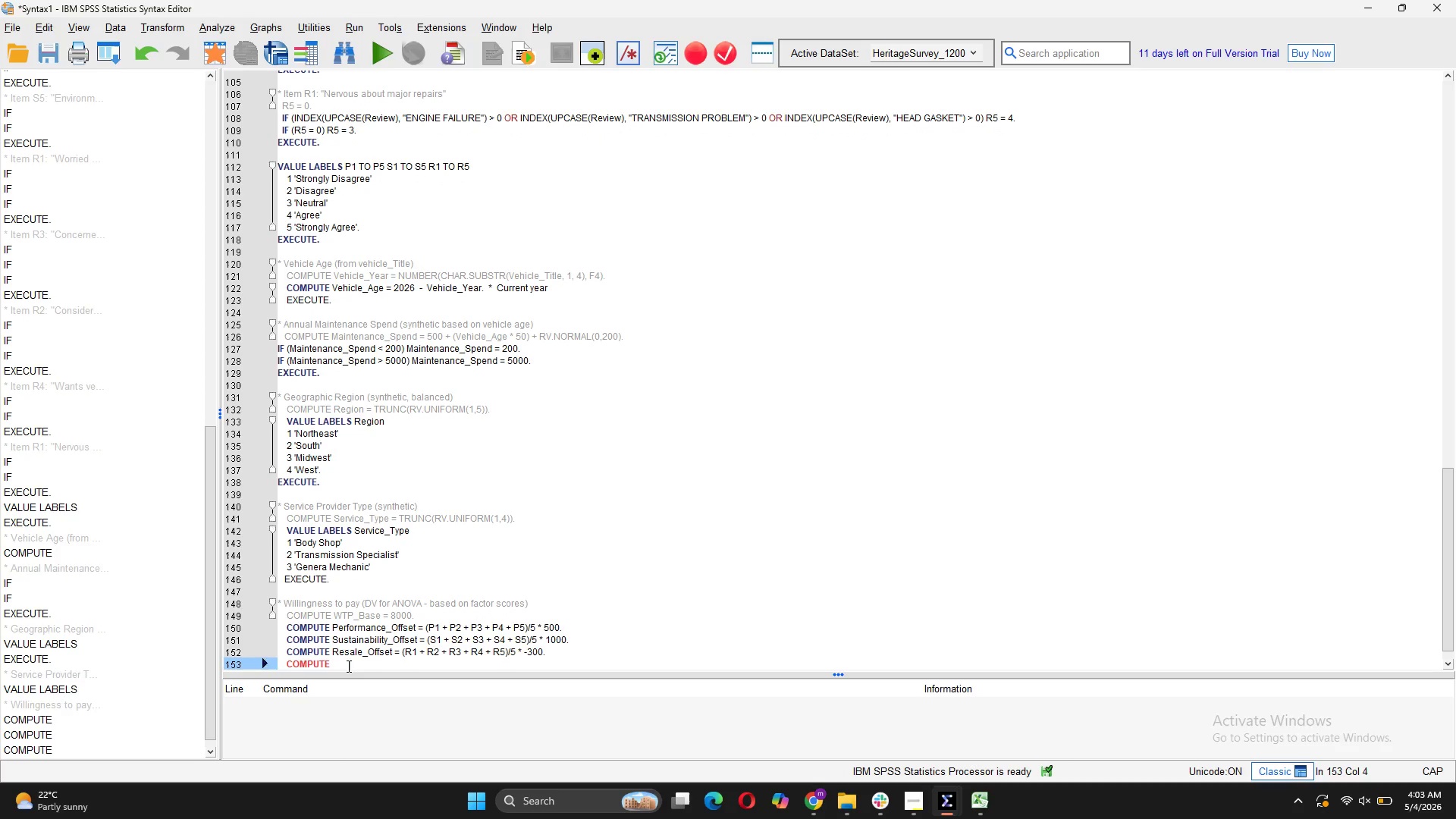 
left_click([347, 666])
 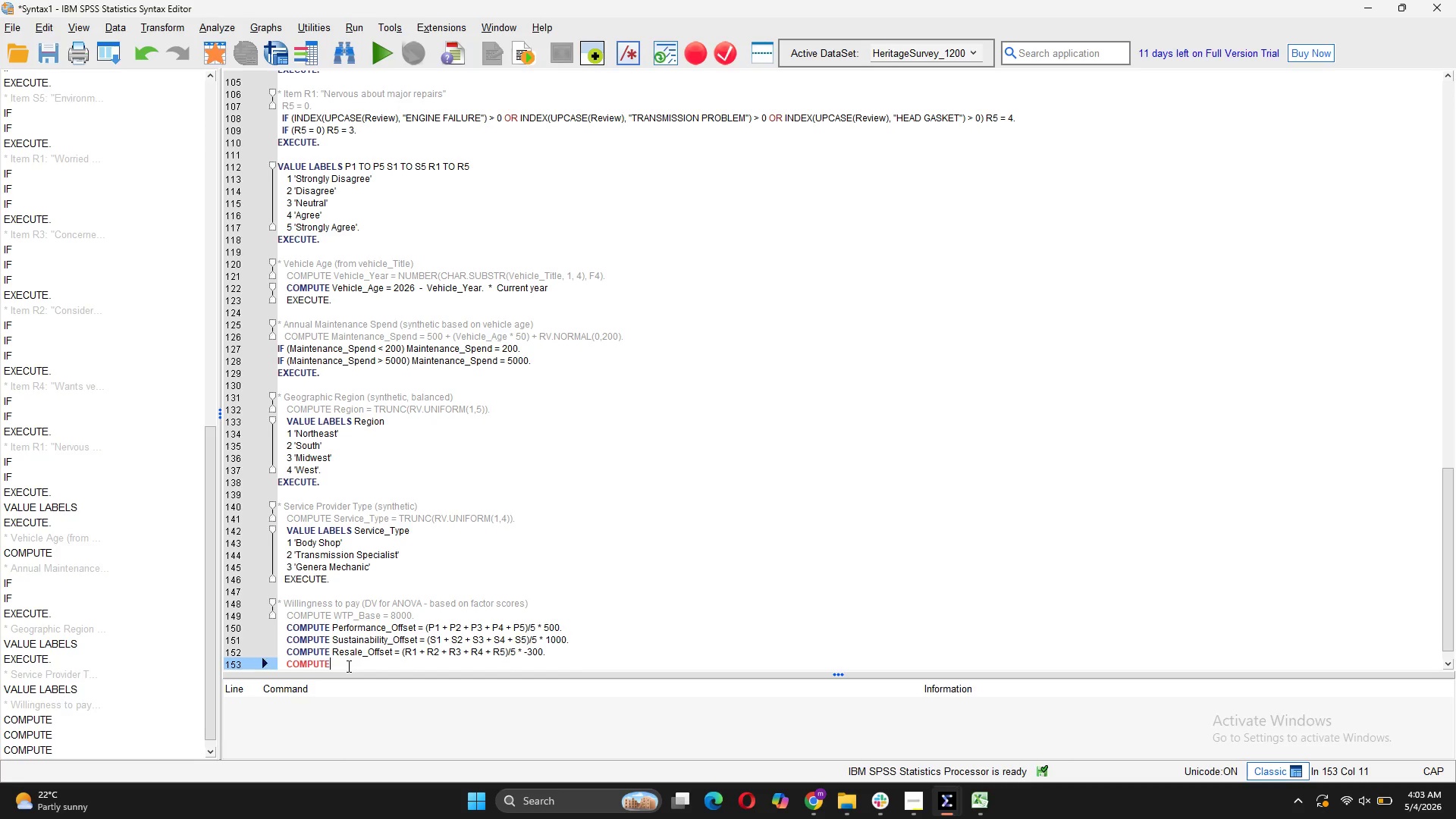 
type( WTP = WTP_Base + Performance_Offset )
 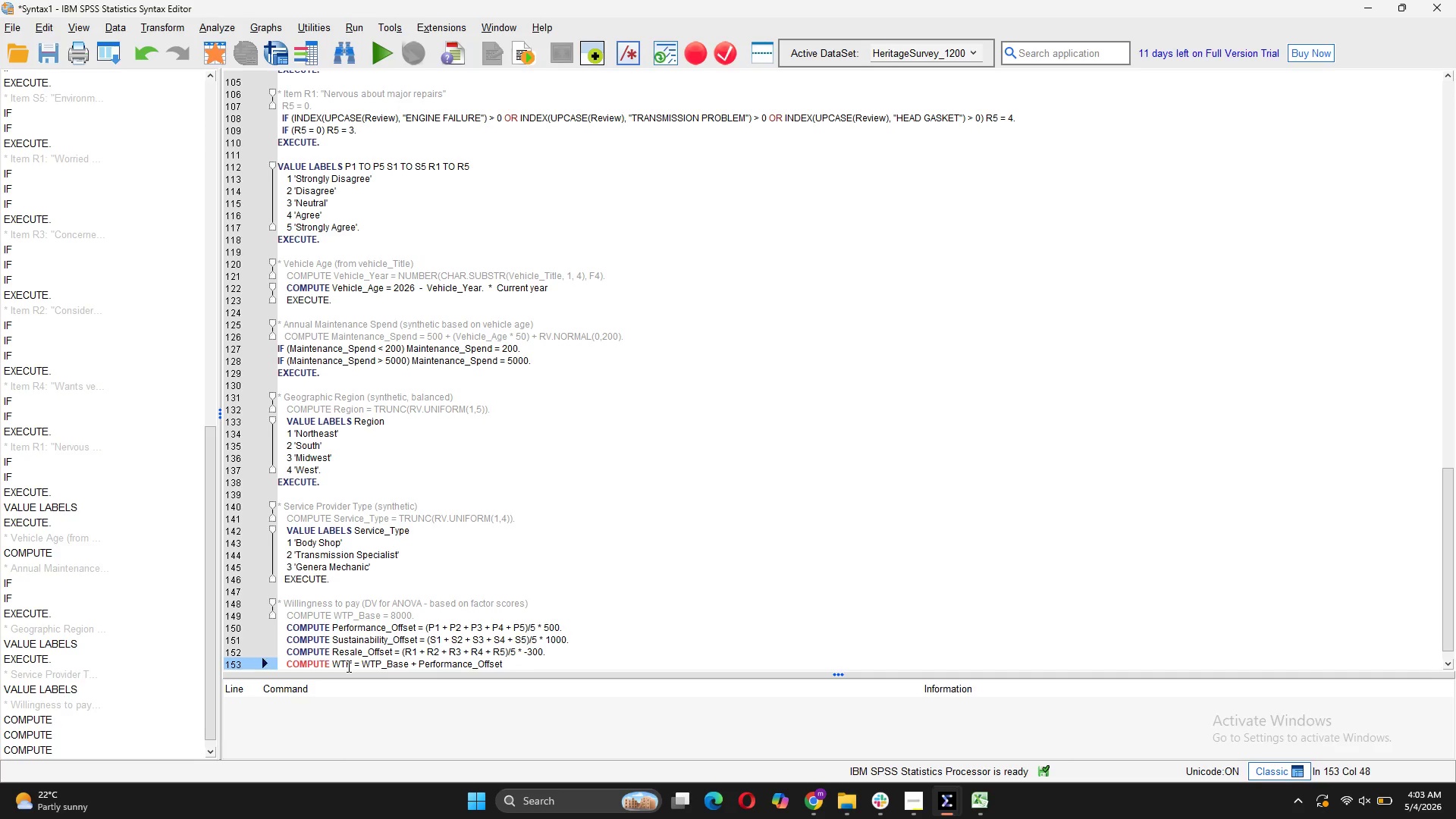 
type( )
key(Backspace)
type(+ Sustainability_Offset )
 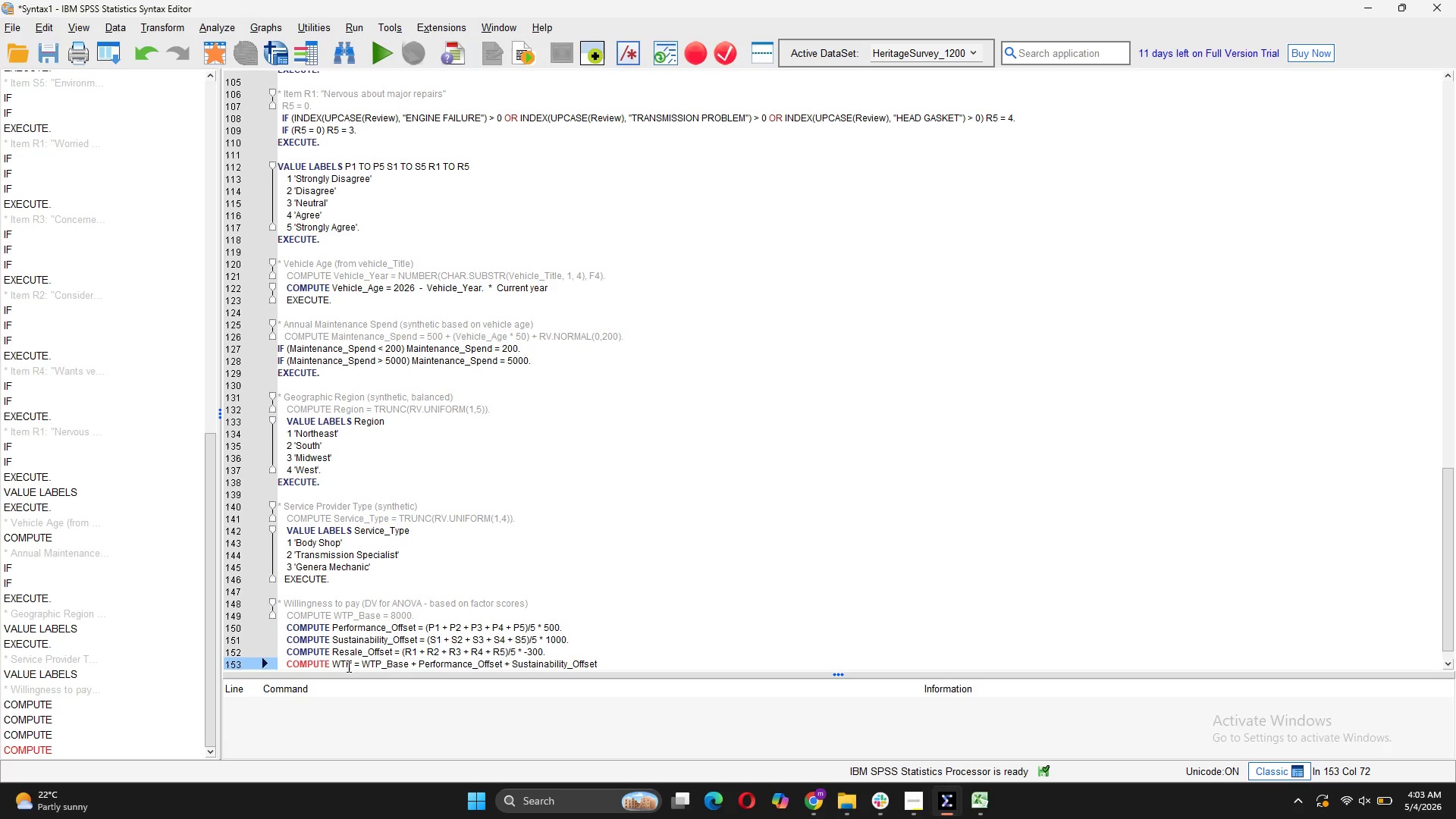 
type( )
key(Backspace)
type(+ Resale_Offsale _ )
key(Backspace)
key(Backspace)
type(+ RV.NORMA;)
key(Backspace)
type(L(0,1000).)
 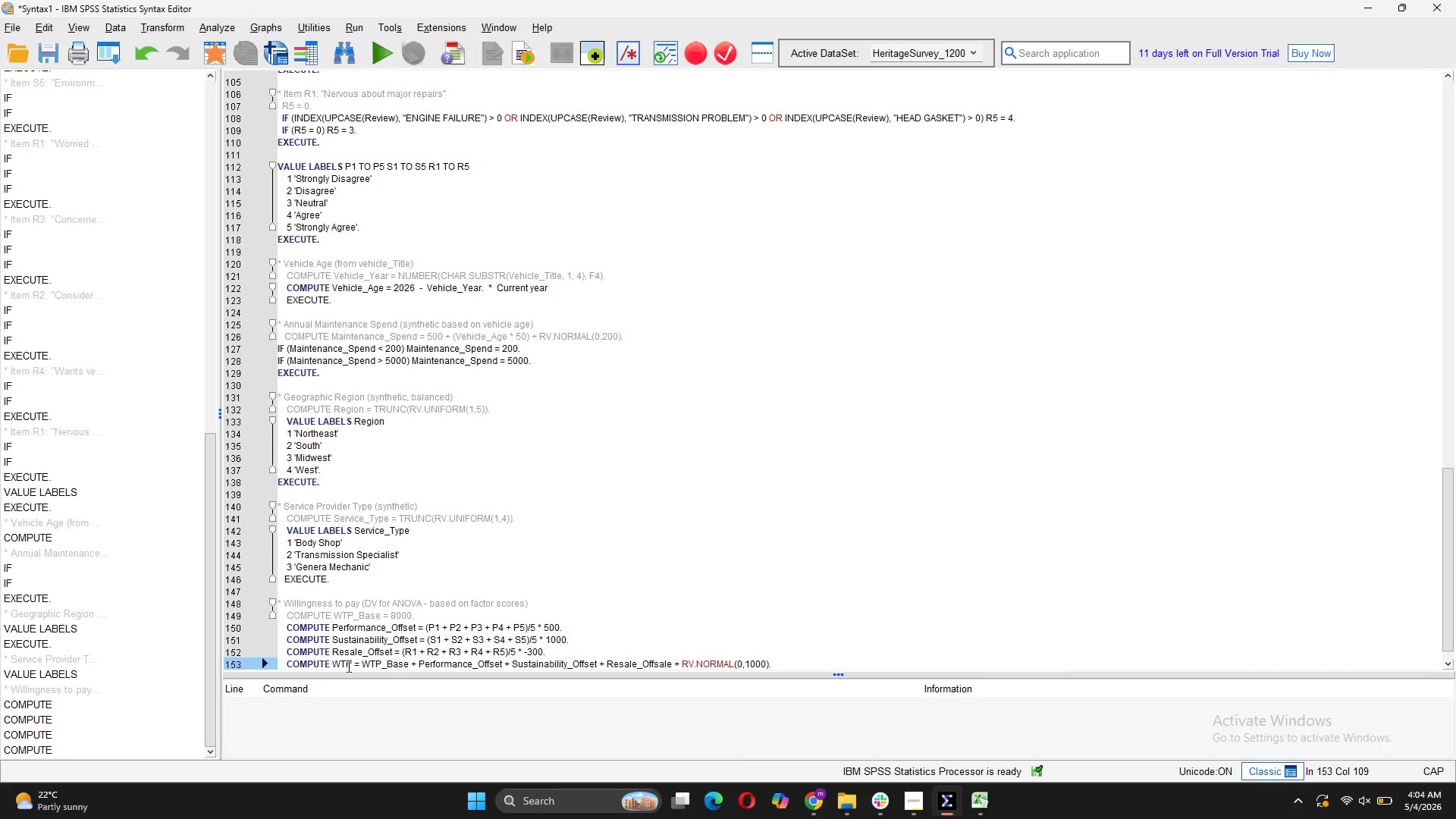 
key(Enter)
 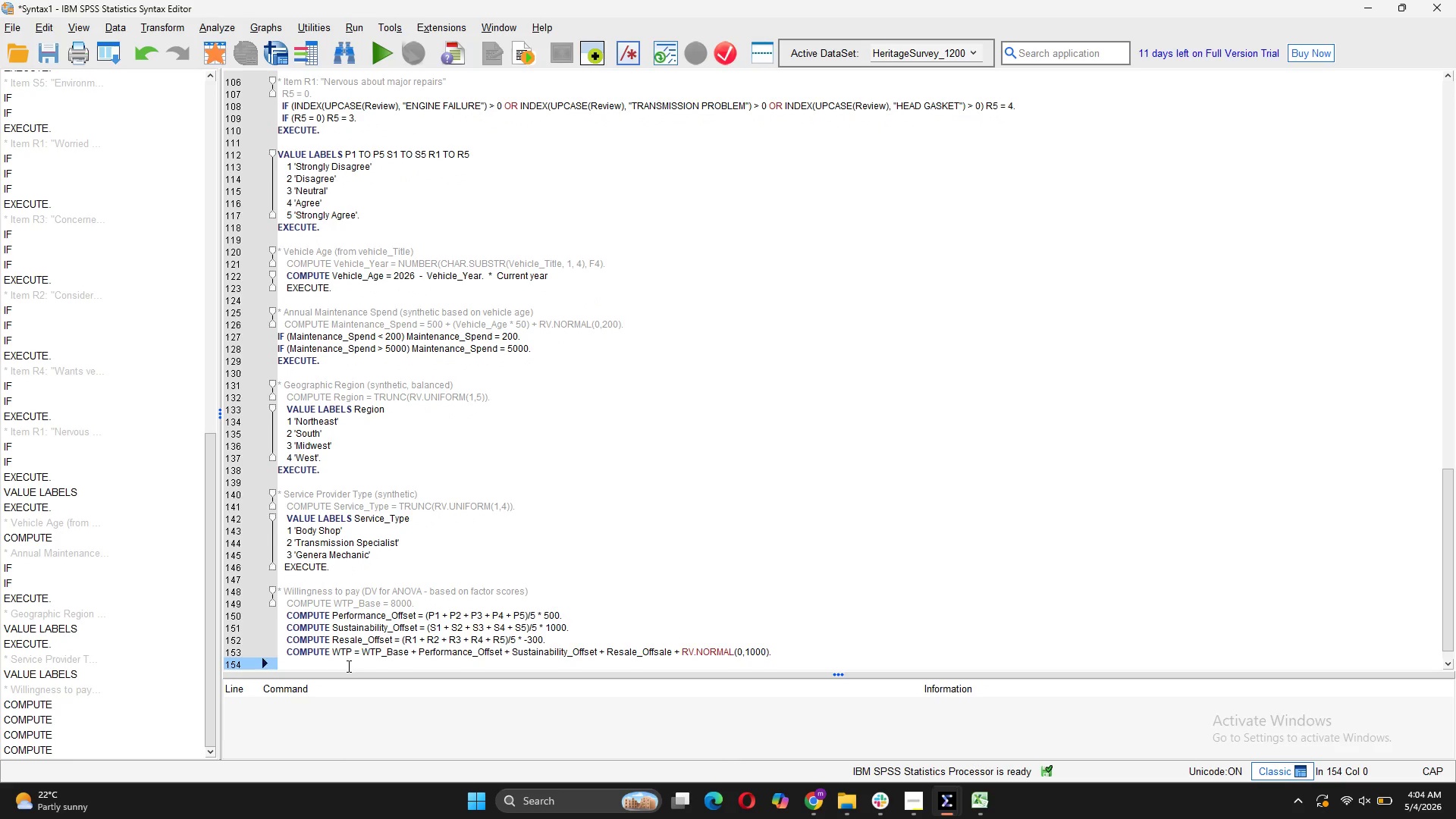 
type(    IF (WTP < 2000) WTP = 2000.)
 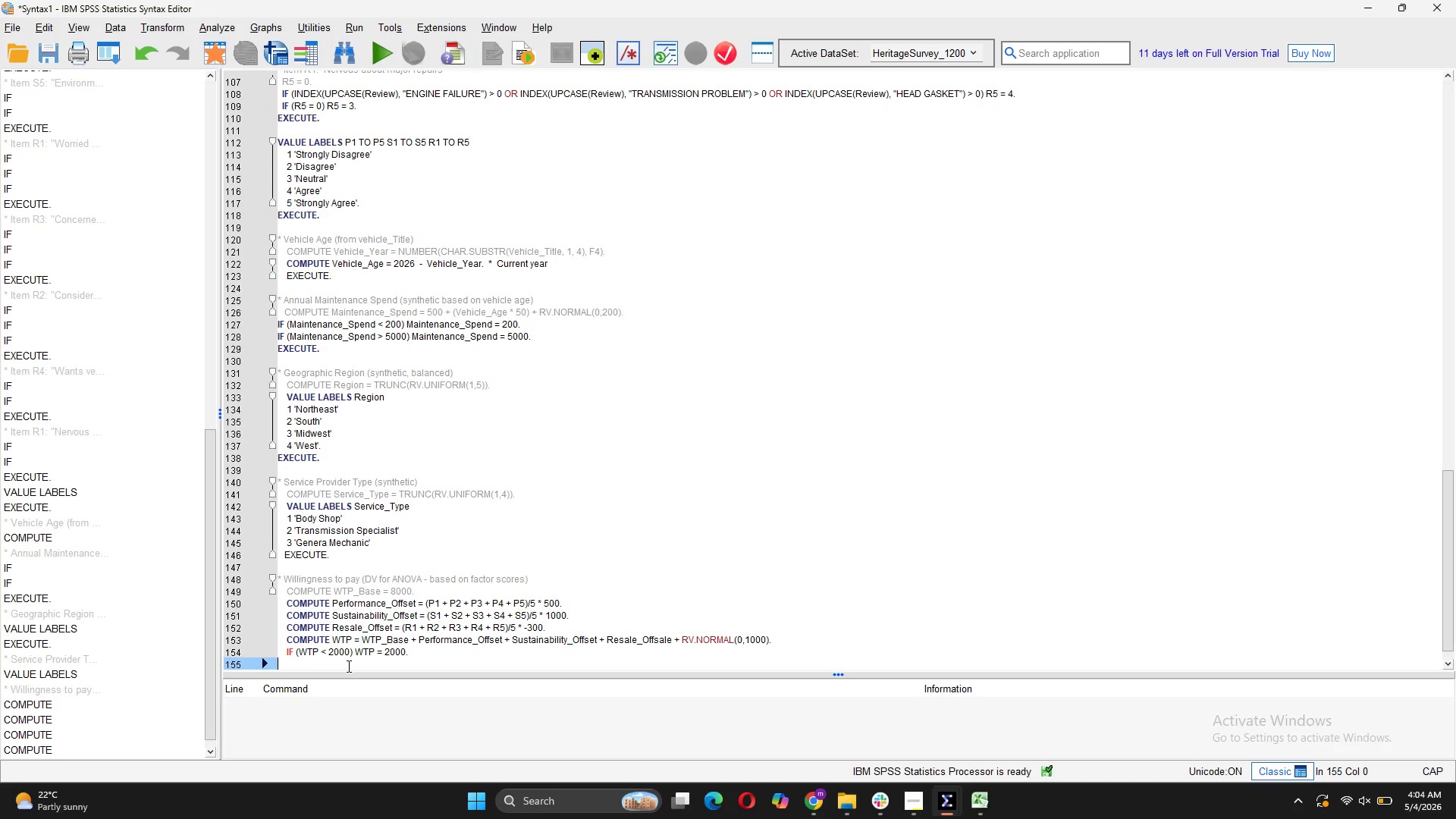 
 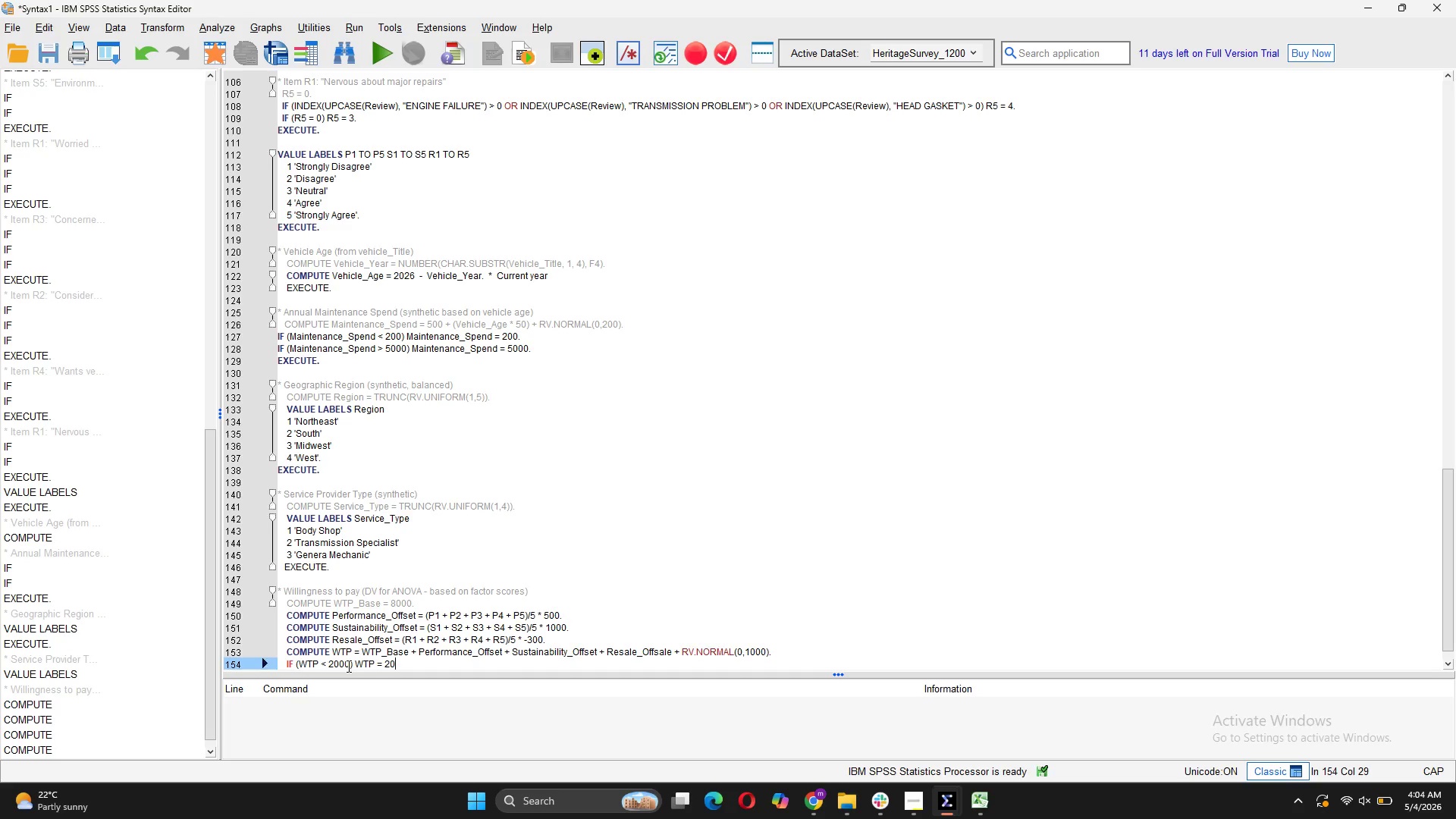 
key(Enter)
 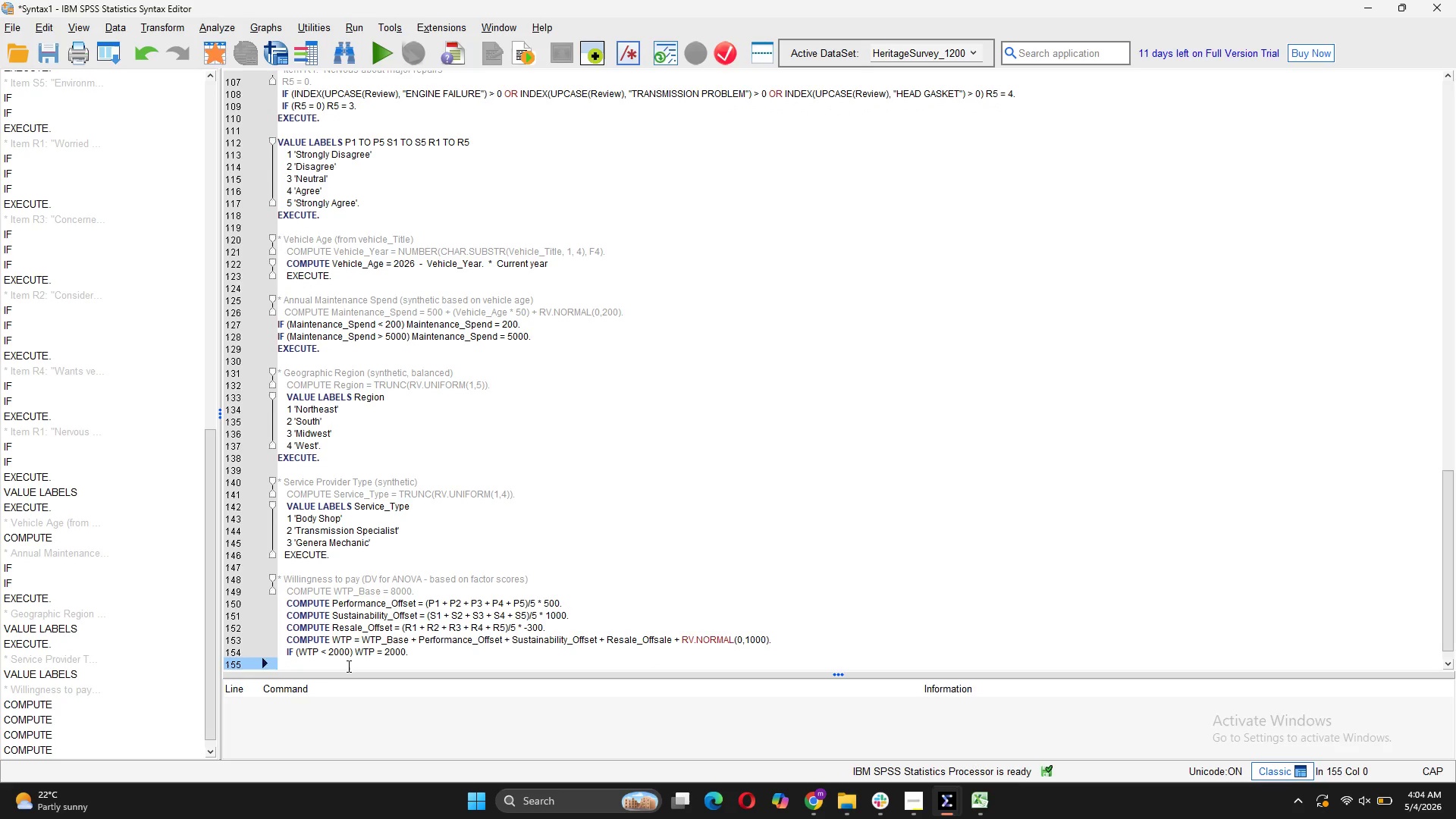 
type(    IF (WTO)
key(Backspace)
type(P > 25000) WTP =25)
 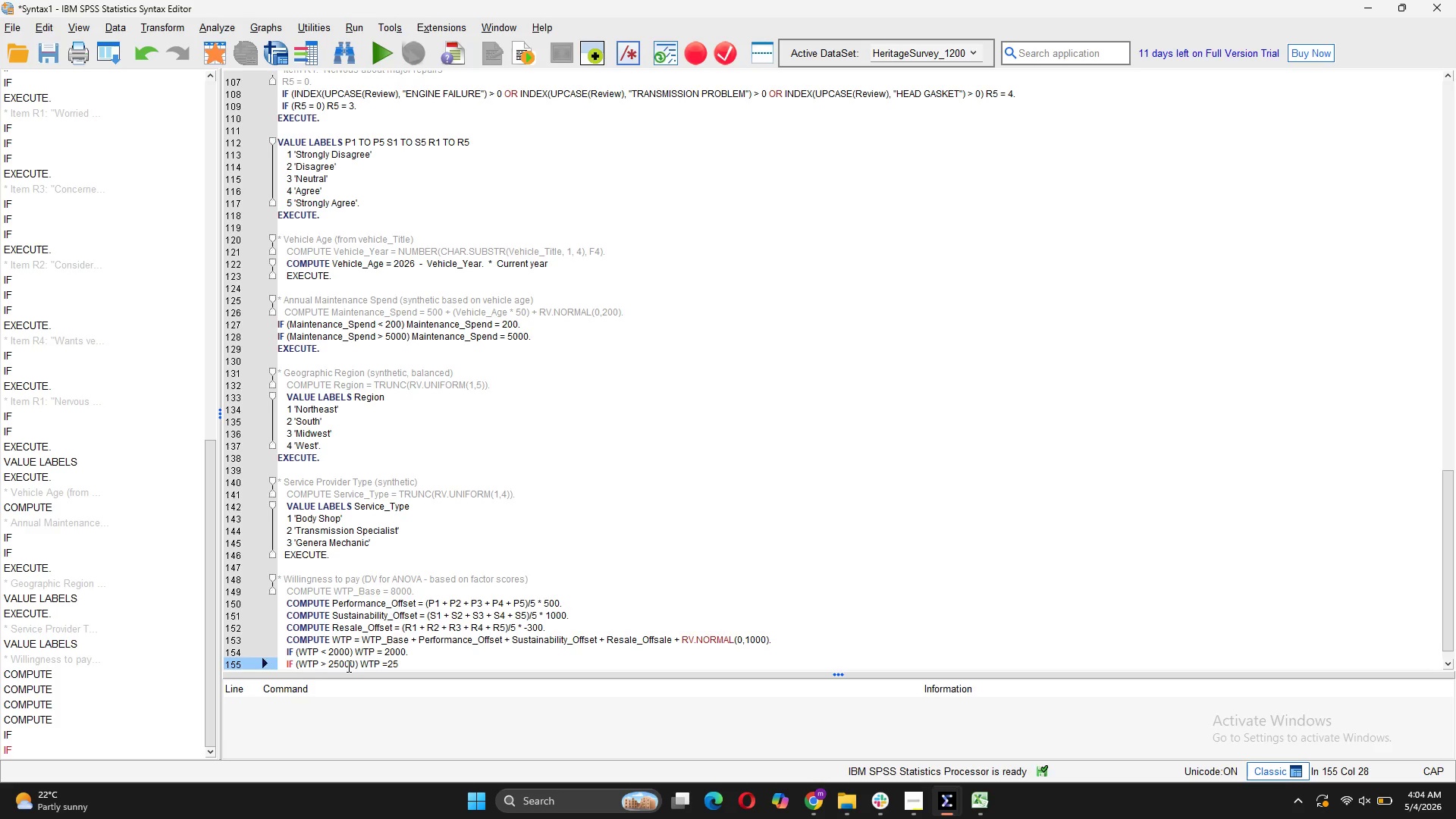 
key(ArrowLeft)
 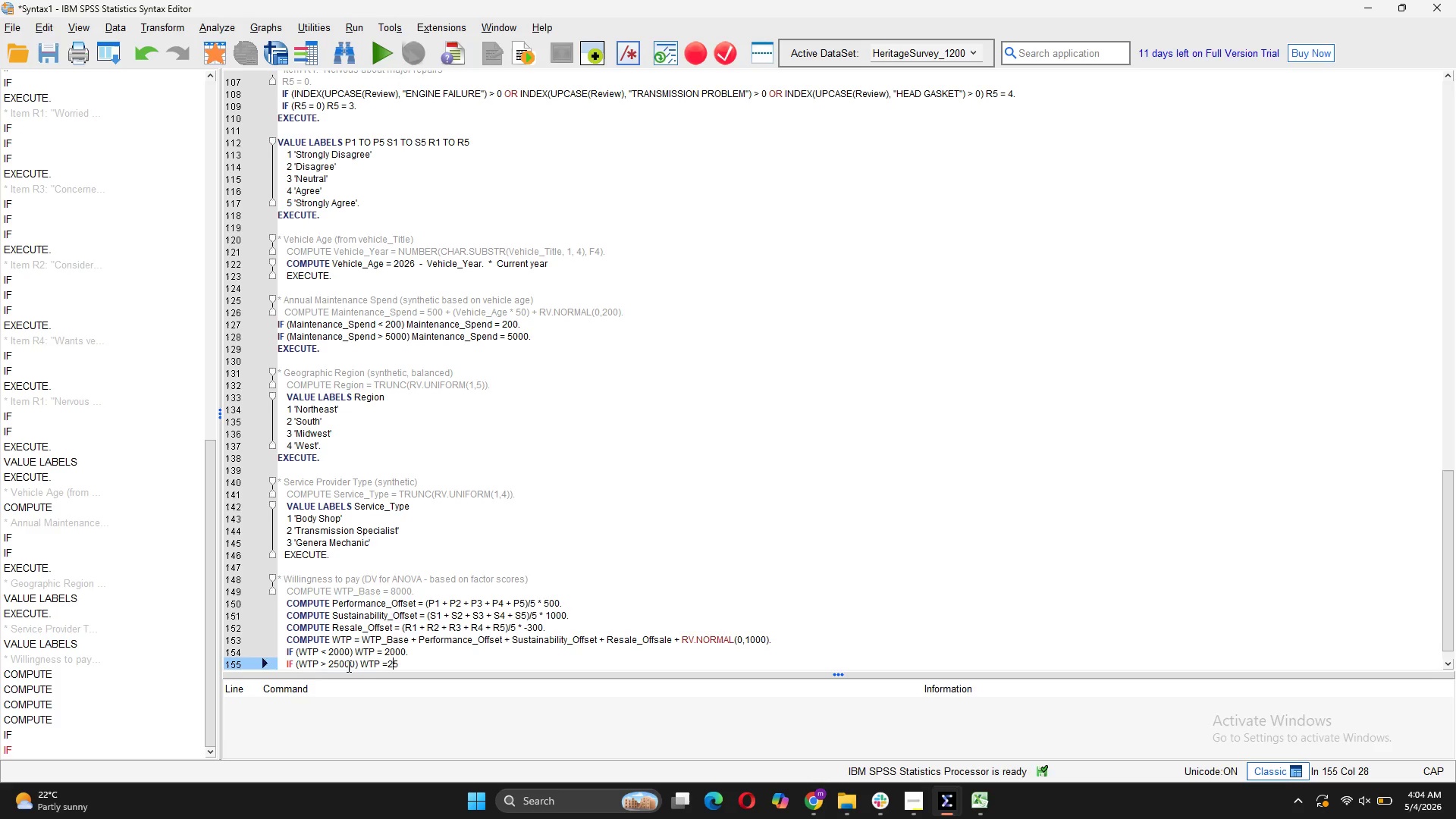 
key(Space)
 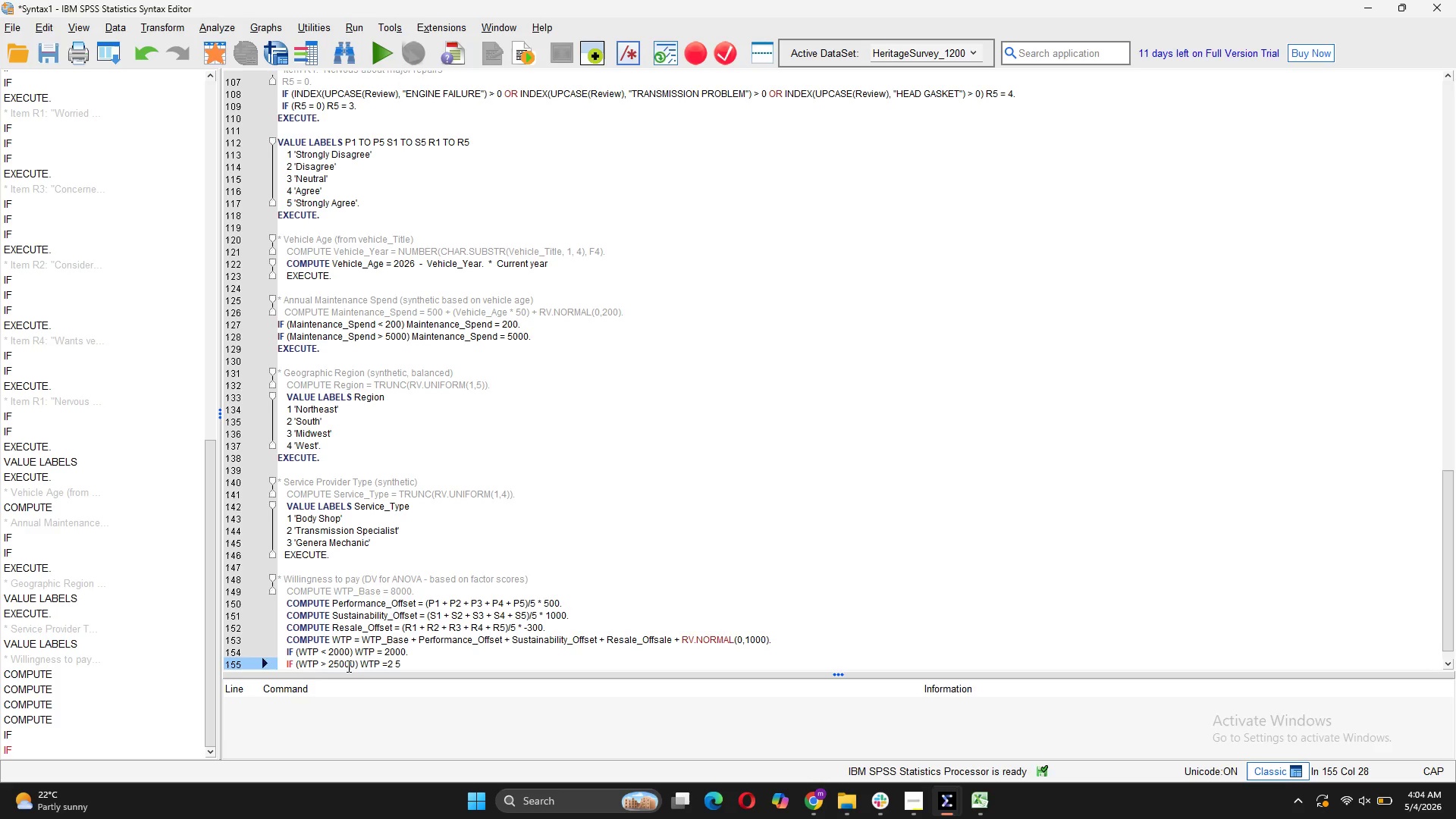 
key(Backspace)
 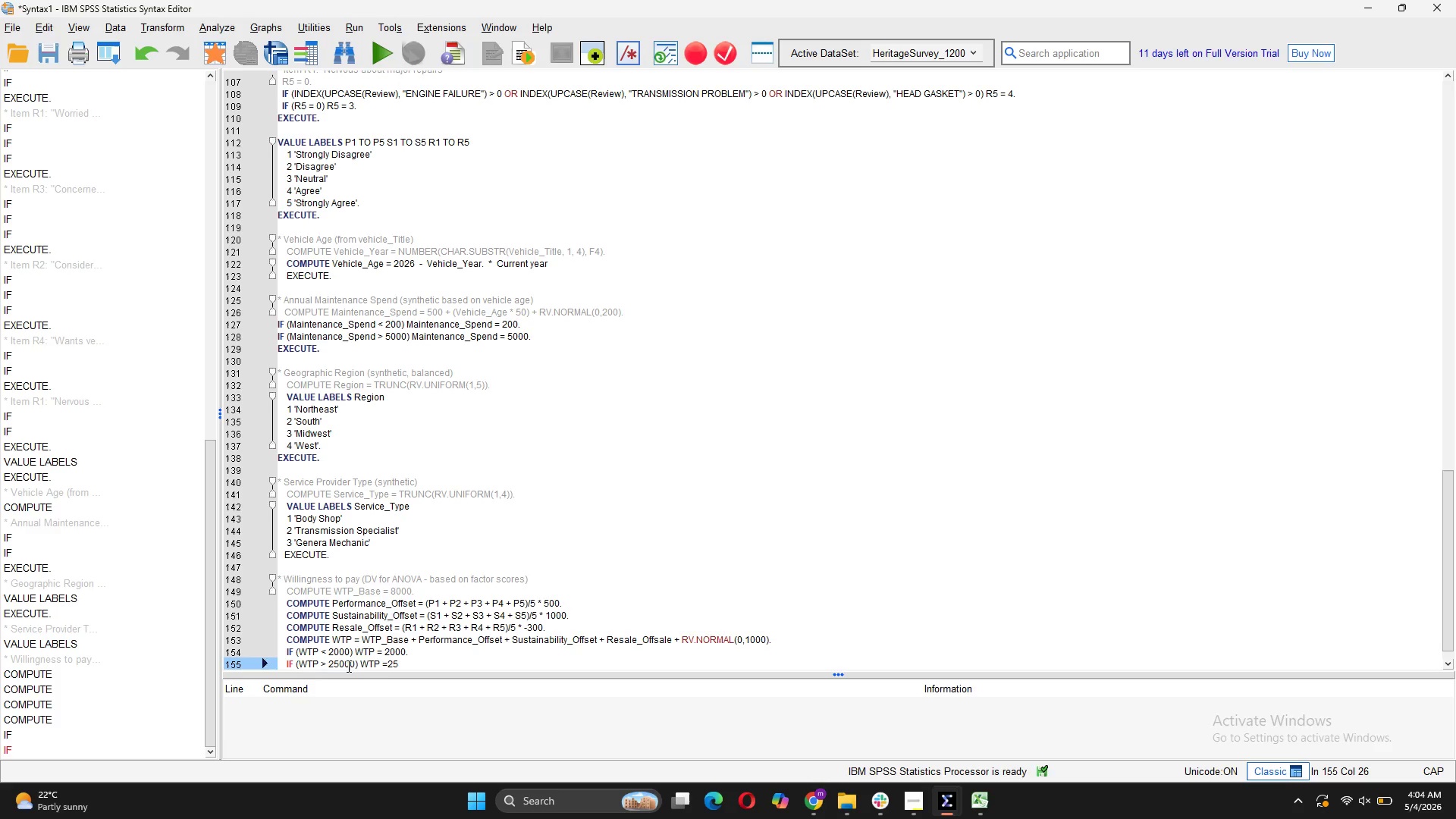 
key(ArrowLeft)
 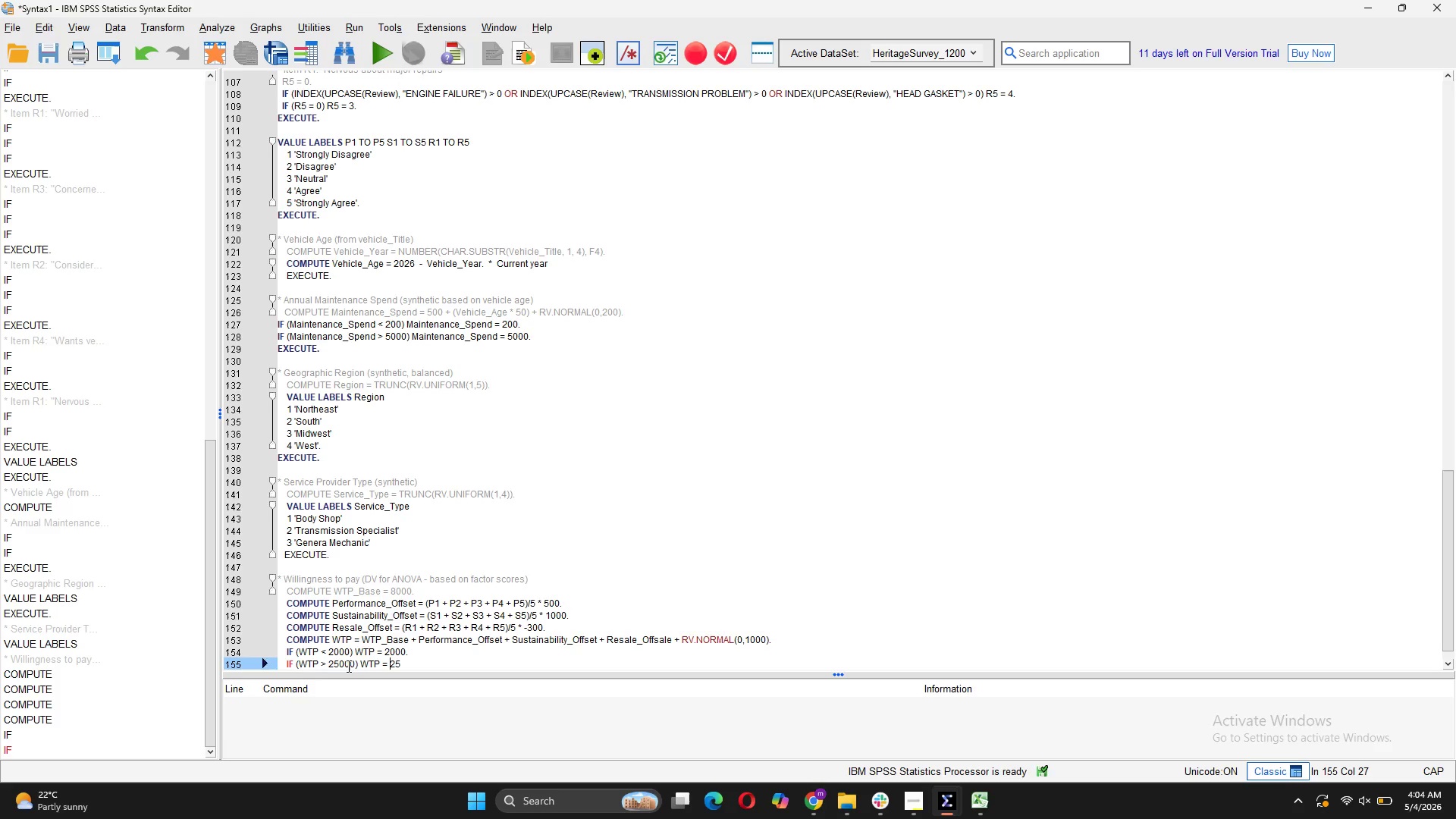 
key(Space)
 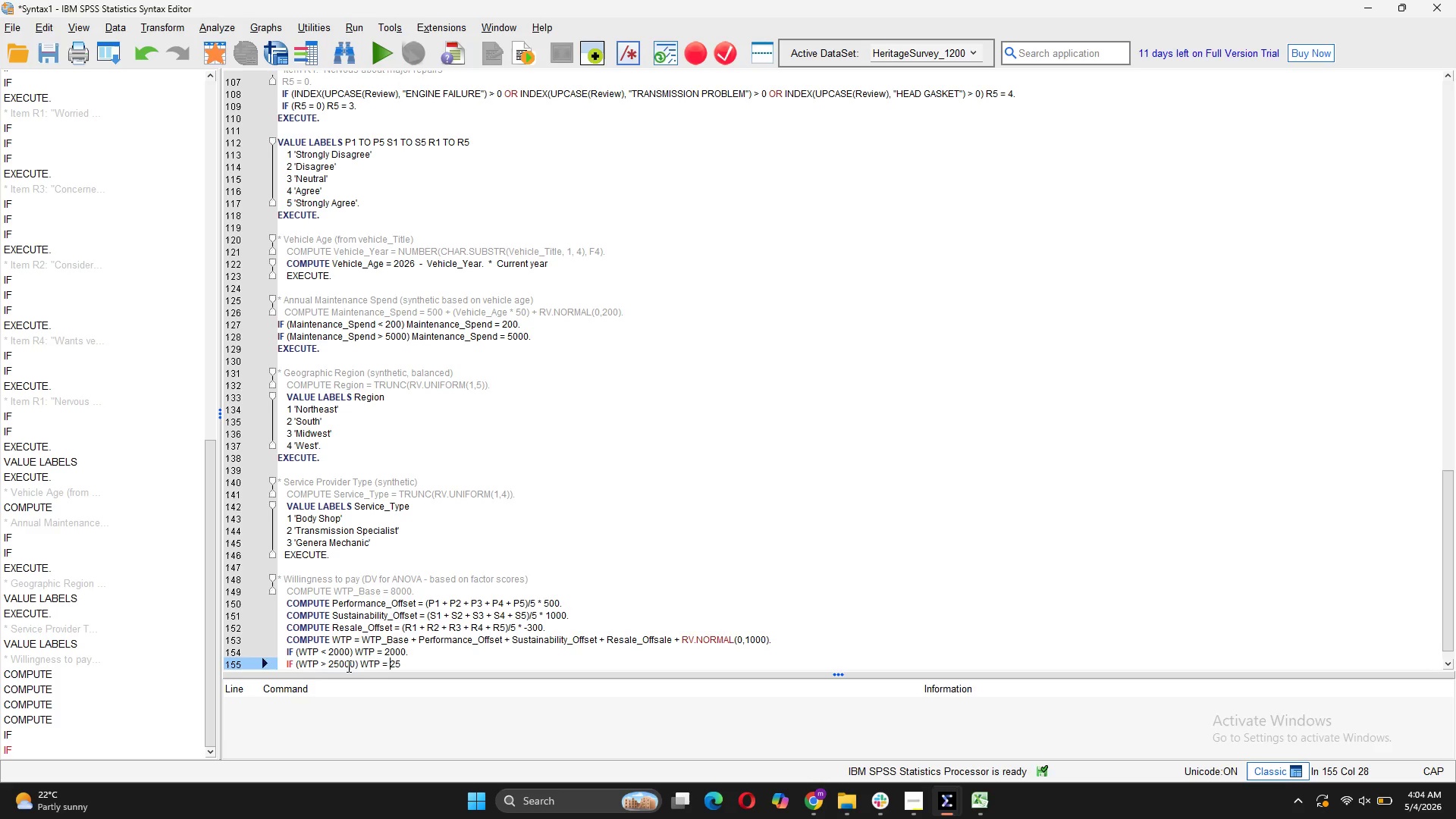 
key(ArrowRight)
 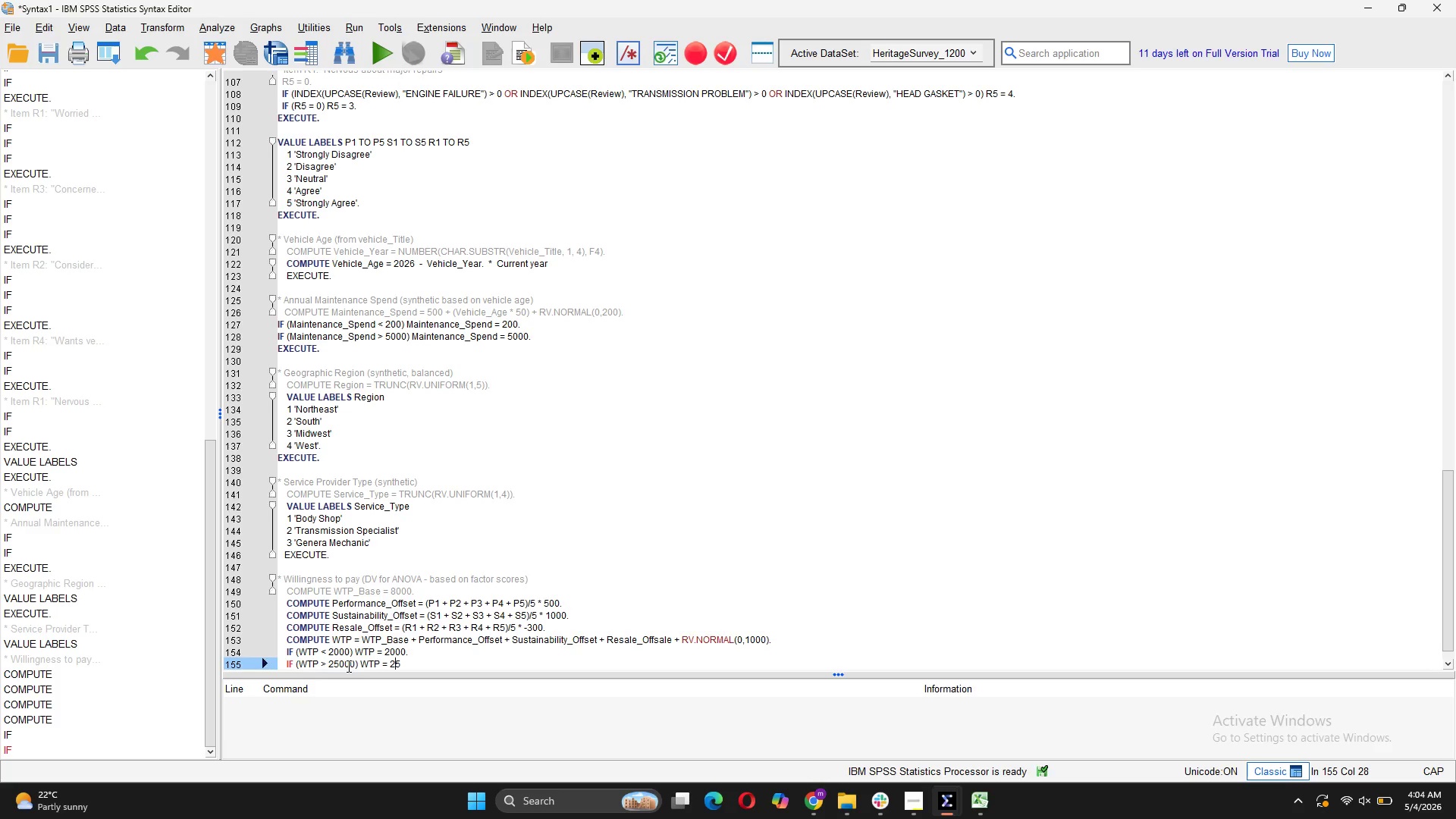 
key(ArrowRight)
 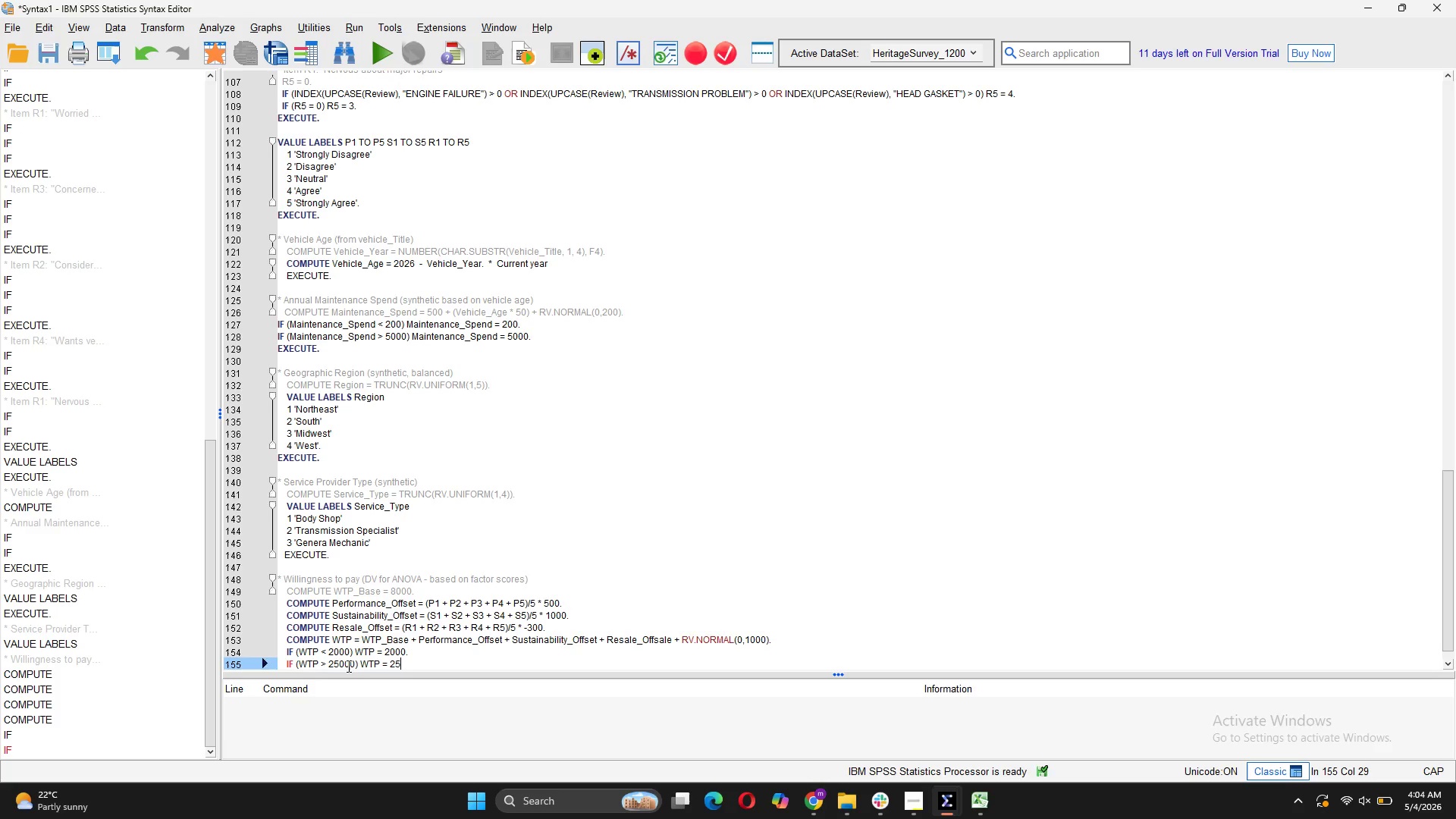 
type(000.)
 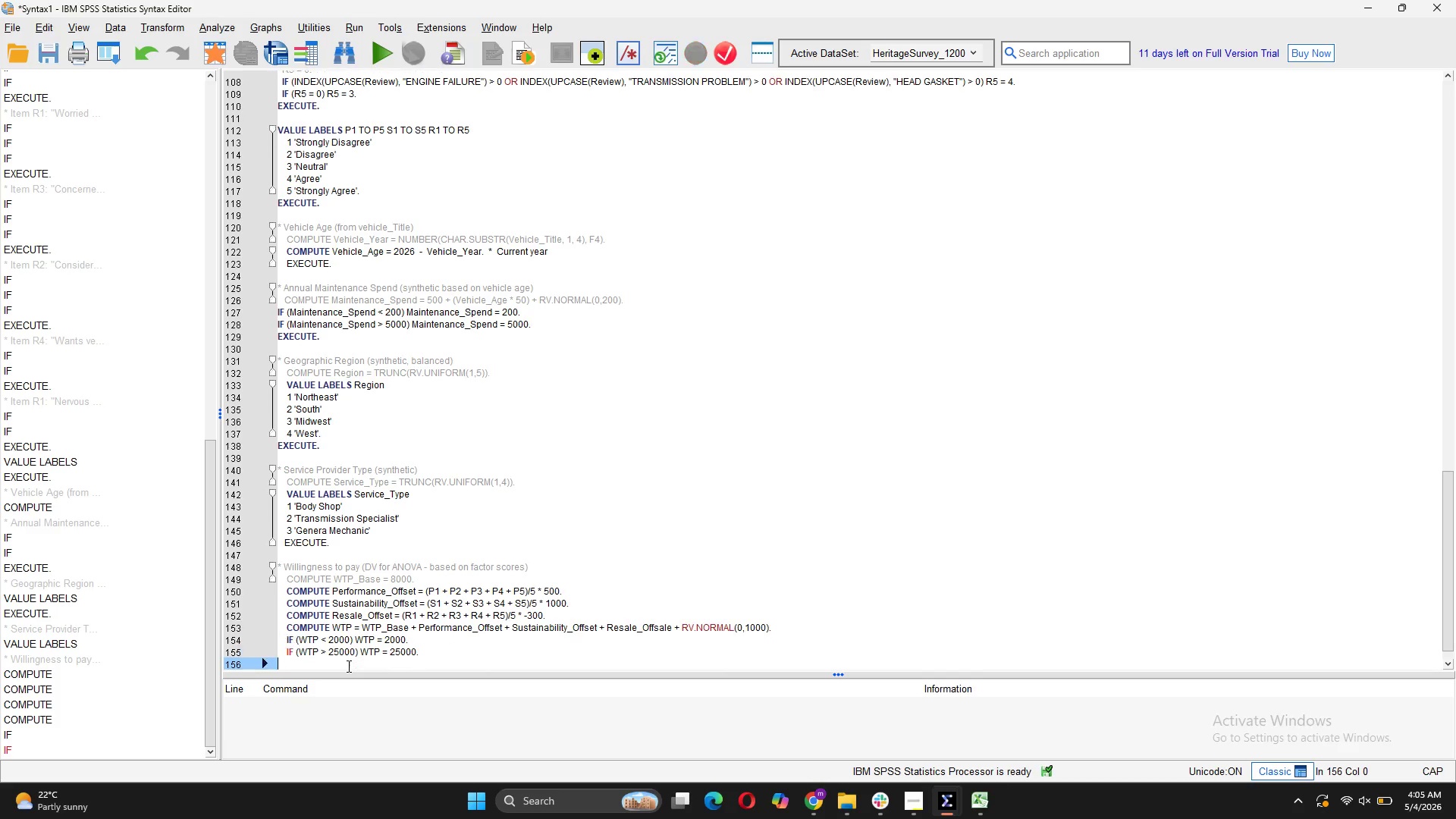 
key(Enter)
 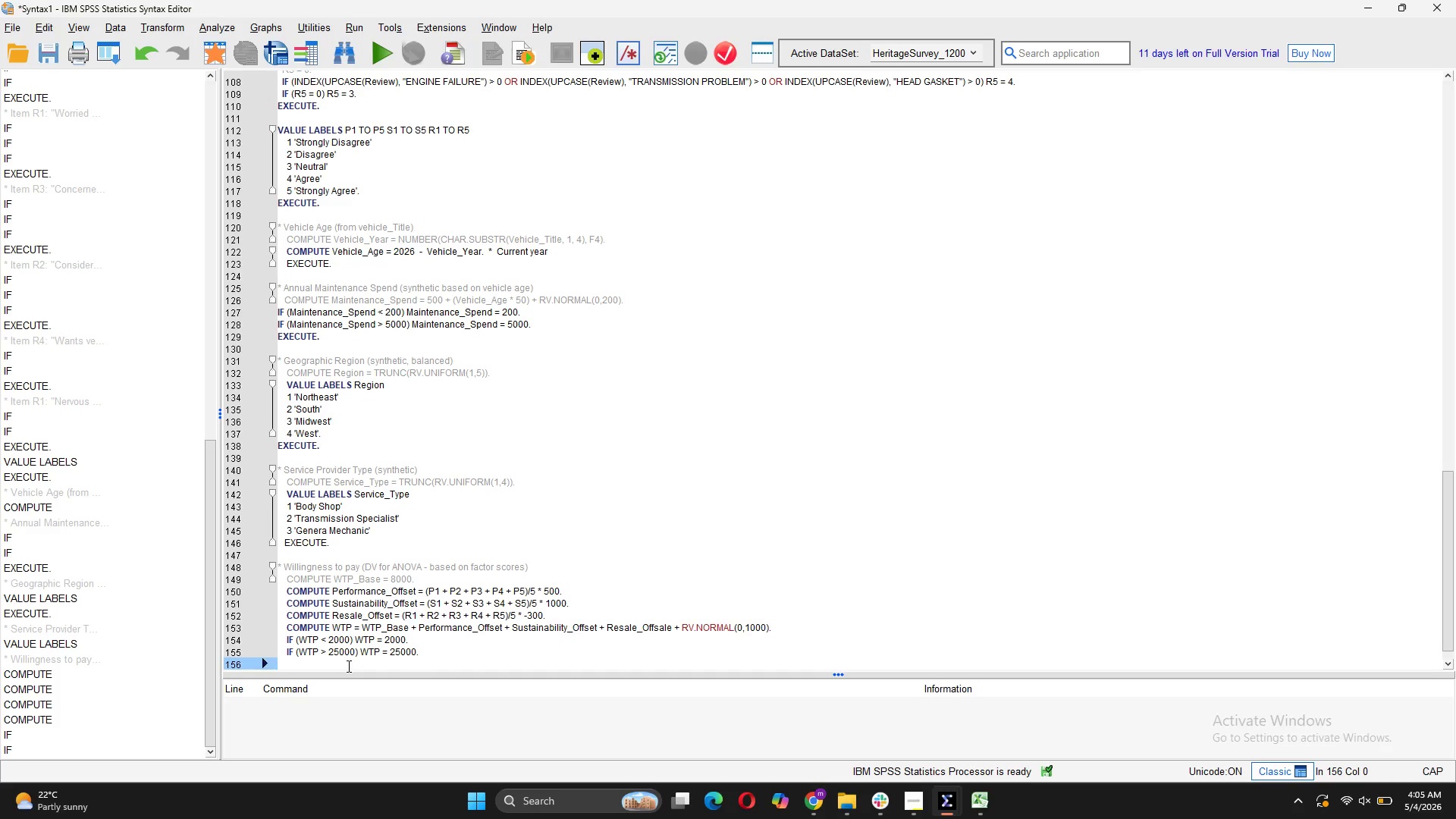 
type(    EXECUTE.)
 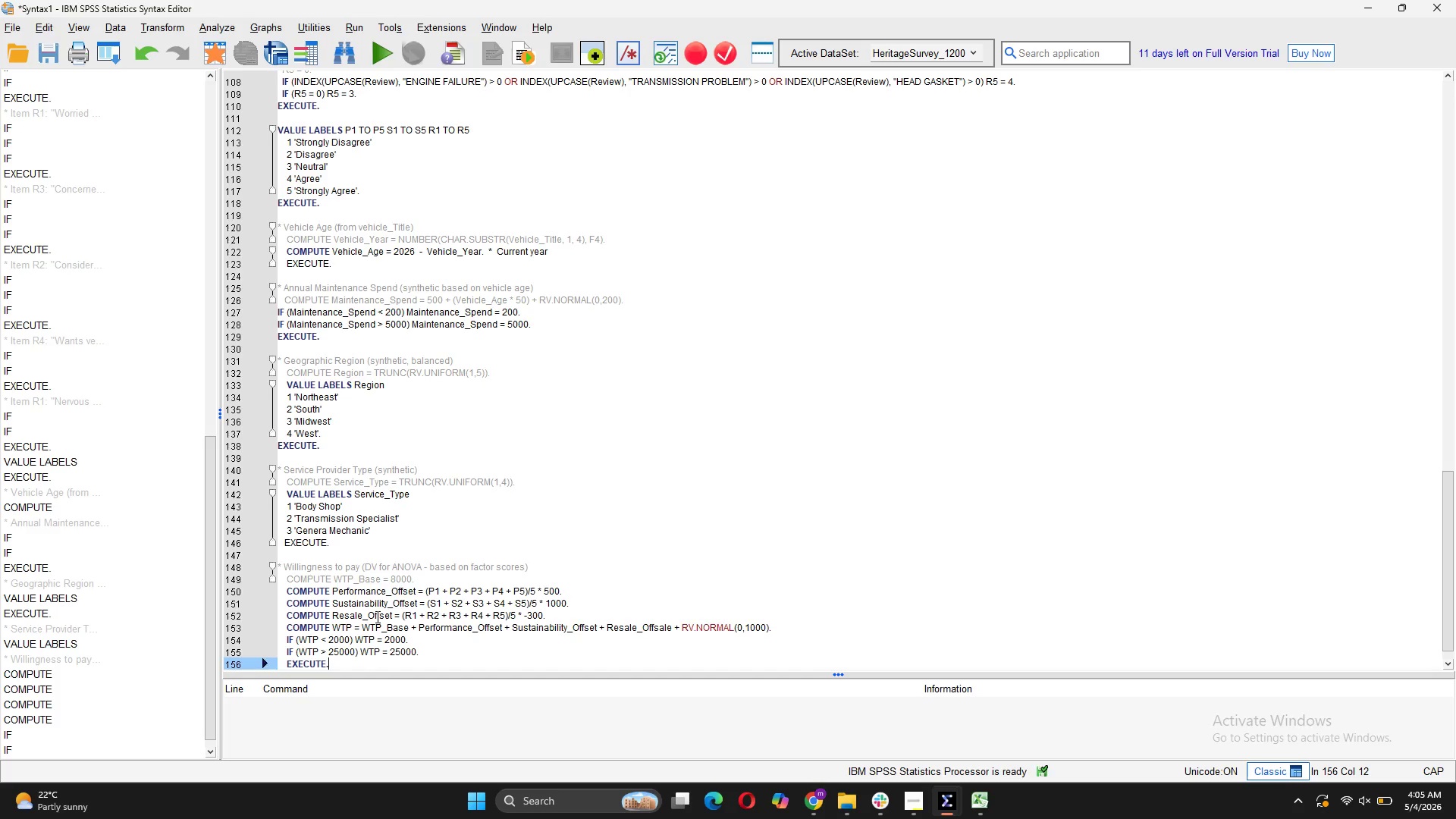 
wait(5.89)
 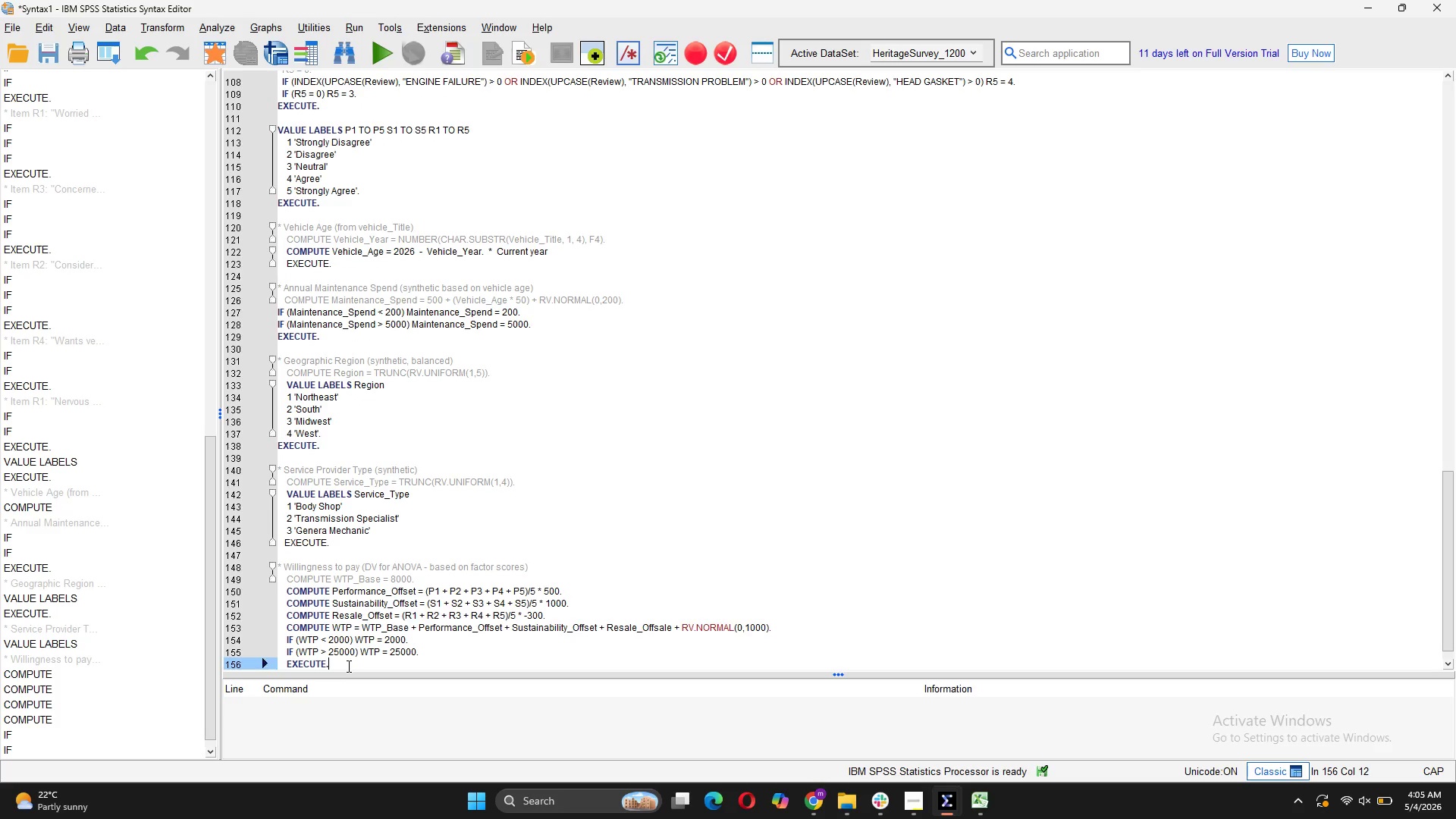 
scroll: coordinate [350, 365], scroll_direction: up, amount: 4.0
 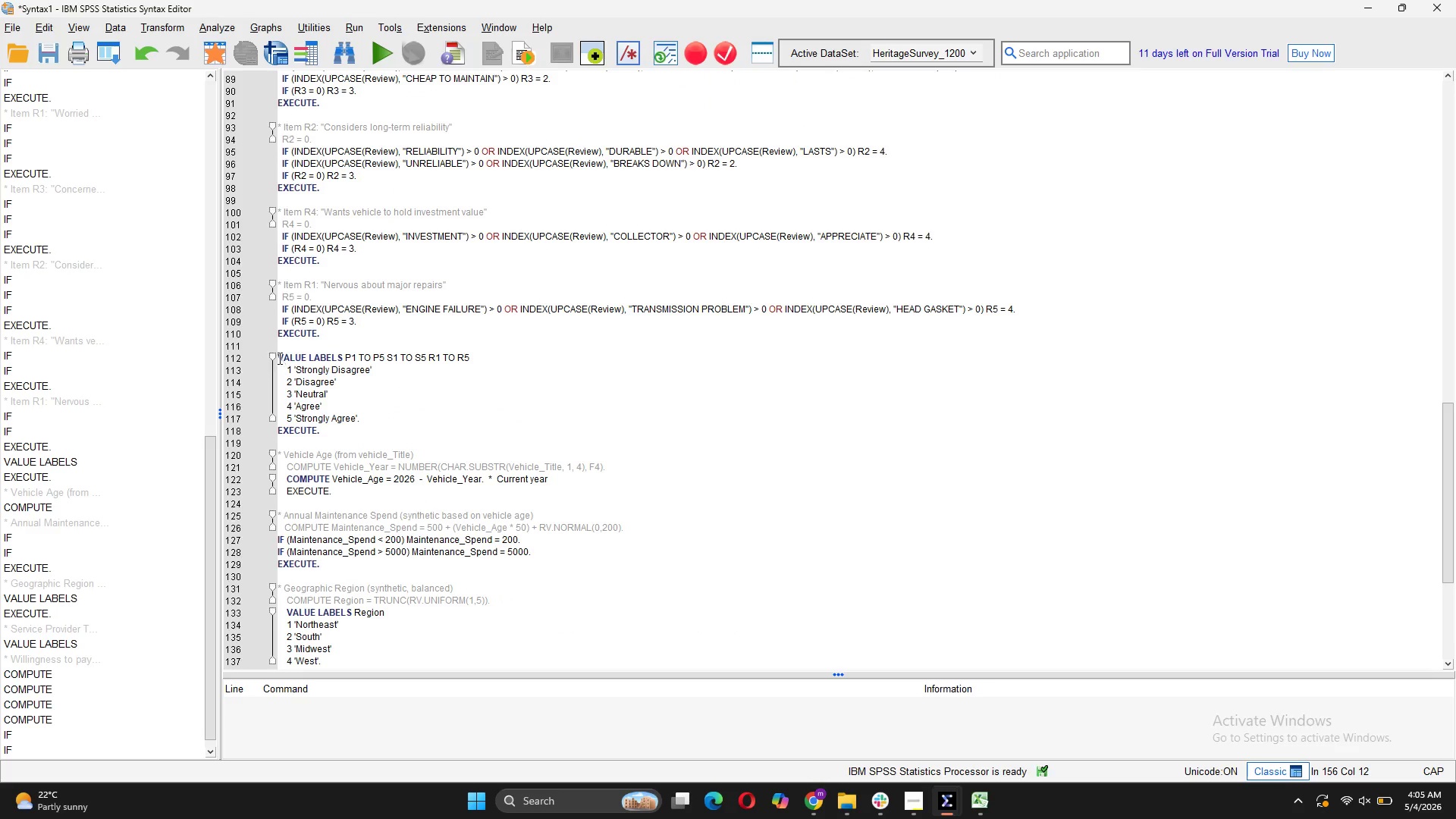 
scroll: coordinate [301, 433], scroll_direction: down, amount: 1.0
 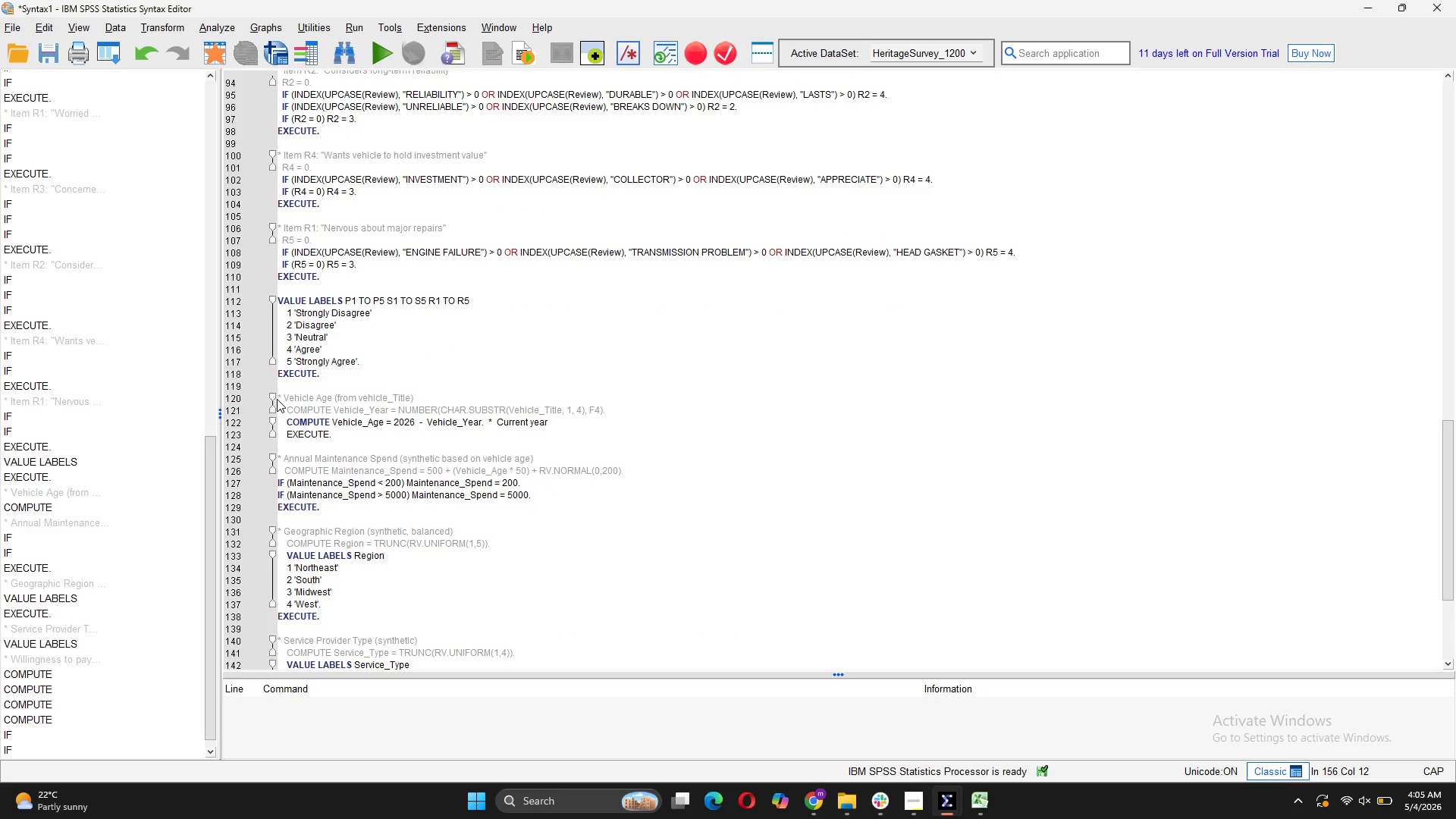 
left_click_drag(start_coordinate=[278, 396], to_coordinate=[337, 641])
 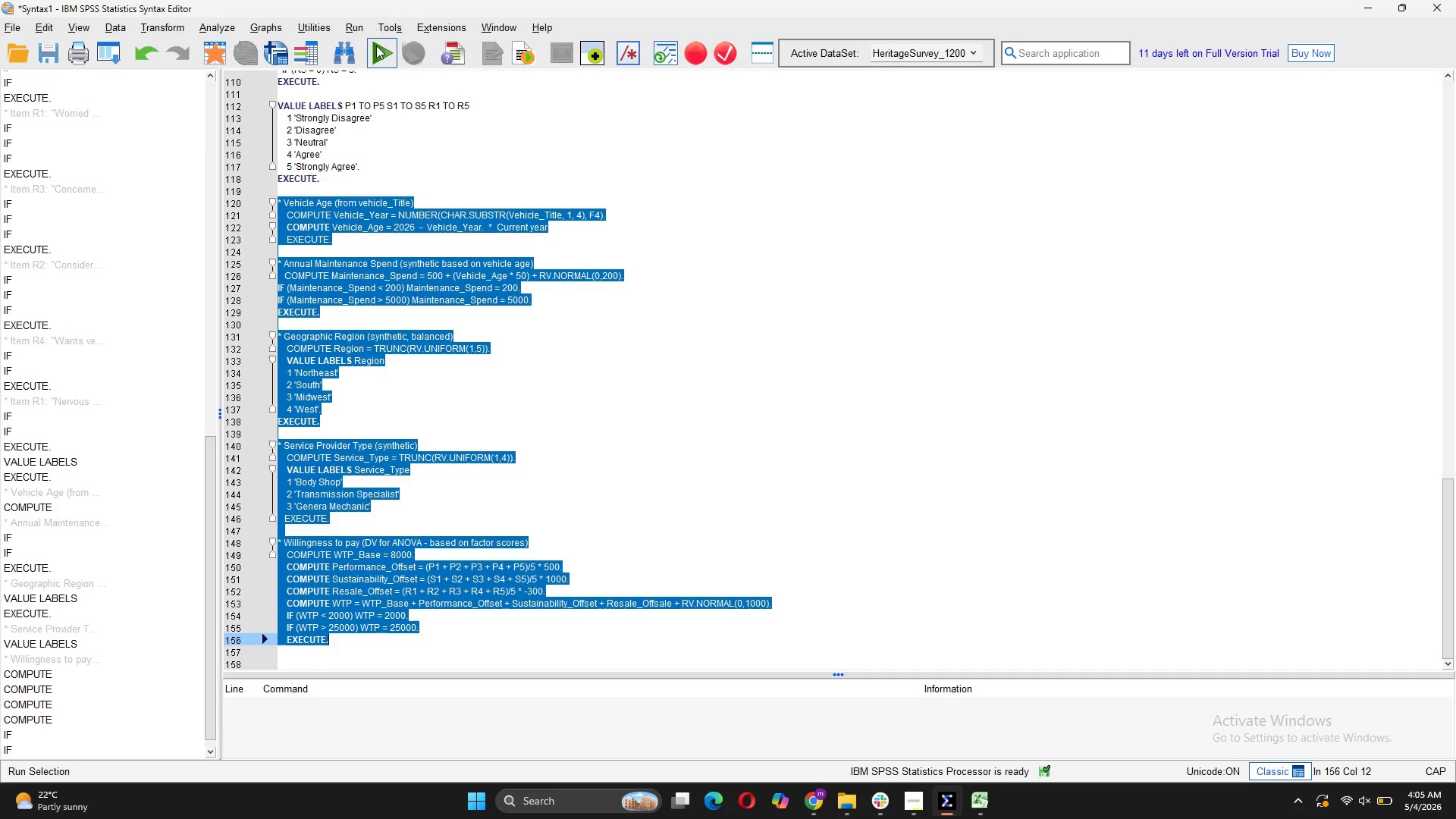 
left_click([377, 50])
 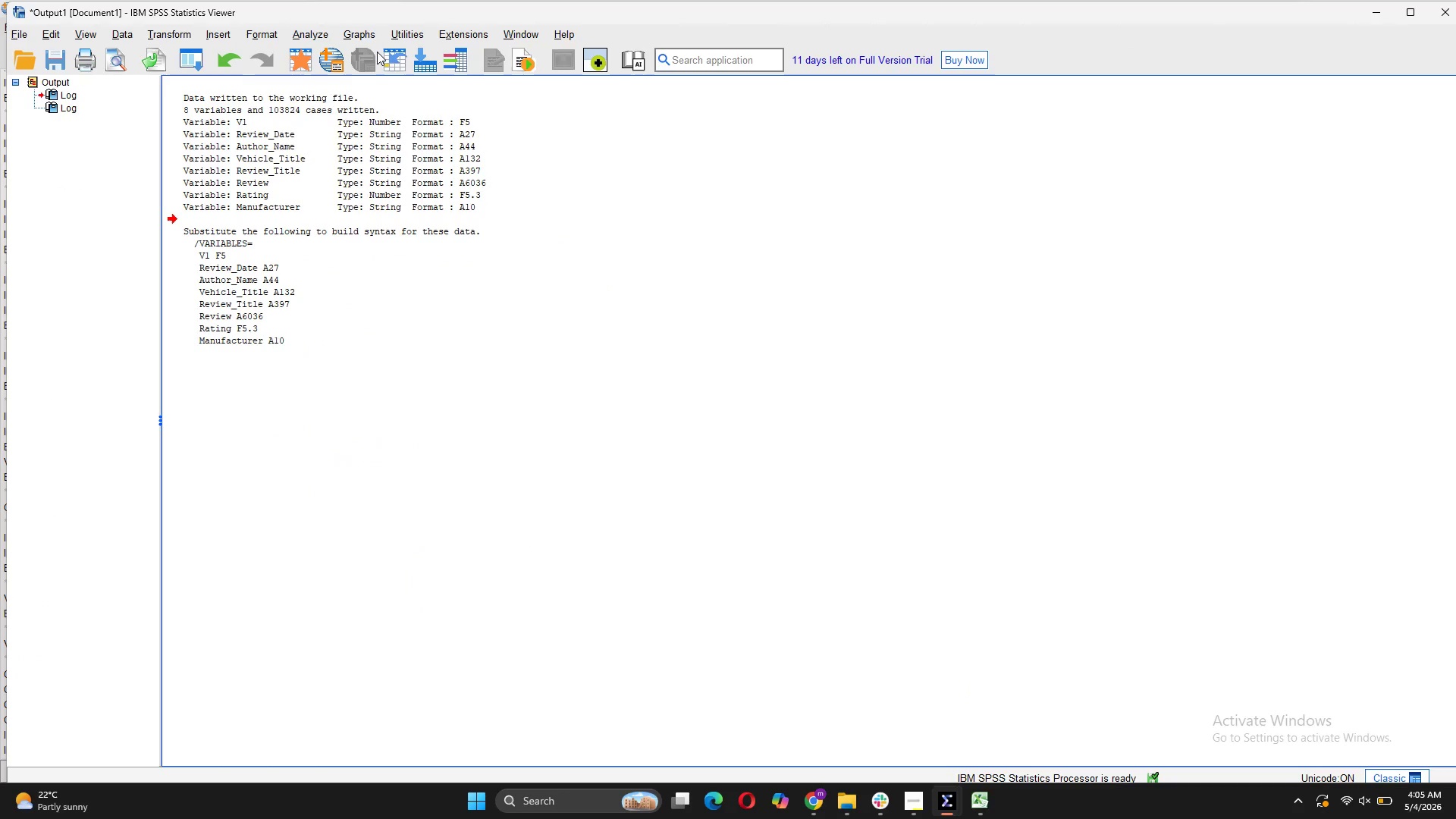 
mouse_move([525, 357])
 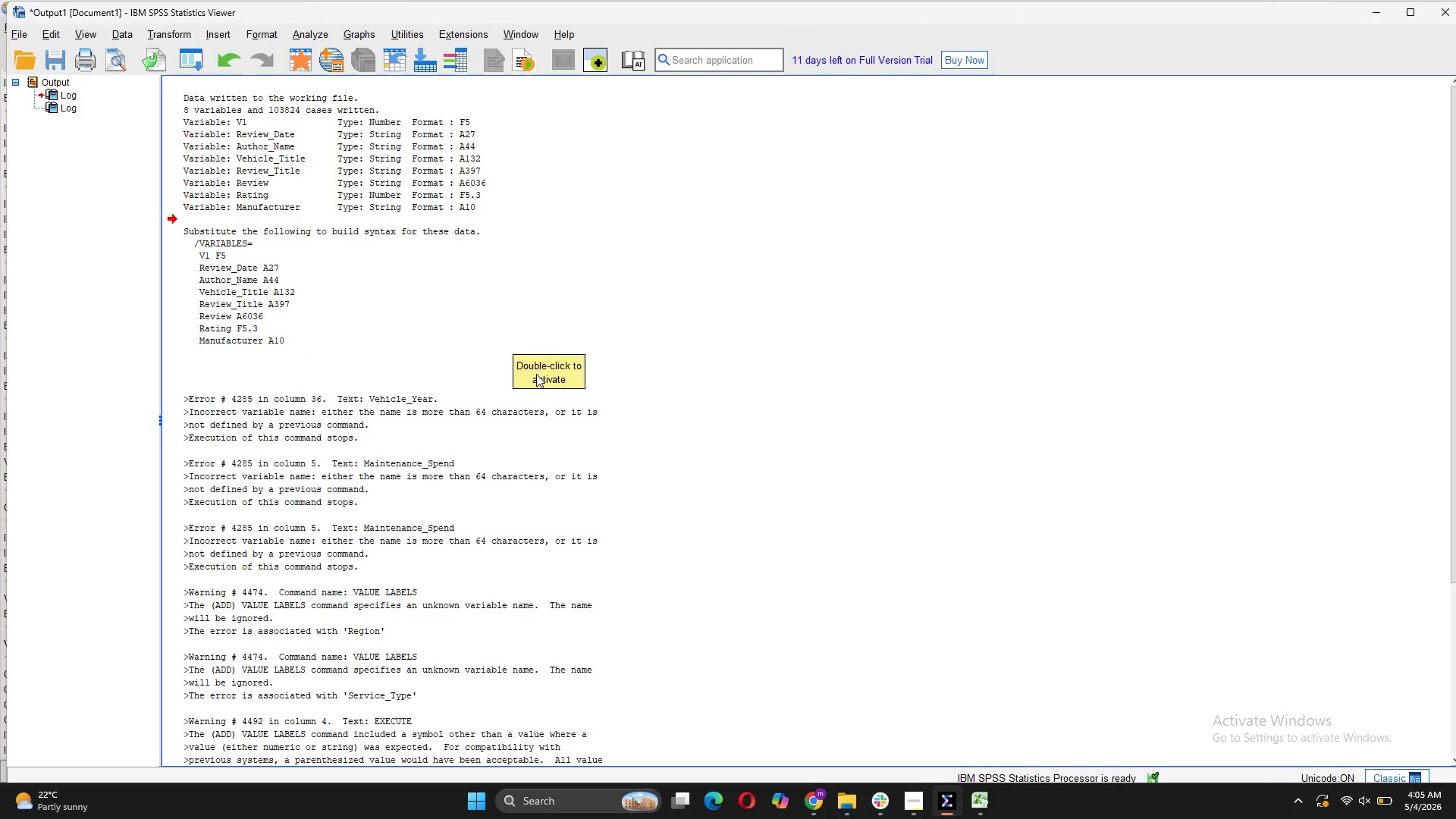 
key(Escape)
 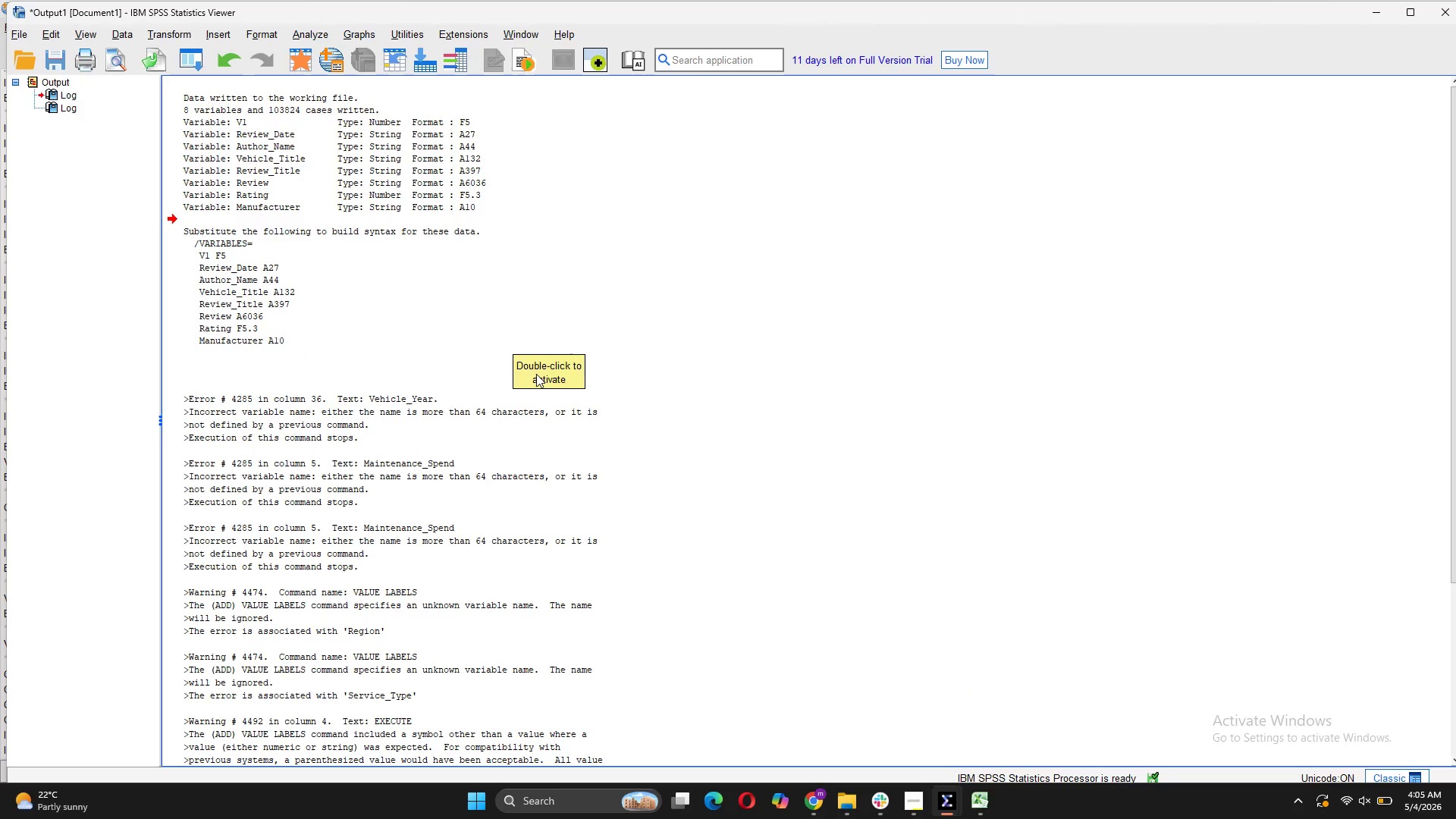 
key(Meta+MetaLeft)
 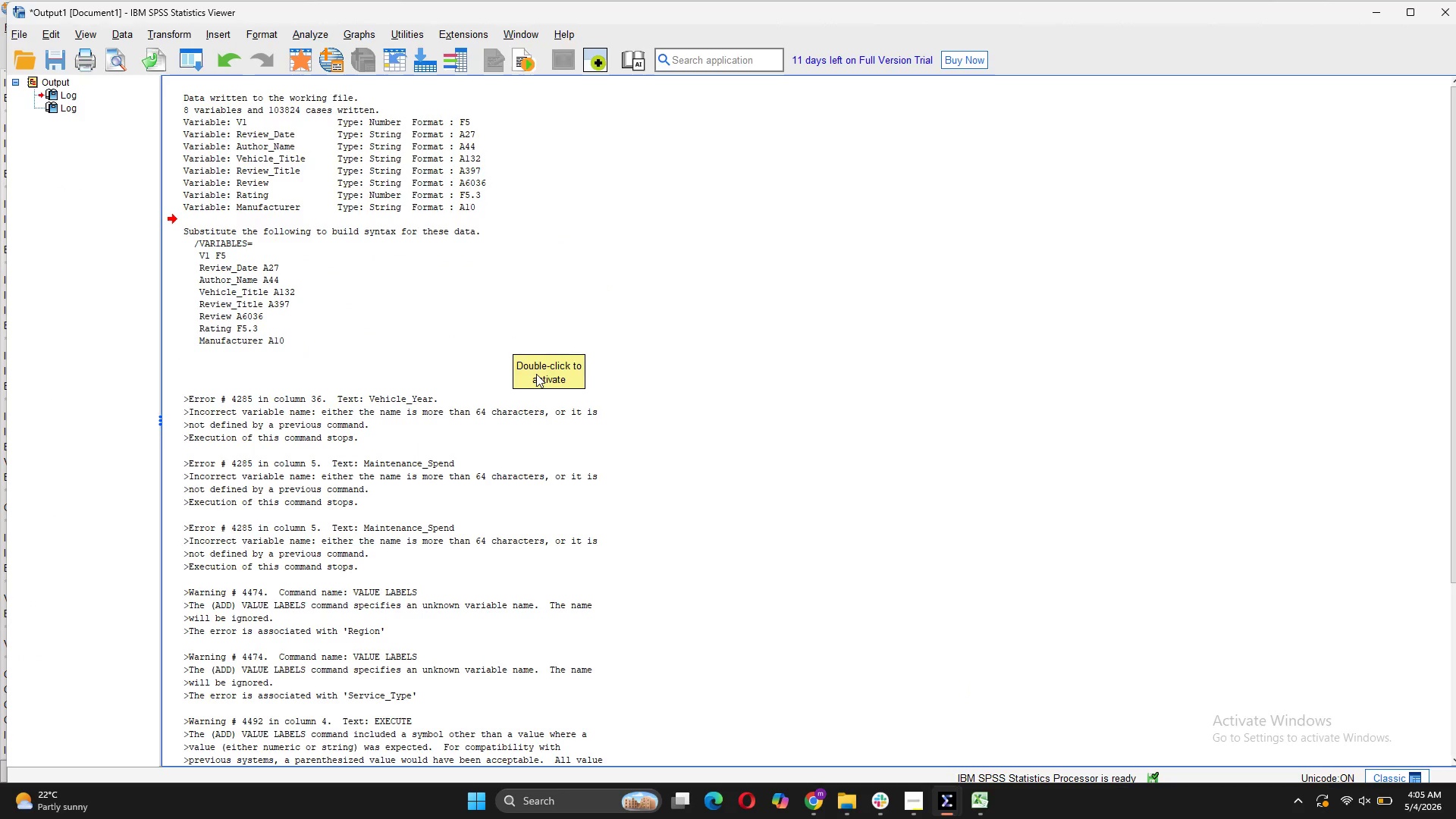 
key(Meta+F1)
 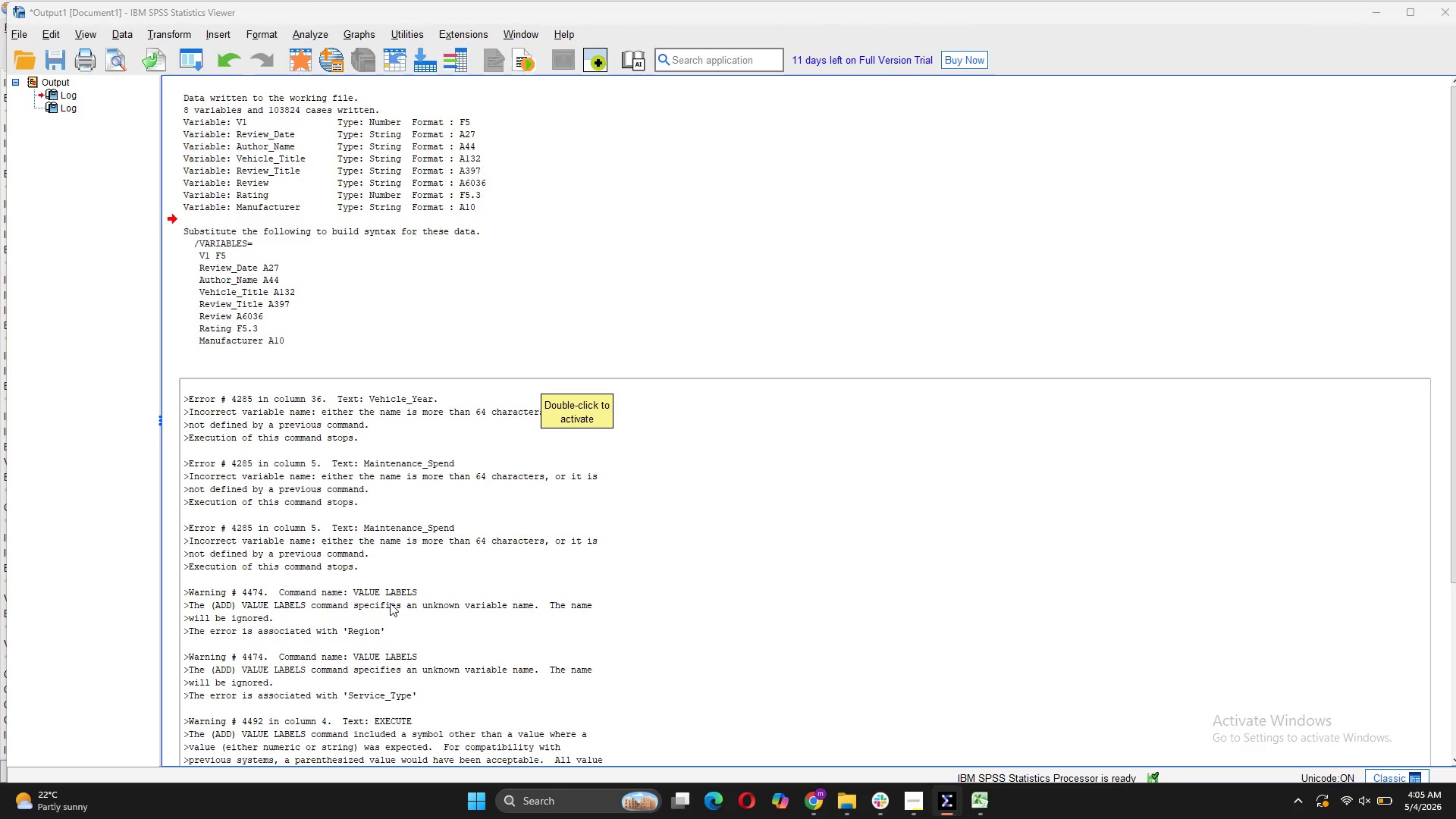 
scroll: coordinate [565, 599], scroll_direction: down, amount: 1.0
 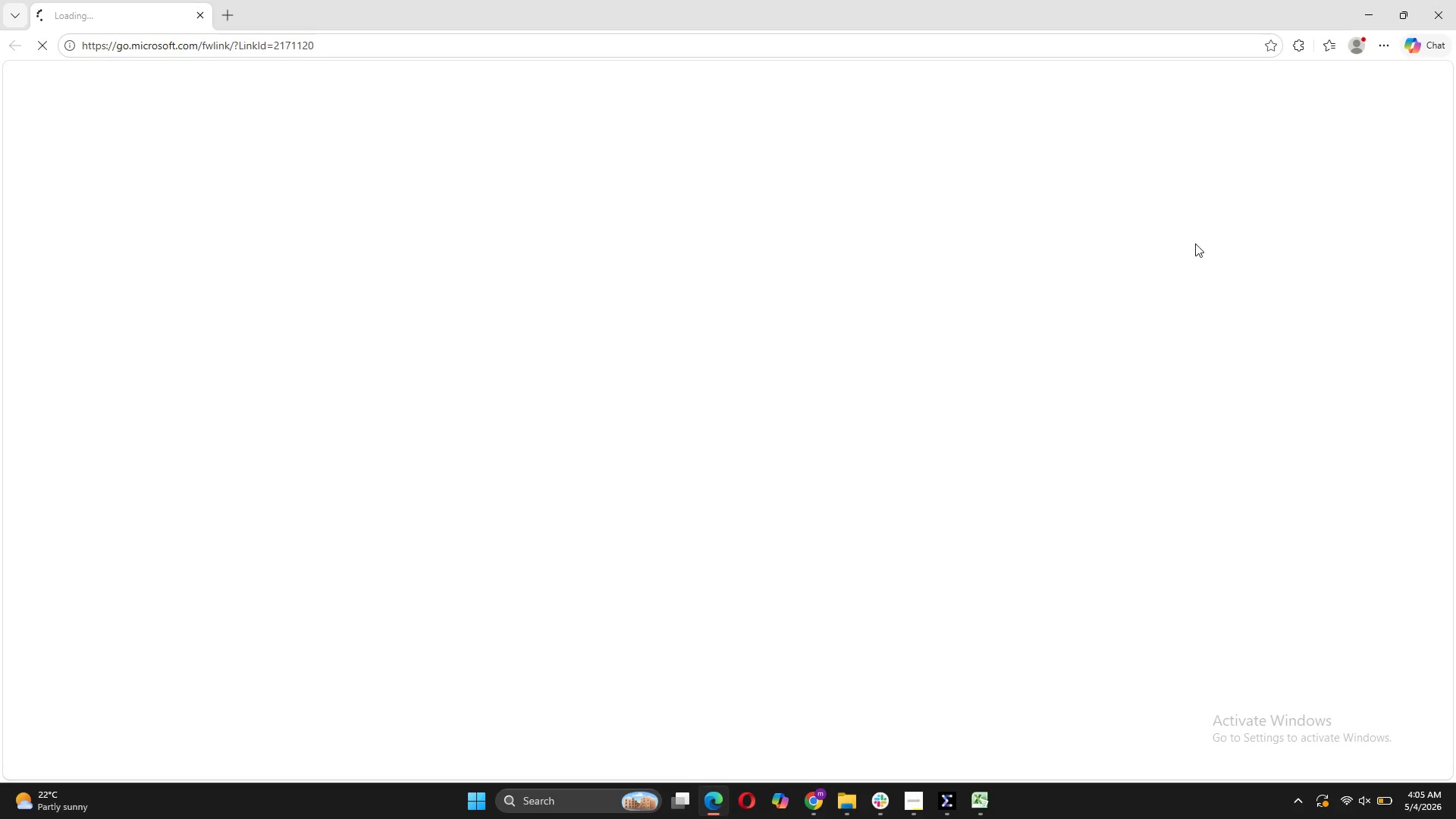 
left_click([1451, 0])
 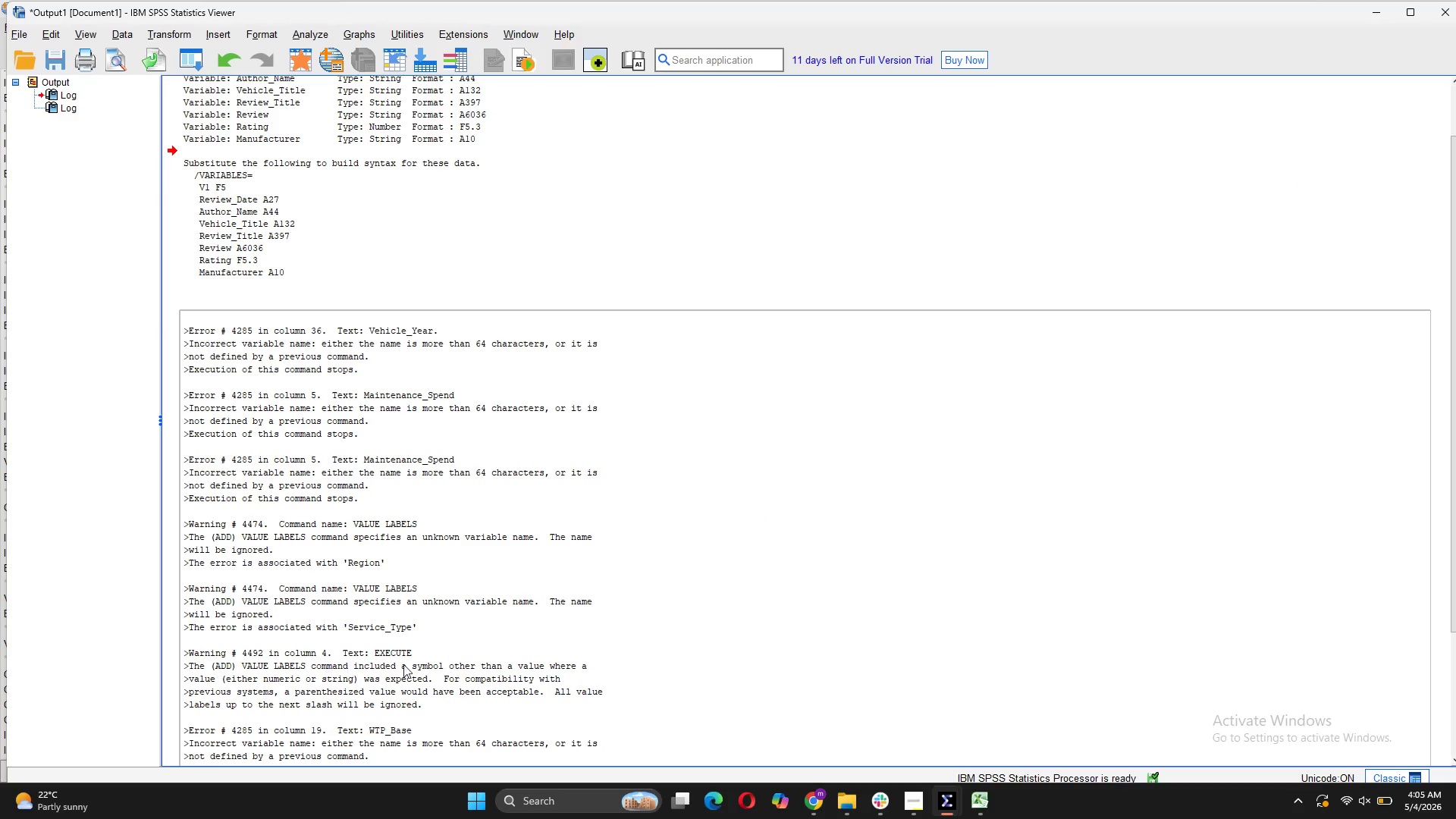 
scroll: coordinate [595, 582], scroll_direction: down, amount: 5.0
 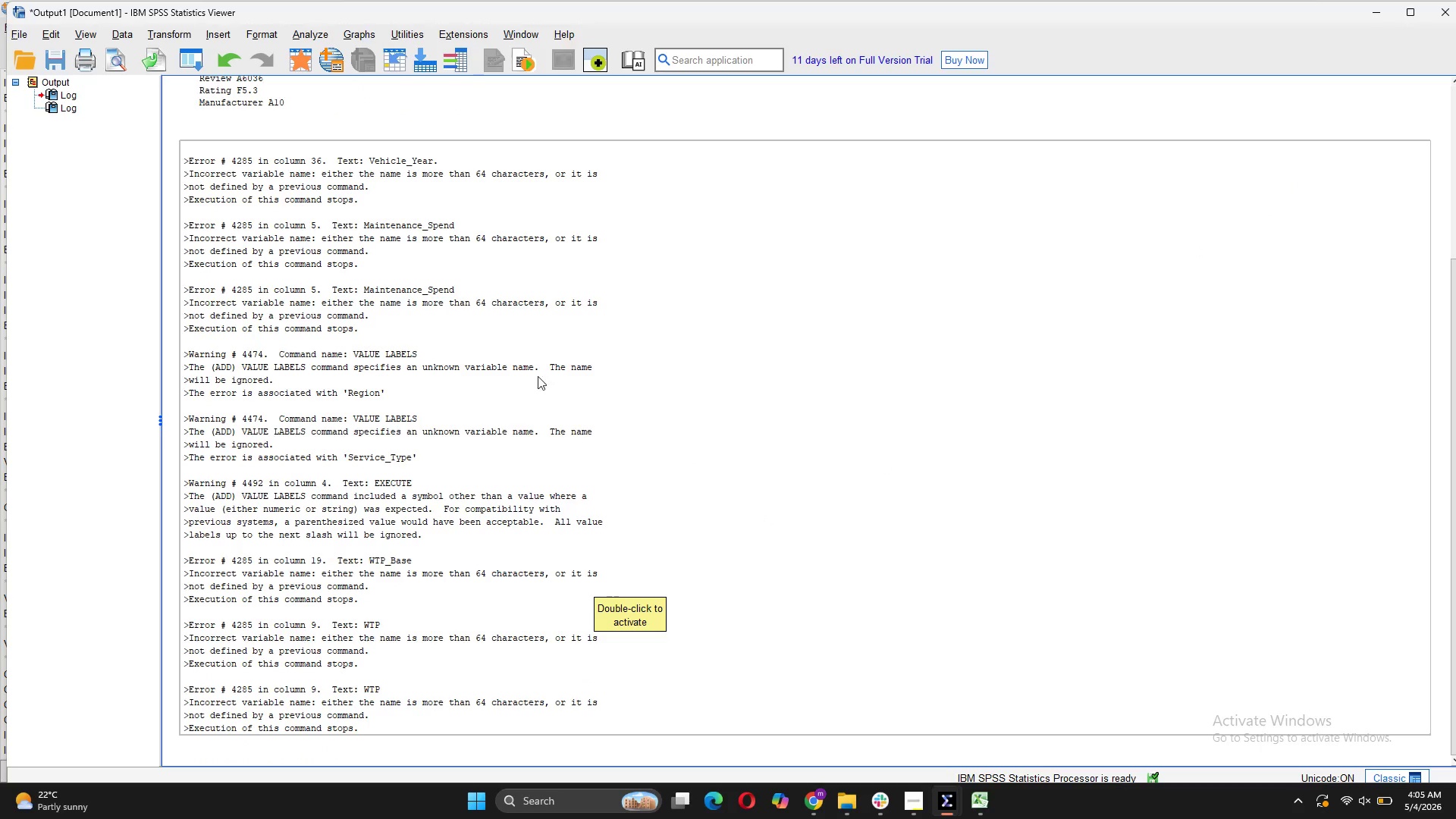 
wait(11.06)
 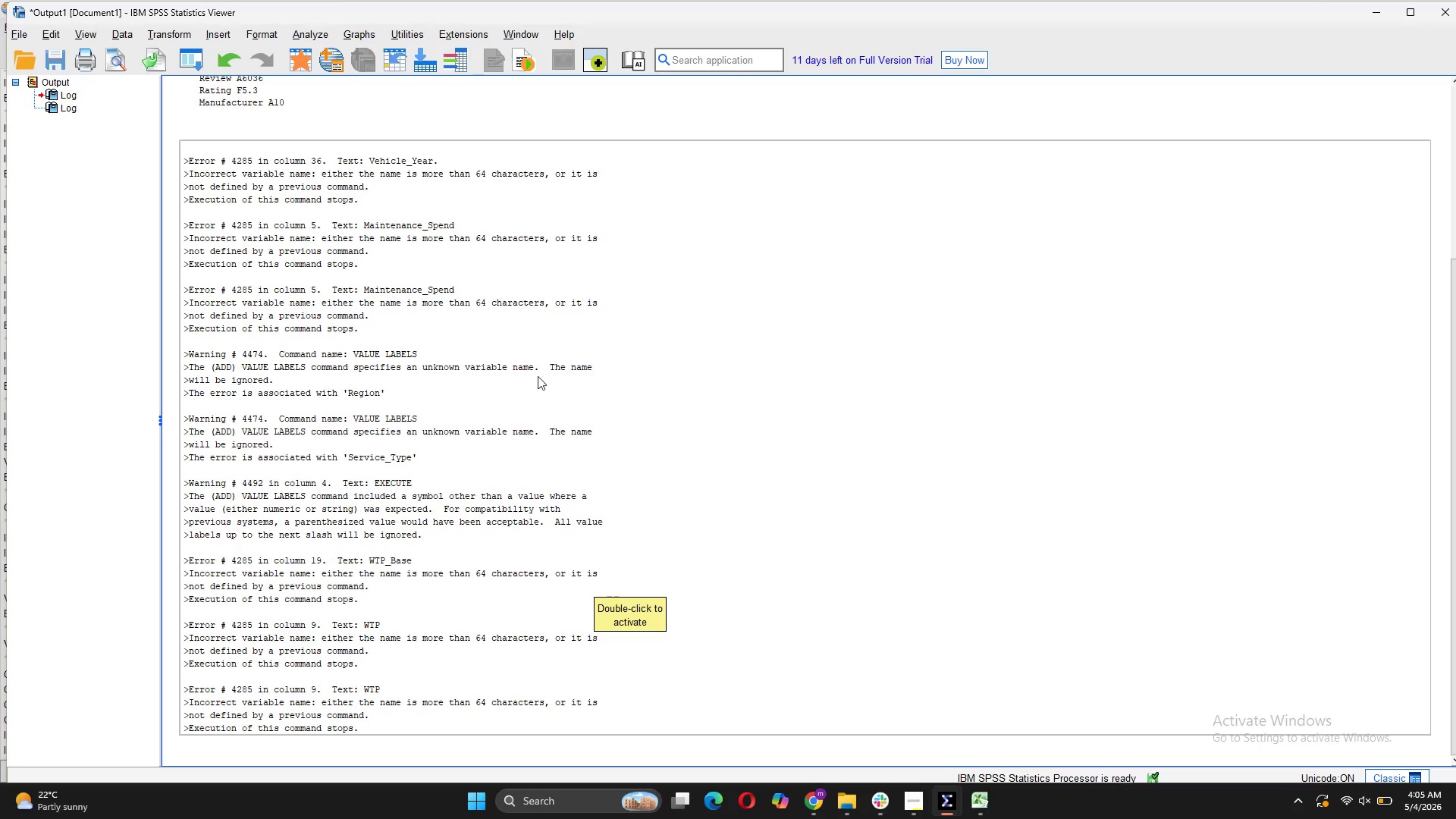 
left_click([993, 740])
 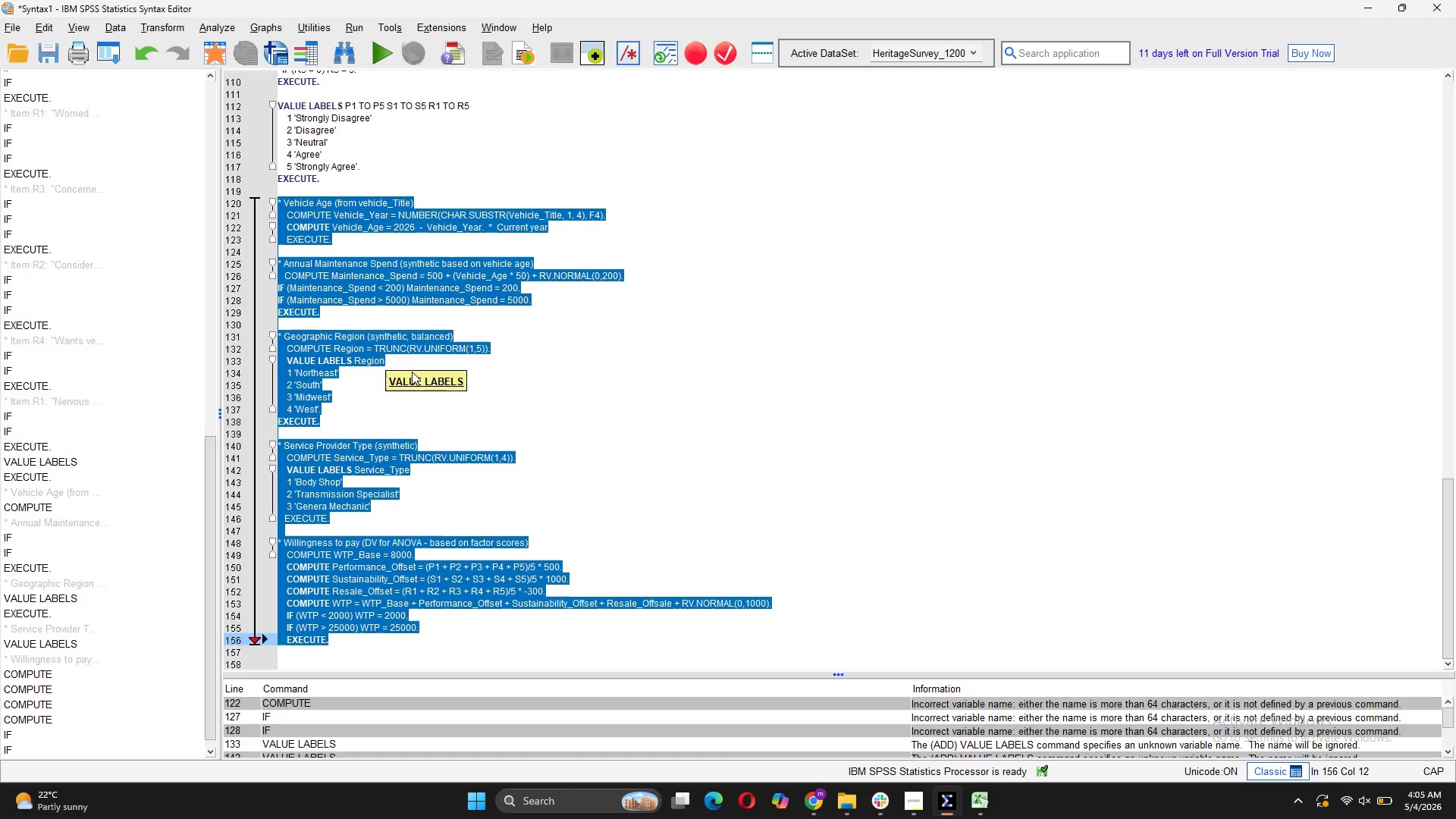 
left_click([513, 427])
 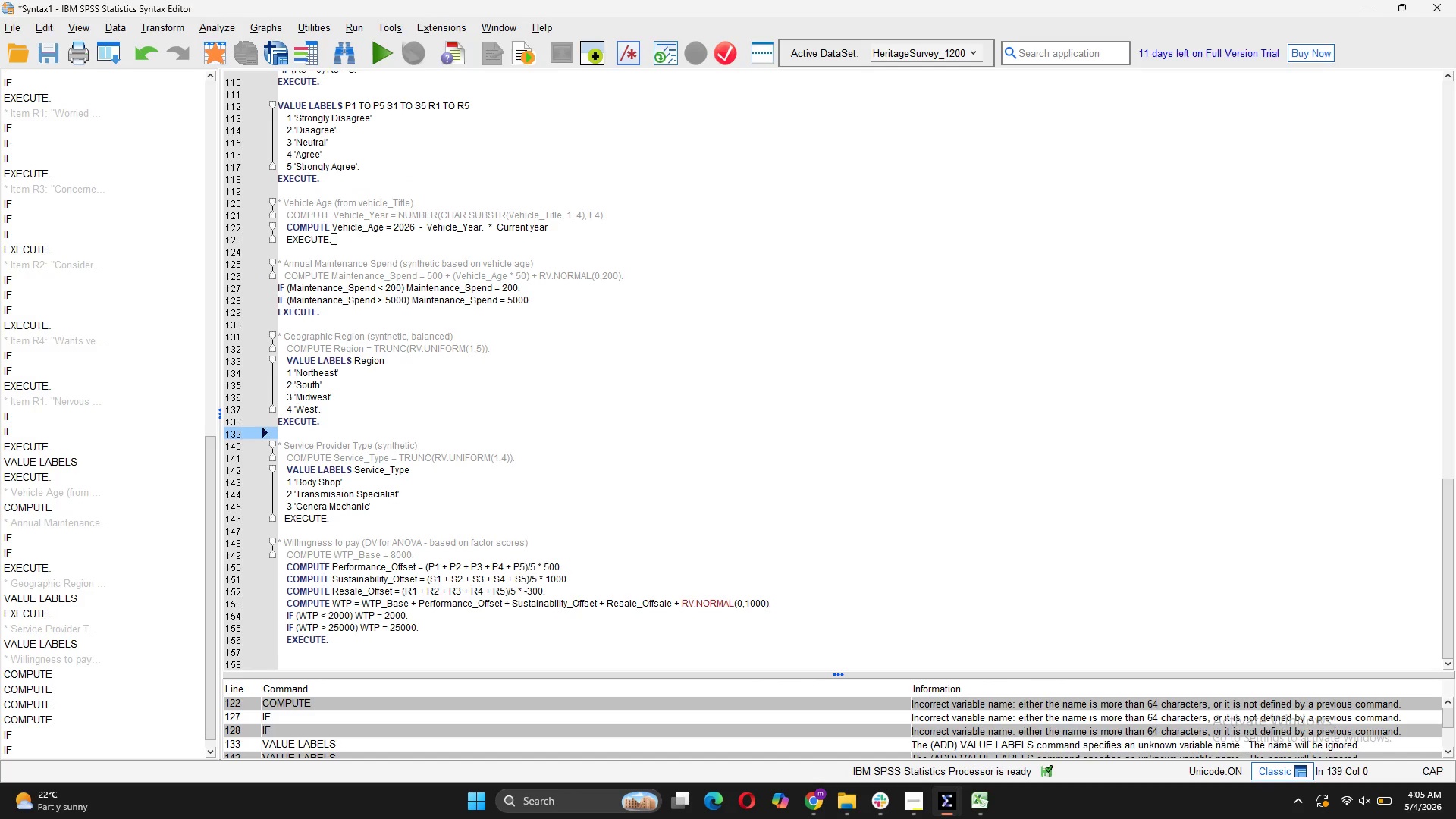 
left_click_drag(start_coordinate=[341, 241], to_coordinate=[278, 201])
 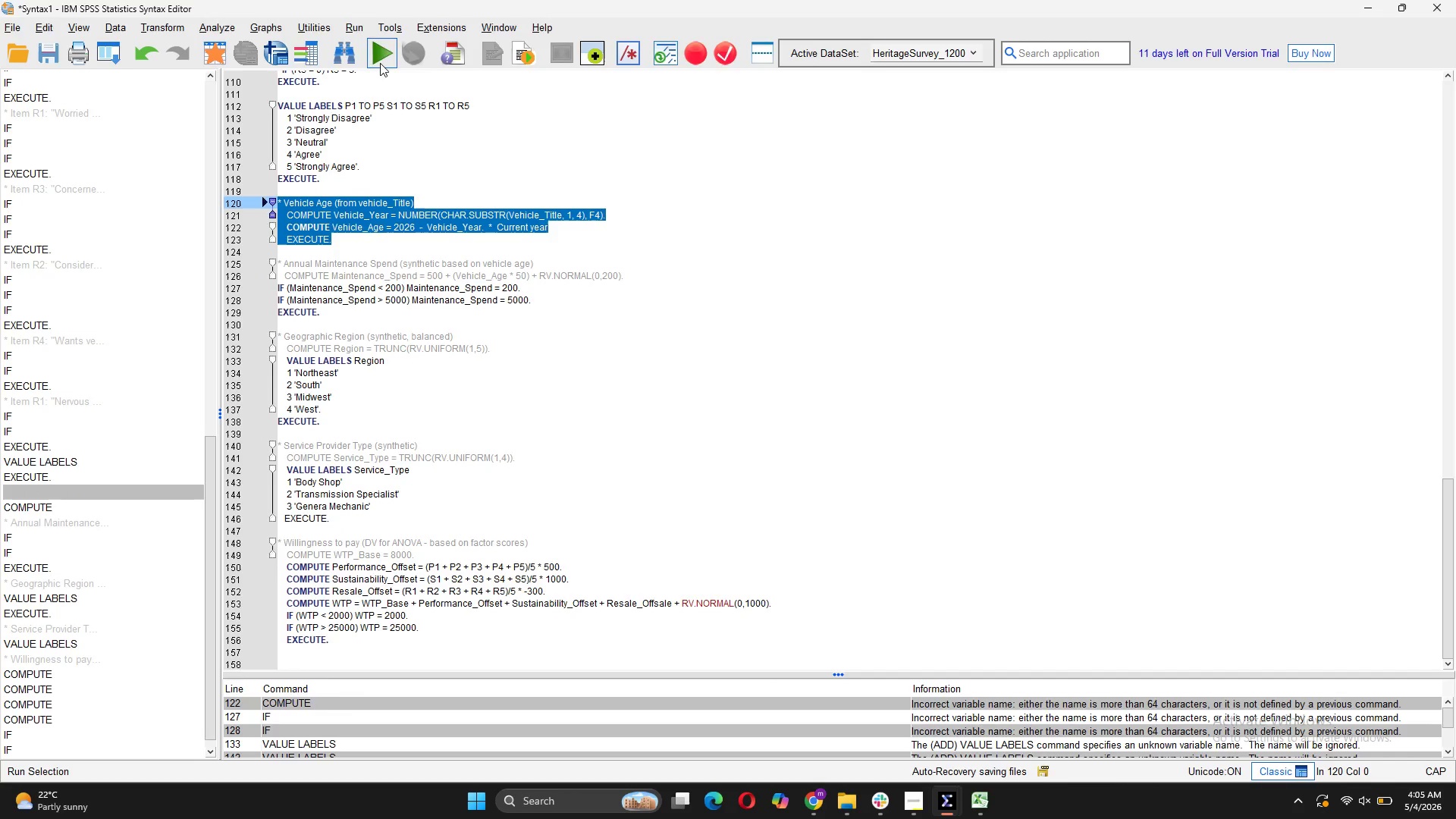 
left_click([380, 63])
 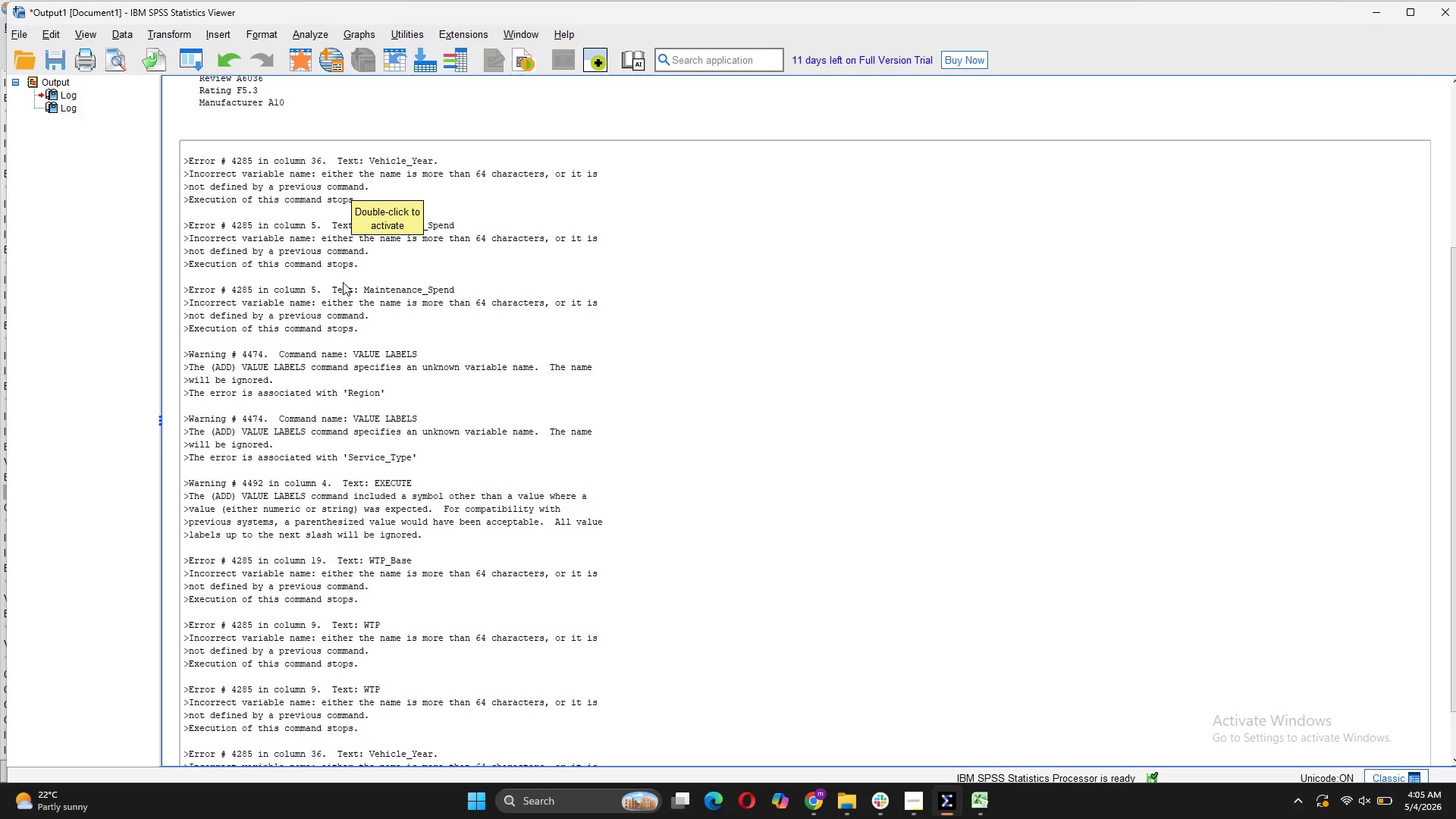 
scroll: coordinate [351, 369], scroll_direction: down, amount: 5.0
 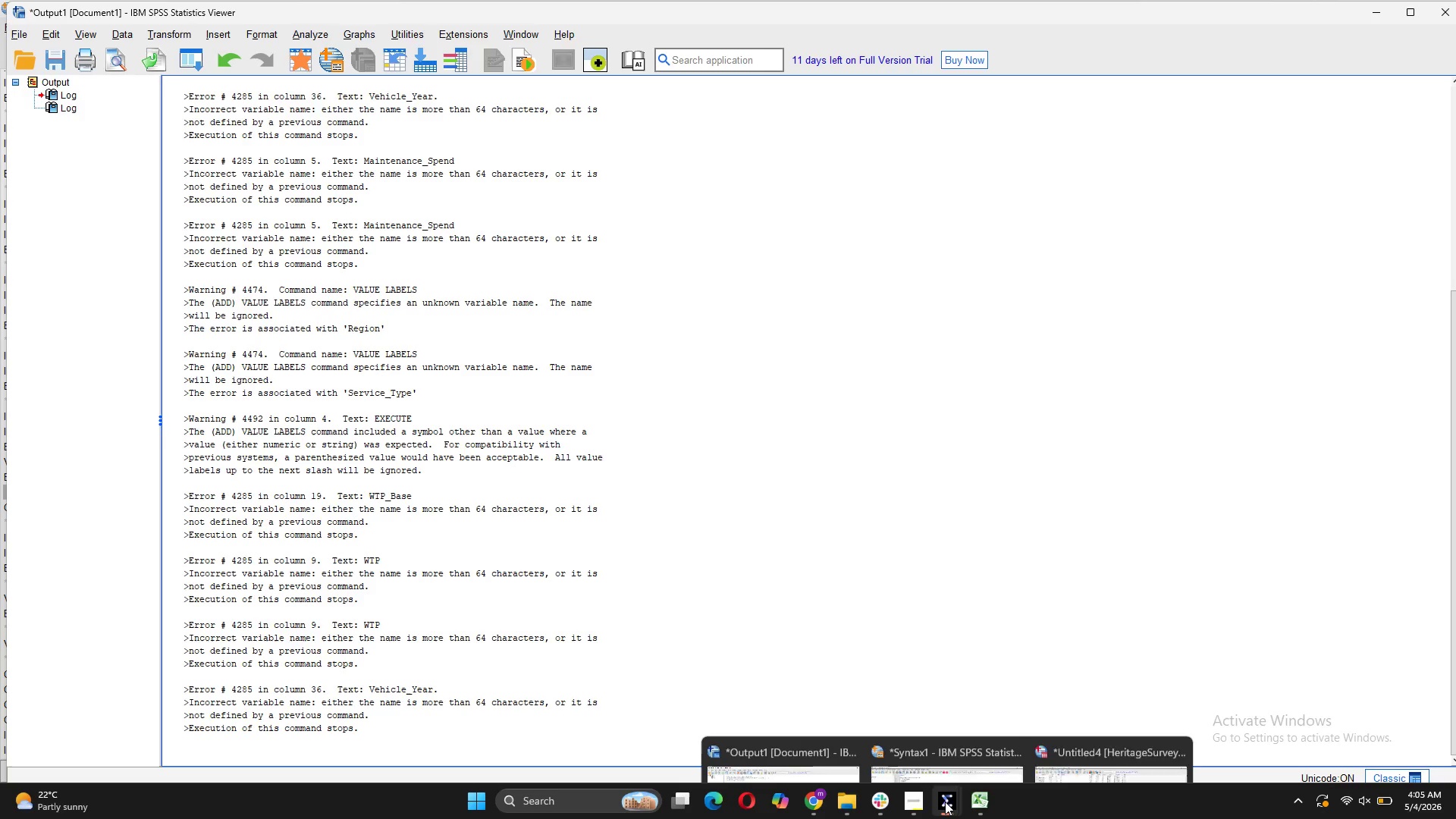 
left_click([949, 744])
 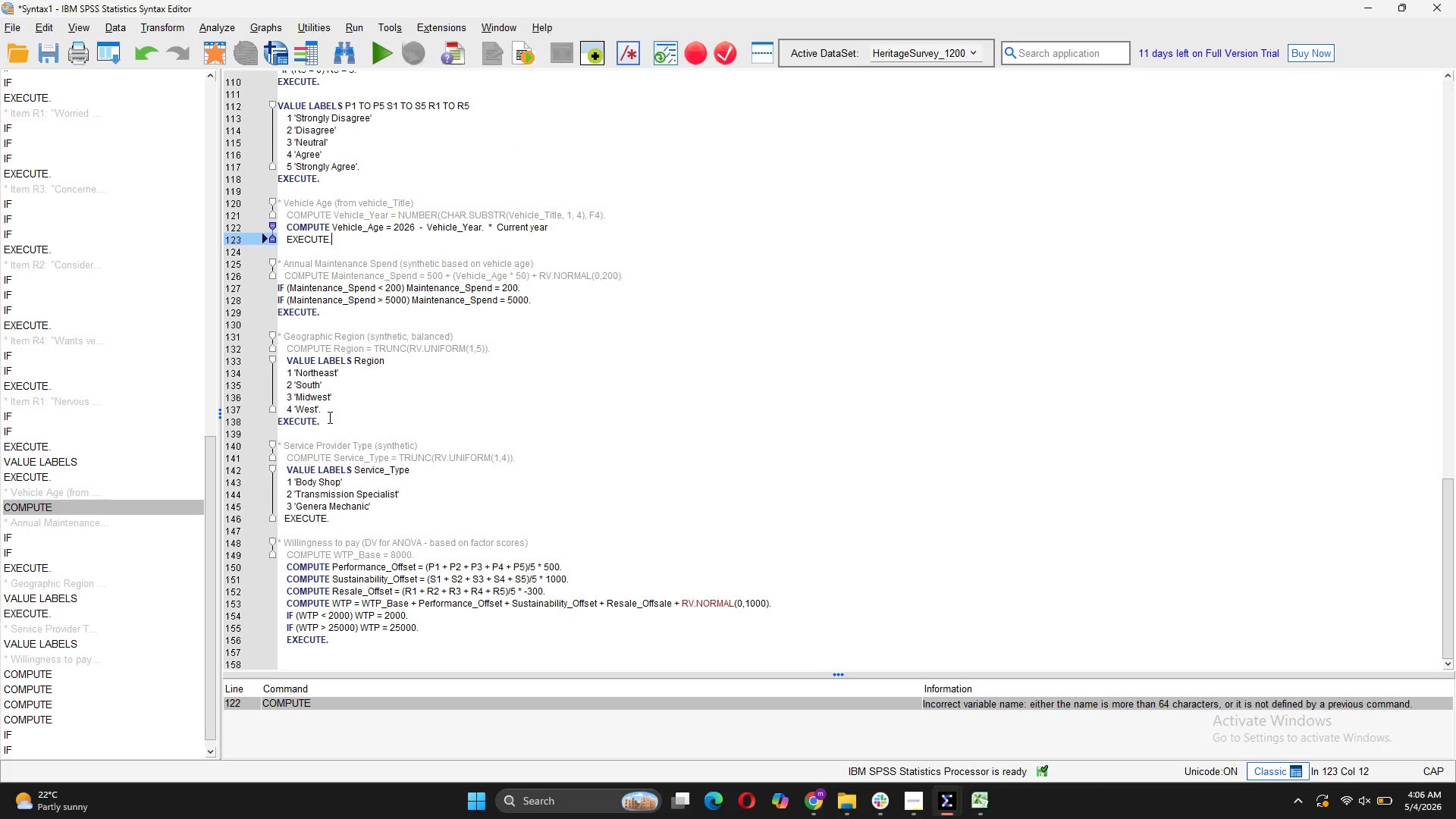 
left_click([337, 635])
 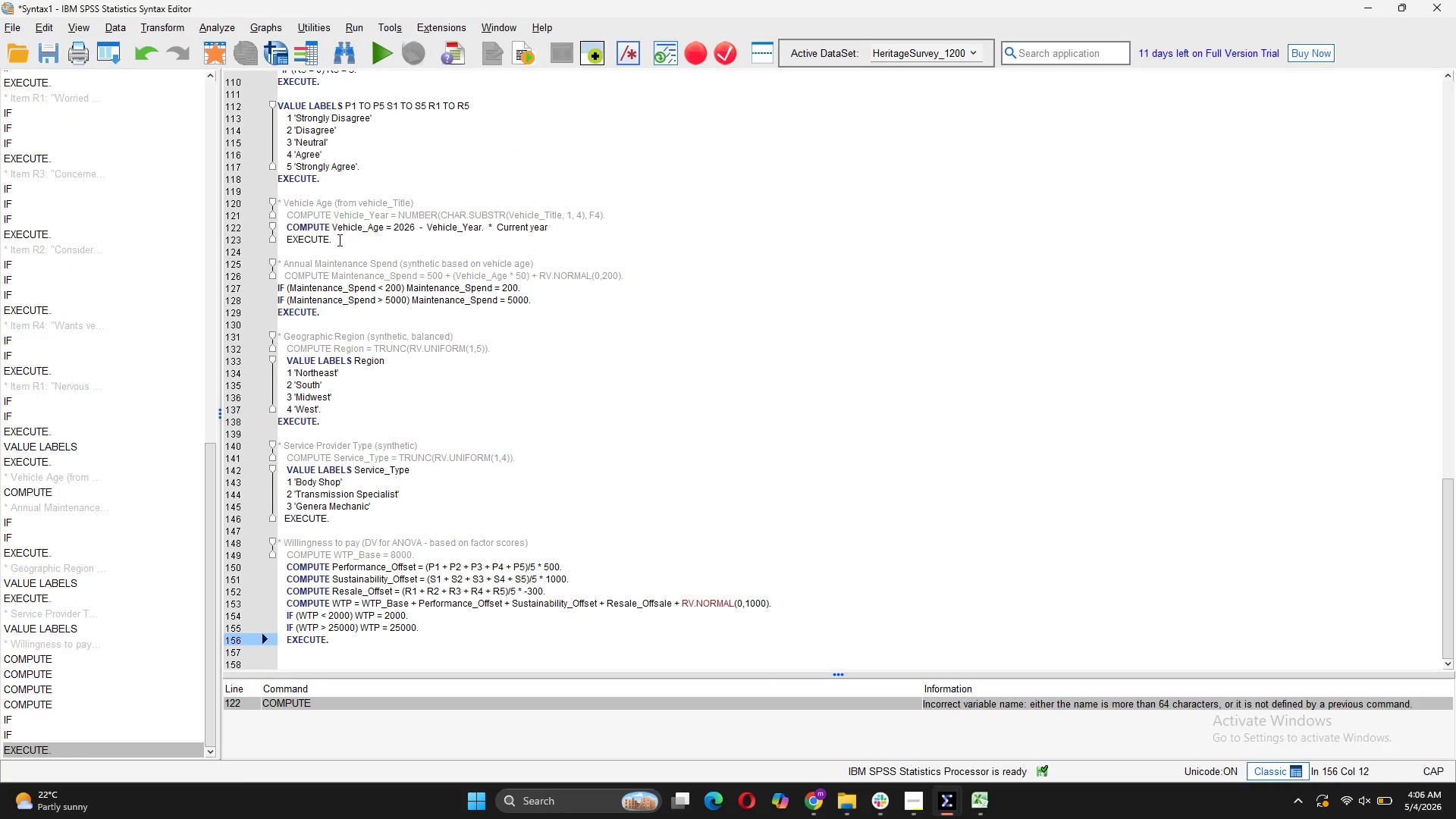 
left_click_drag(start_coordinate=[338, 238], to_coordinate=[276, 199])
 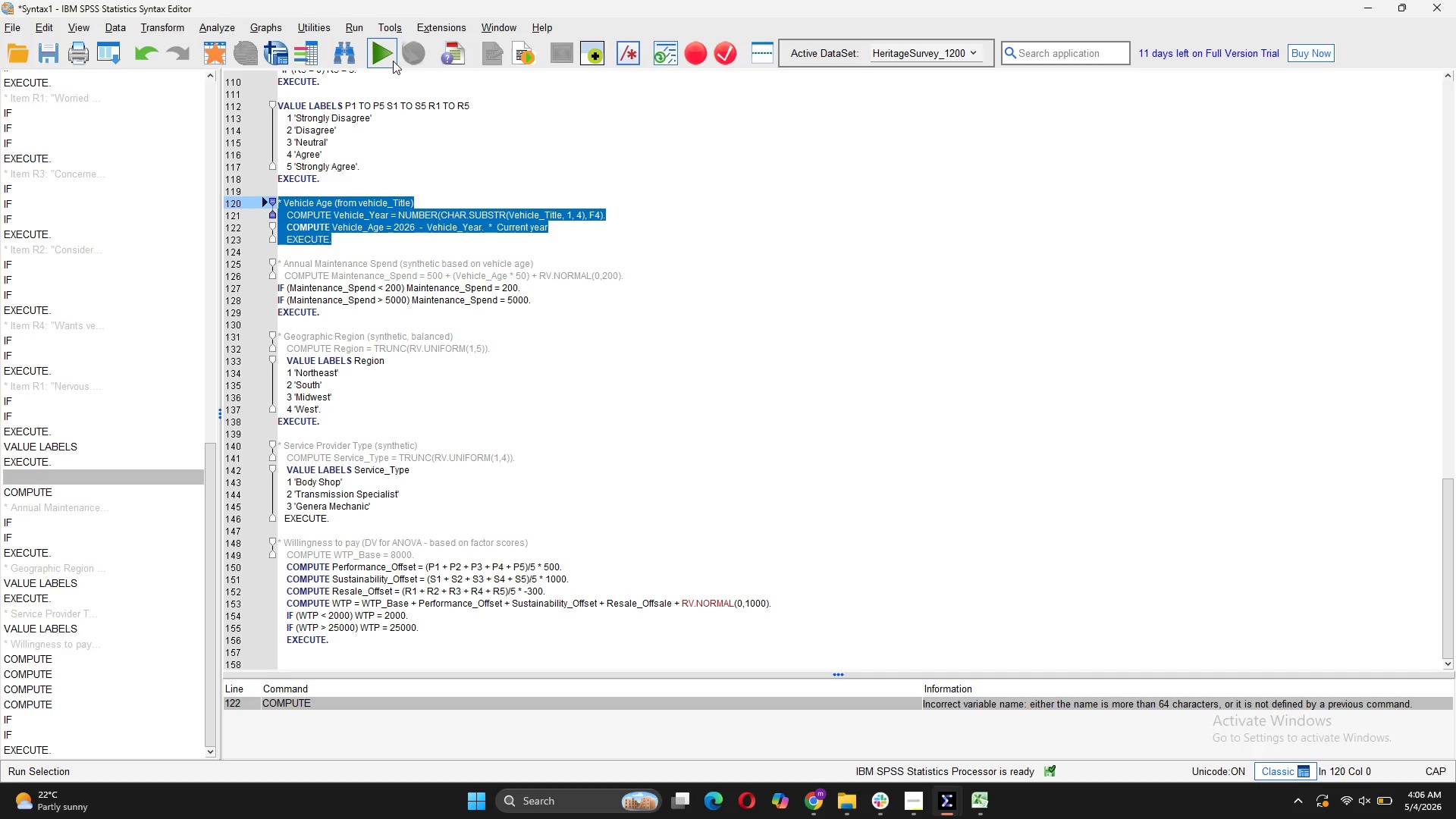 
left_click([391, 61])
 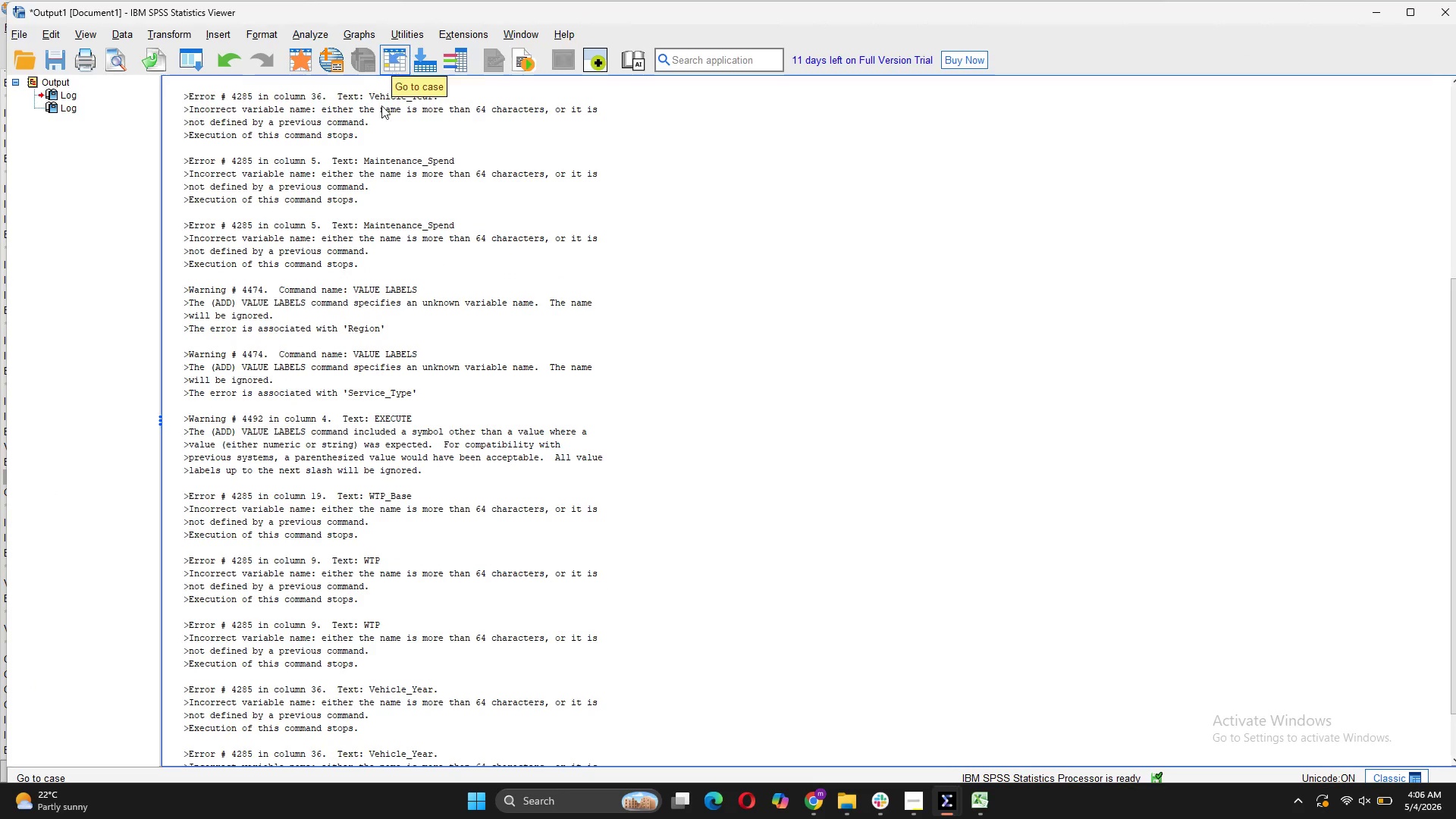 
scroll: coordinate [386, 400], scroll_direction: down, amount: 5.0
 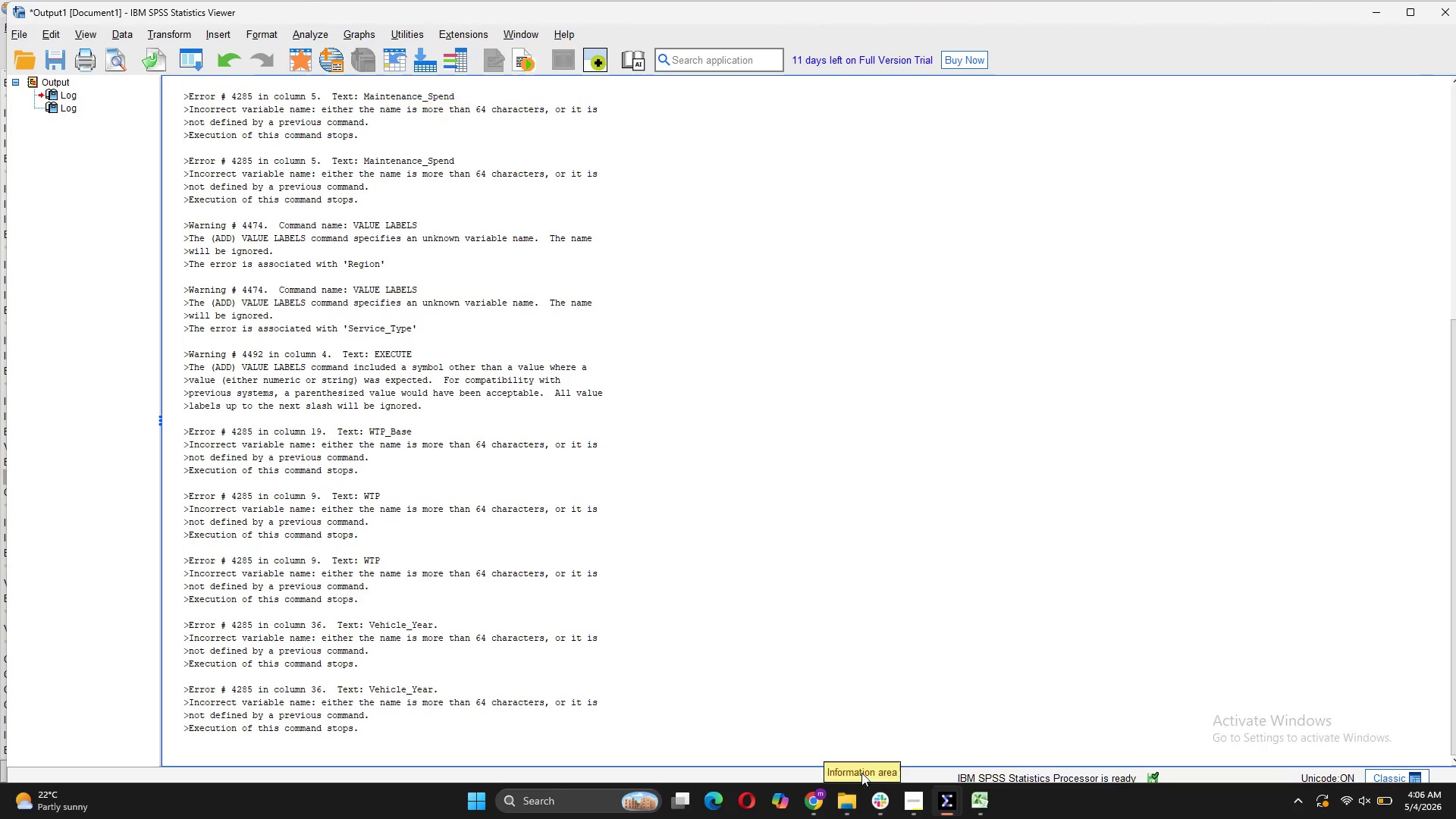 
right_click([610, 387])
 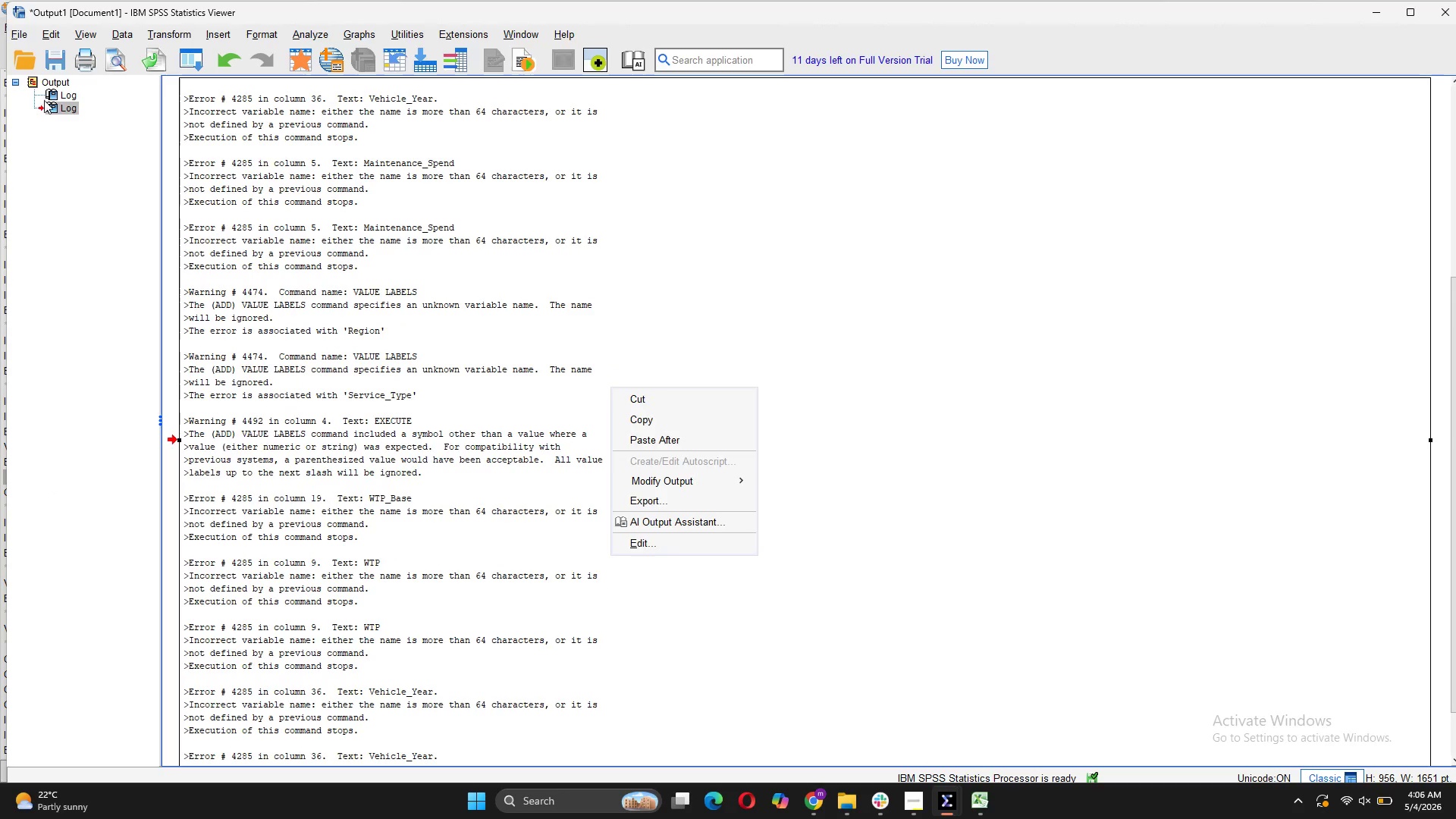 
right_click([46, 107])
 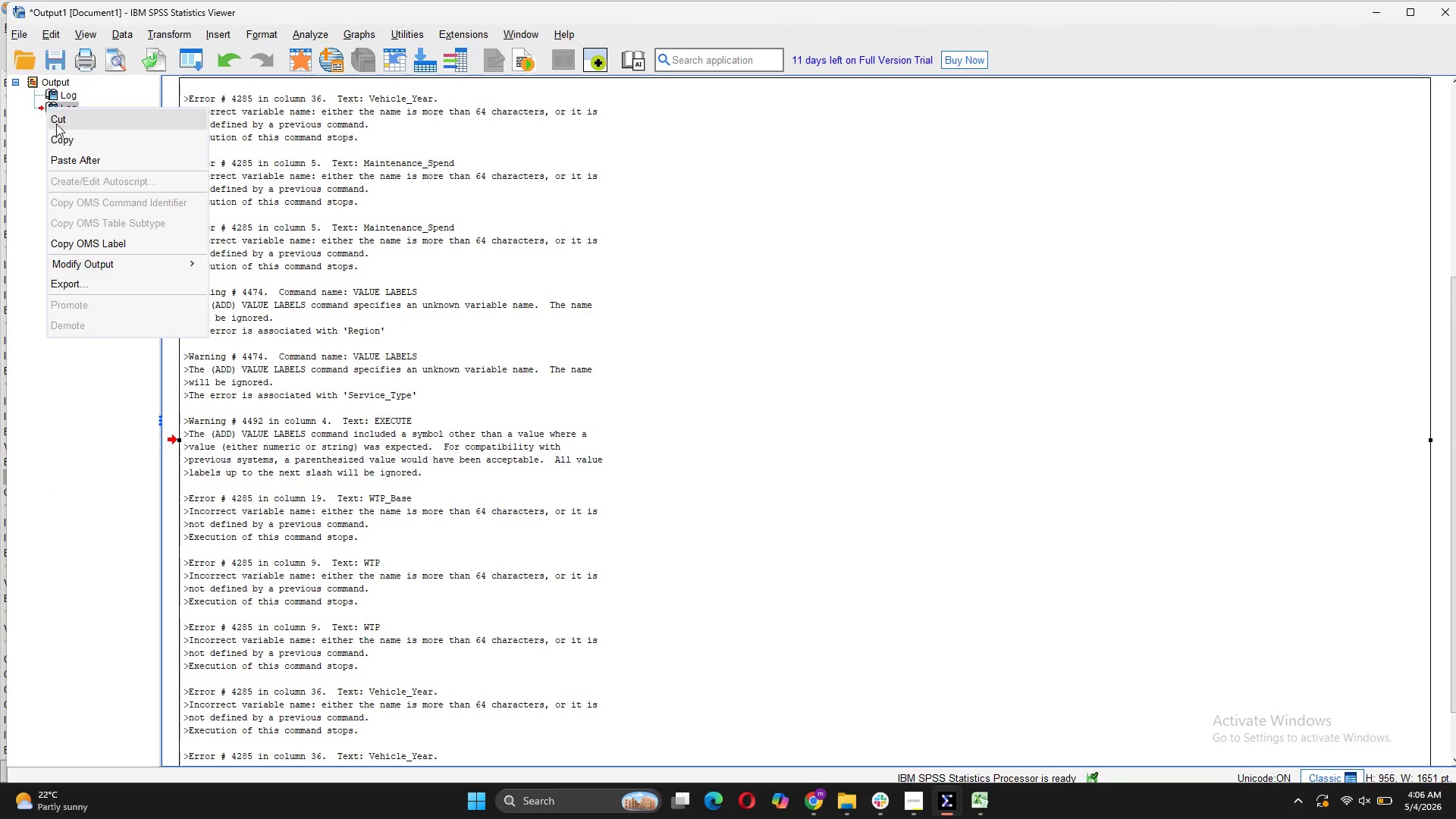 
left_click([56, 124])
 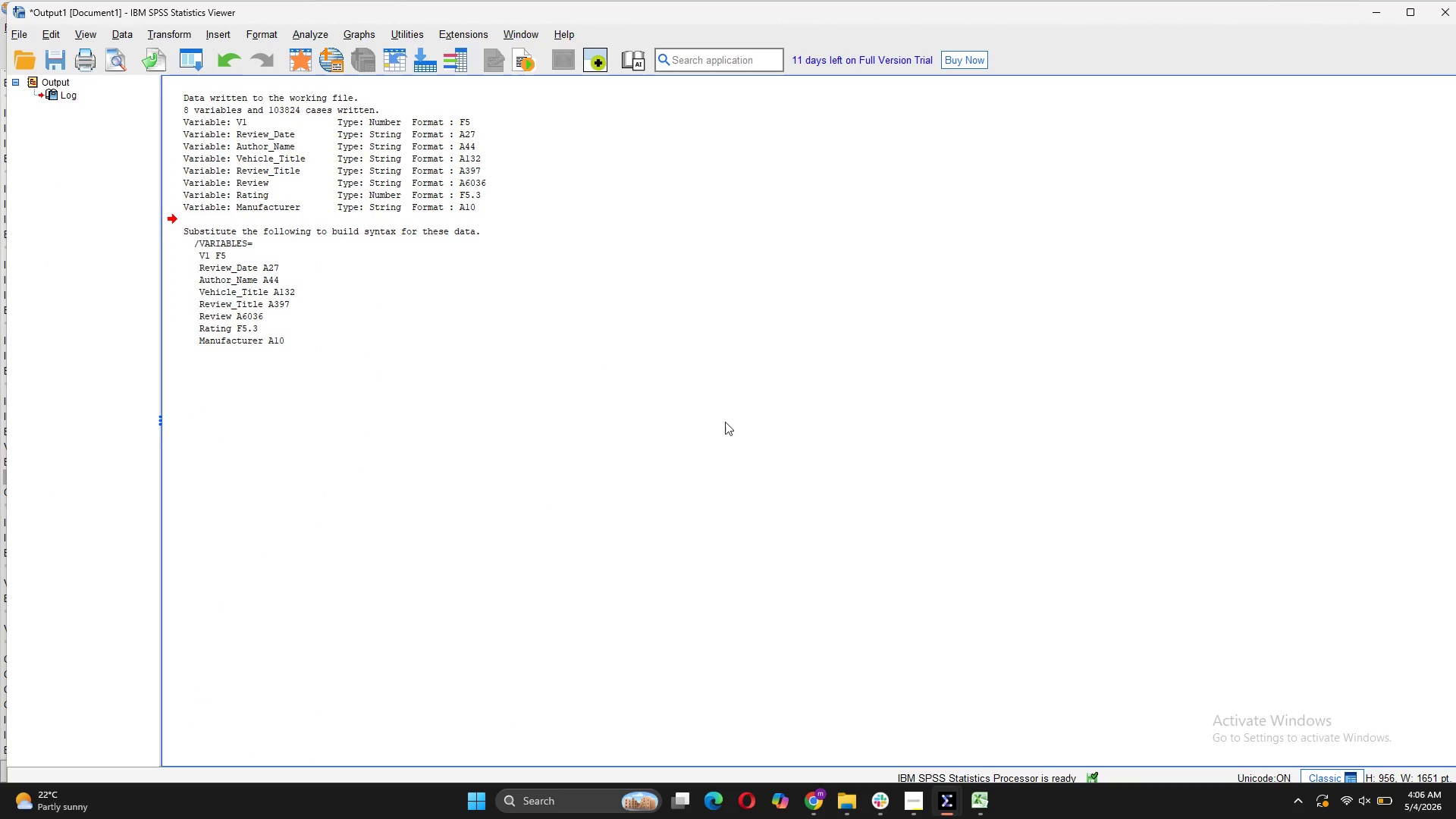 
left_click([713, 327])
 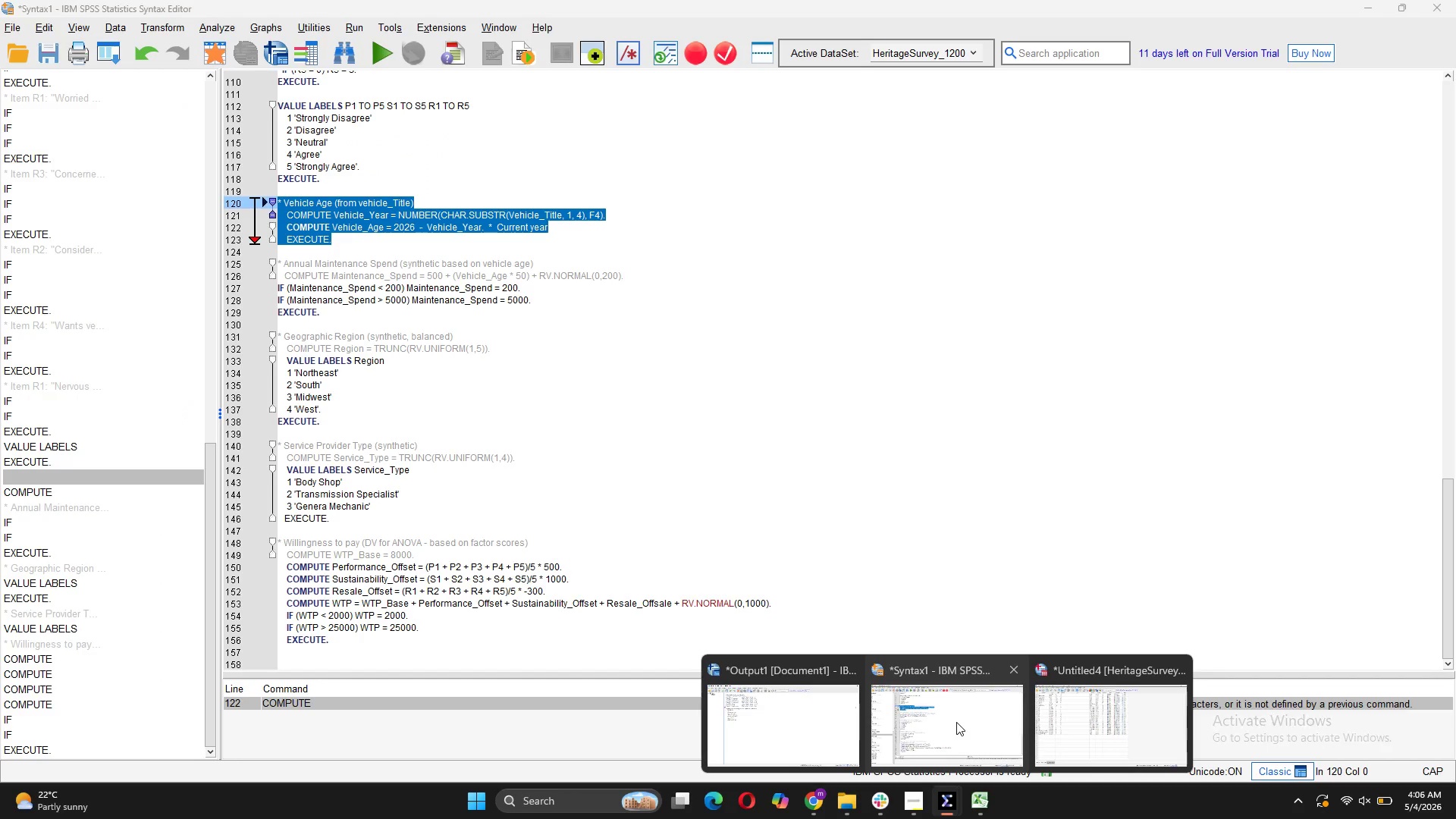 
left_click([464, 403])
 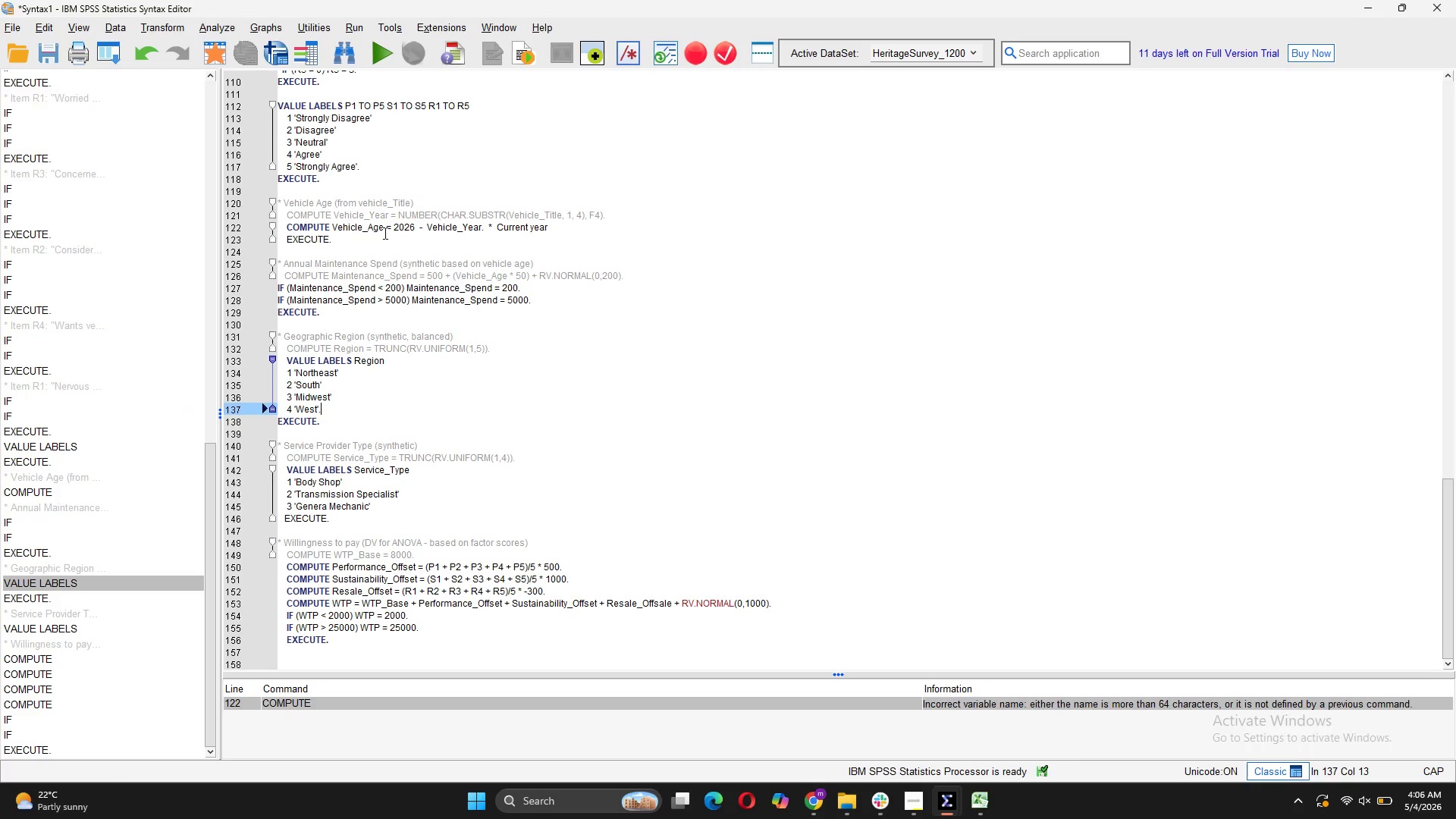 
wait(7.33)
 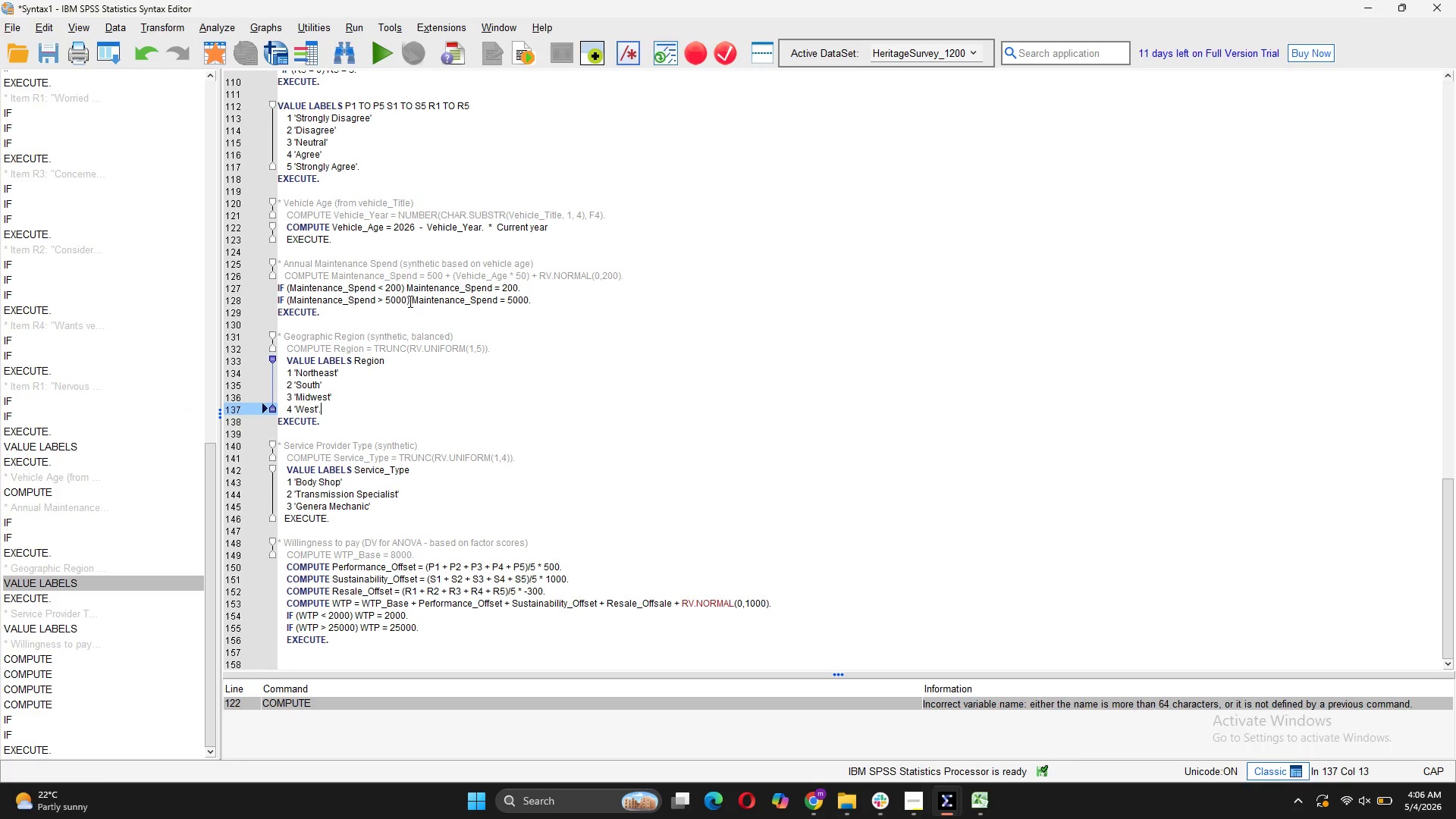 
left_click([449, 199])
 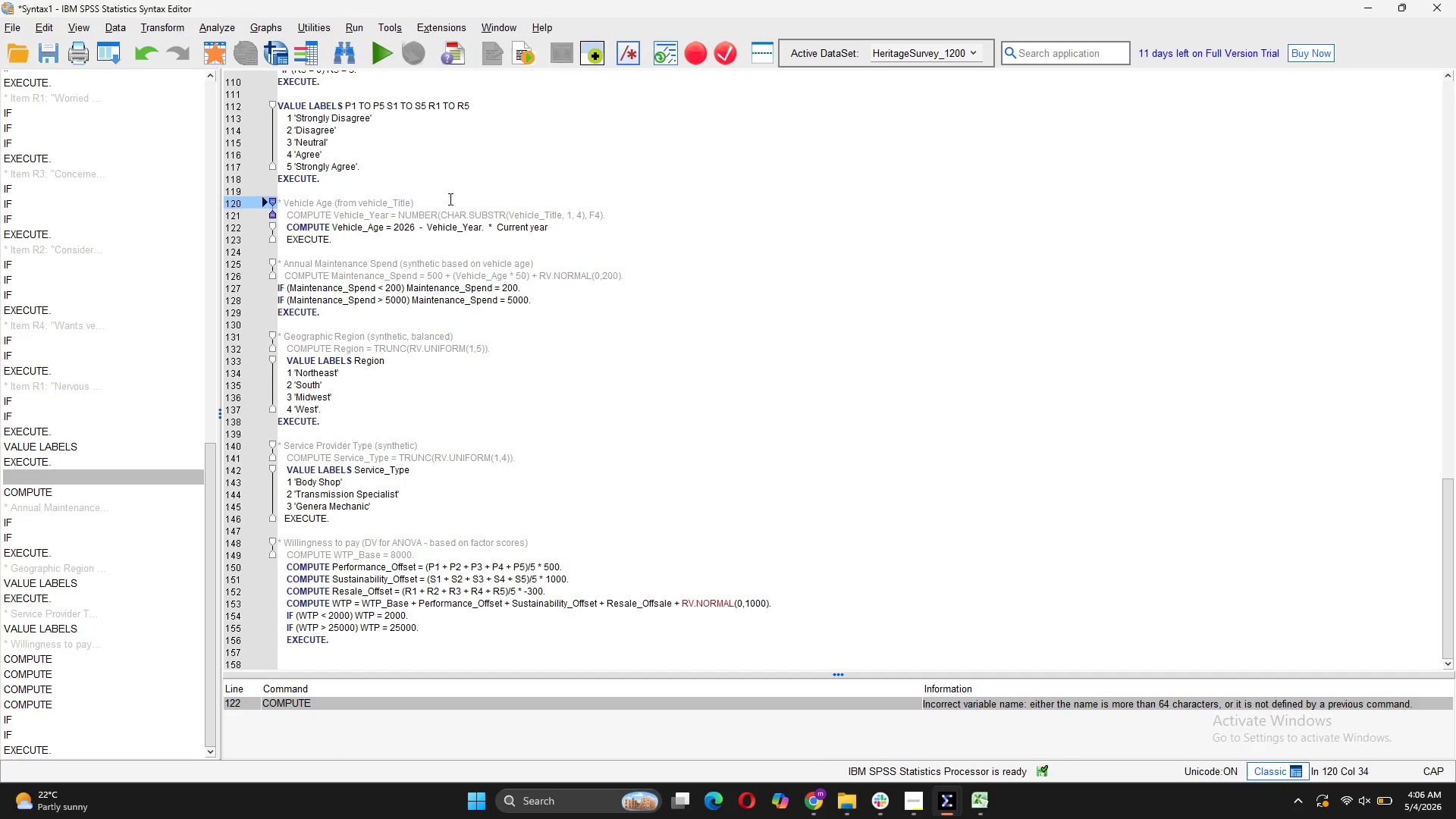 
key(Period)
 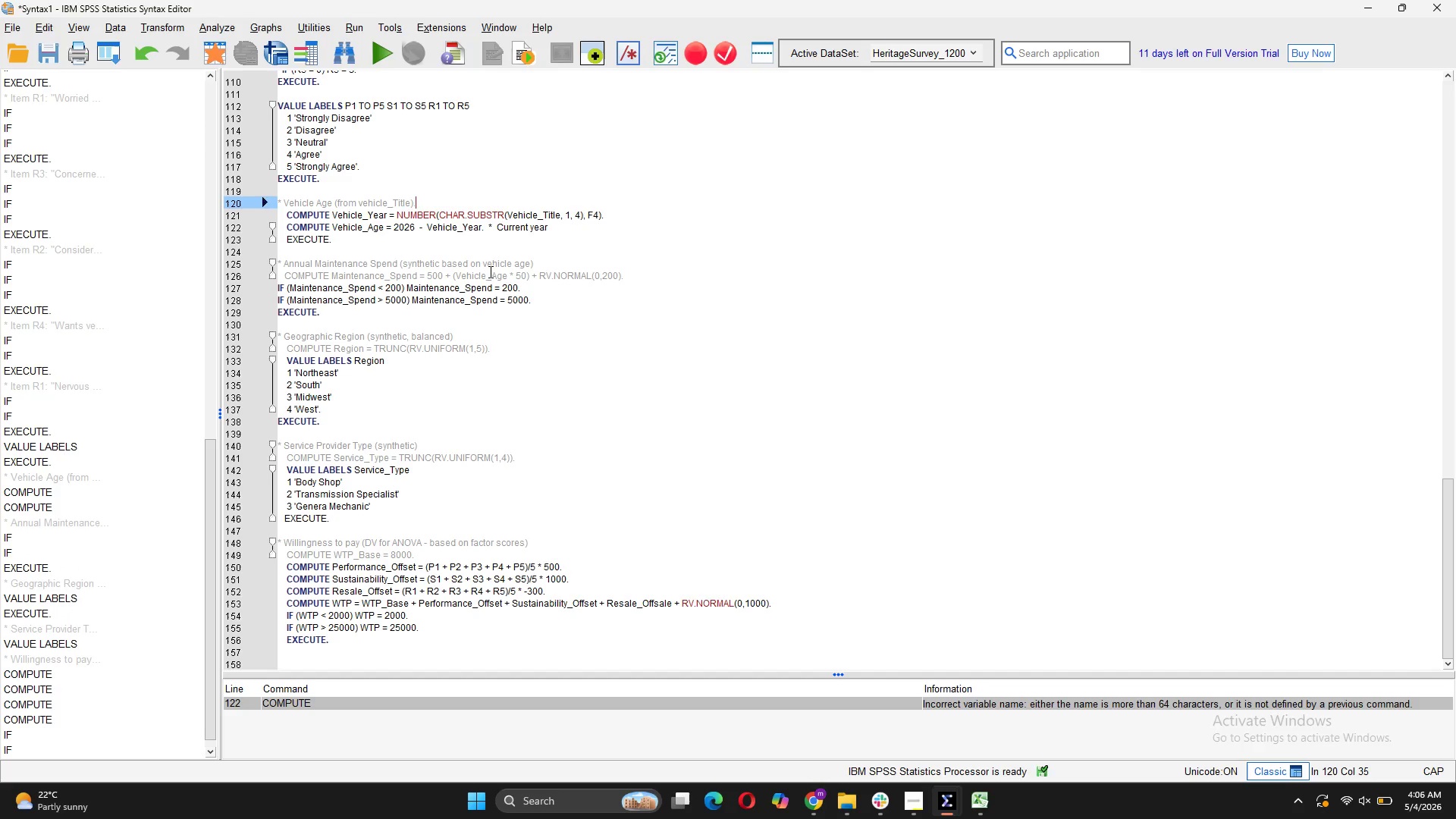 
left_click([550, 269])
 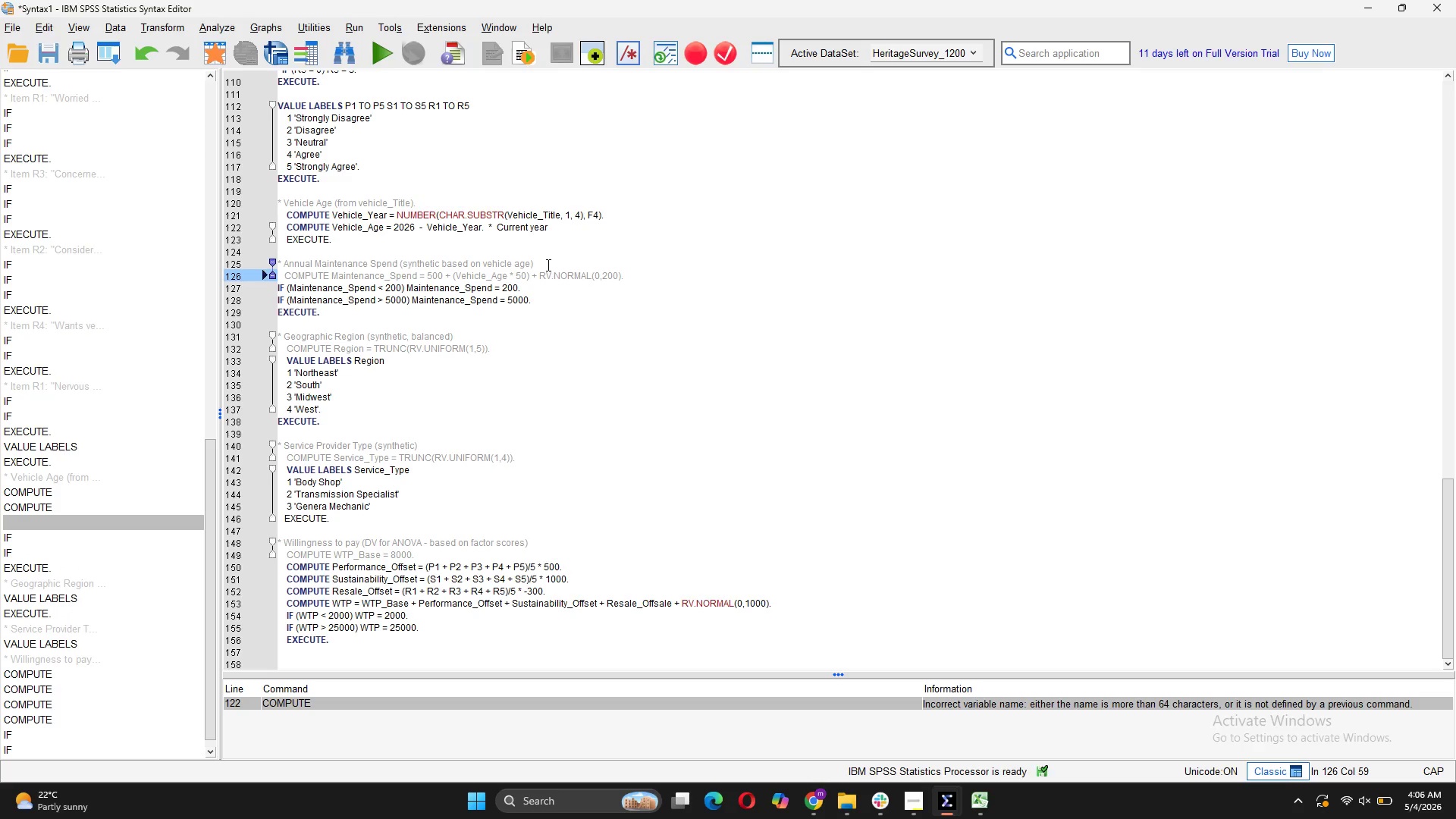 
left_click([547, 265])
 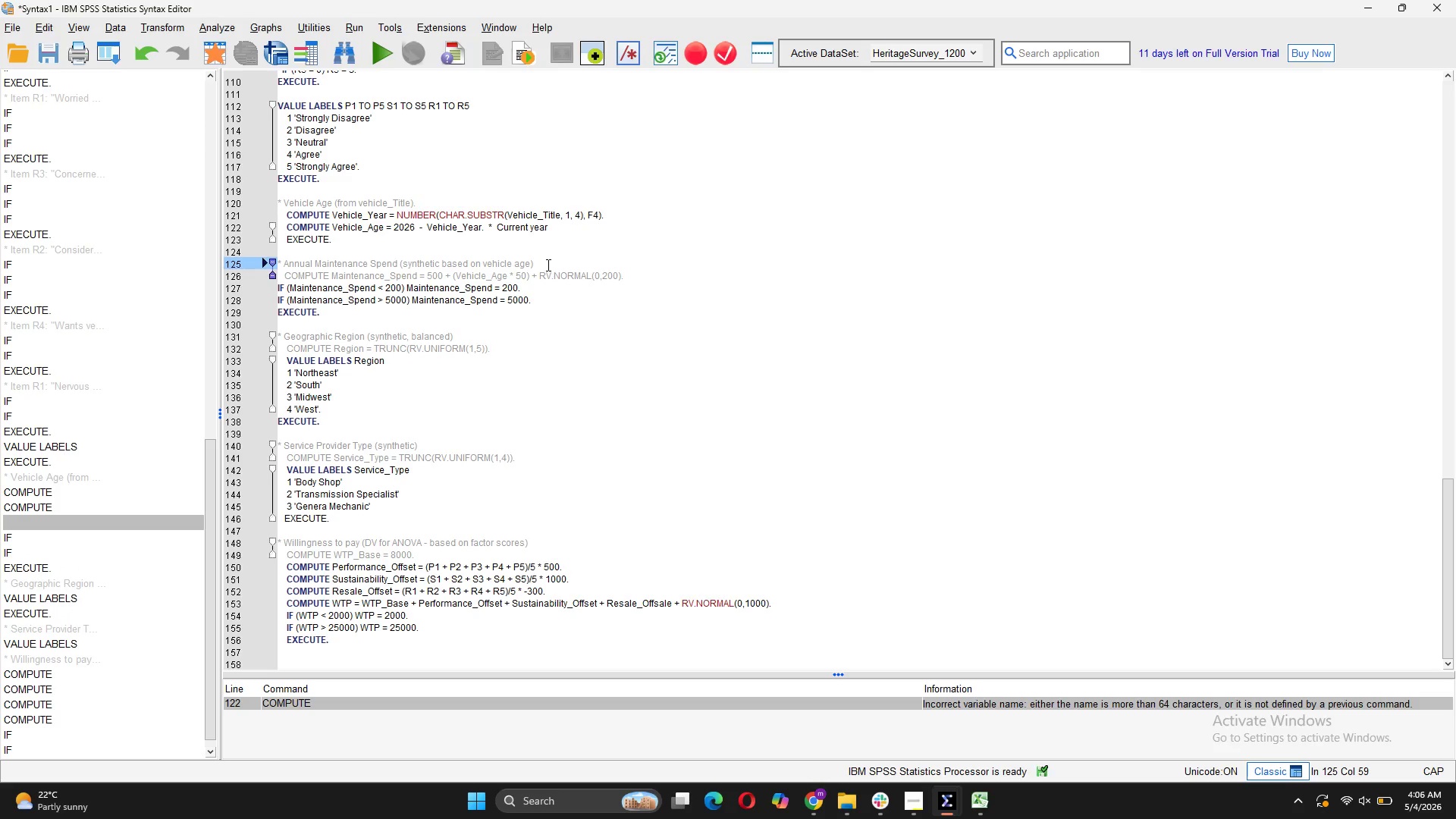 
key(Period)
 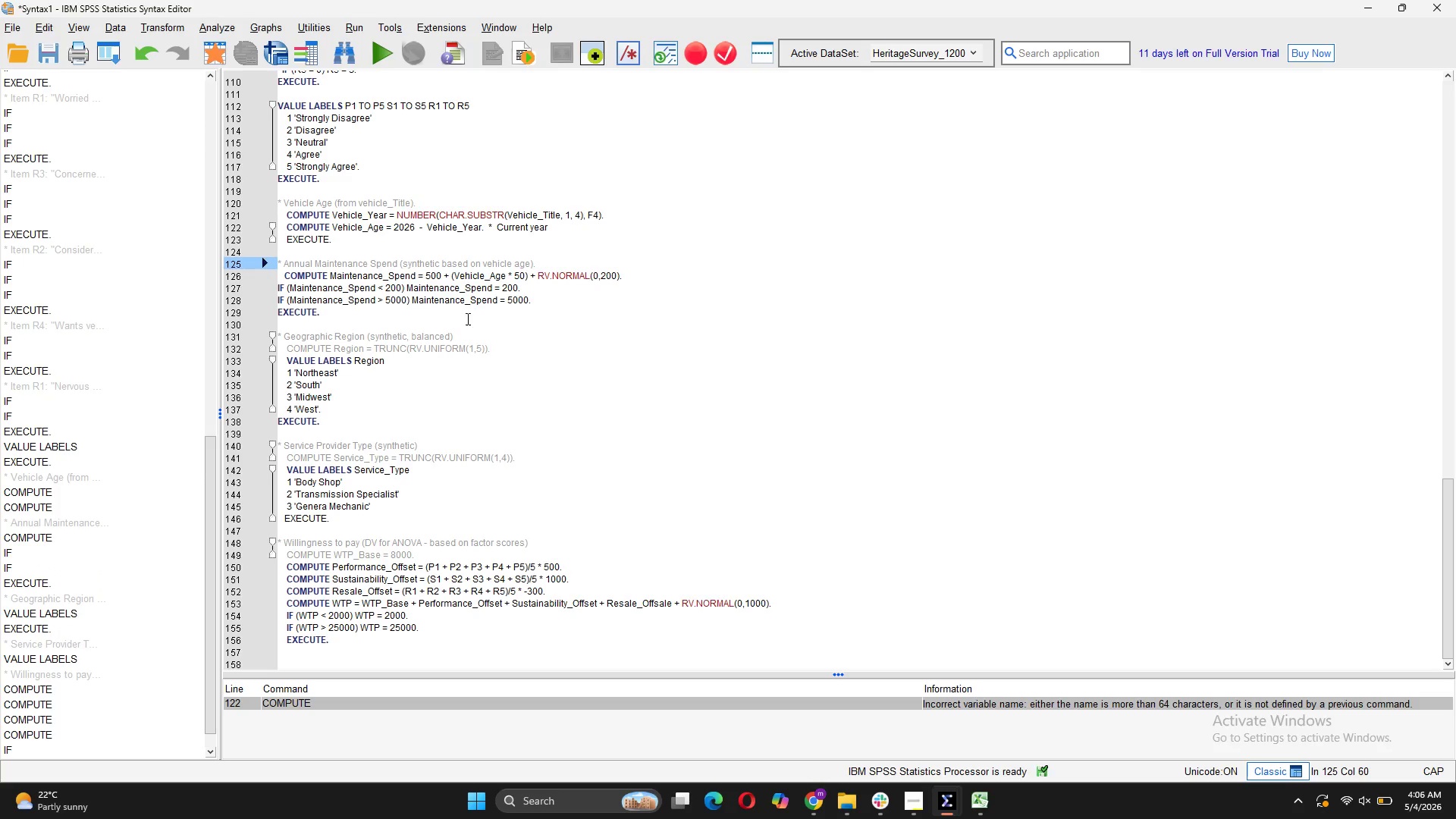 
left_click([459, 333])
 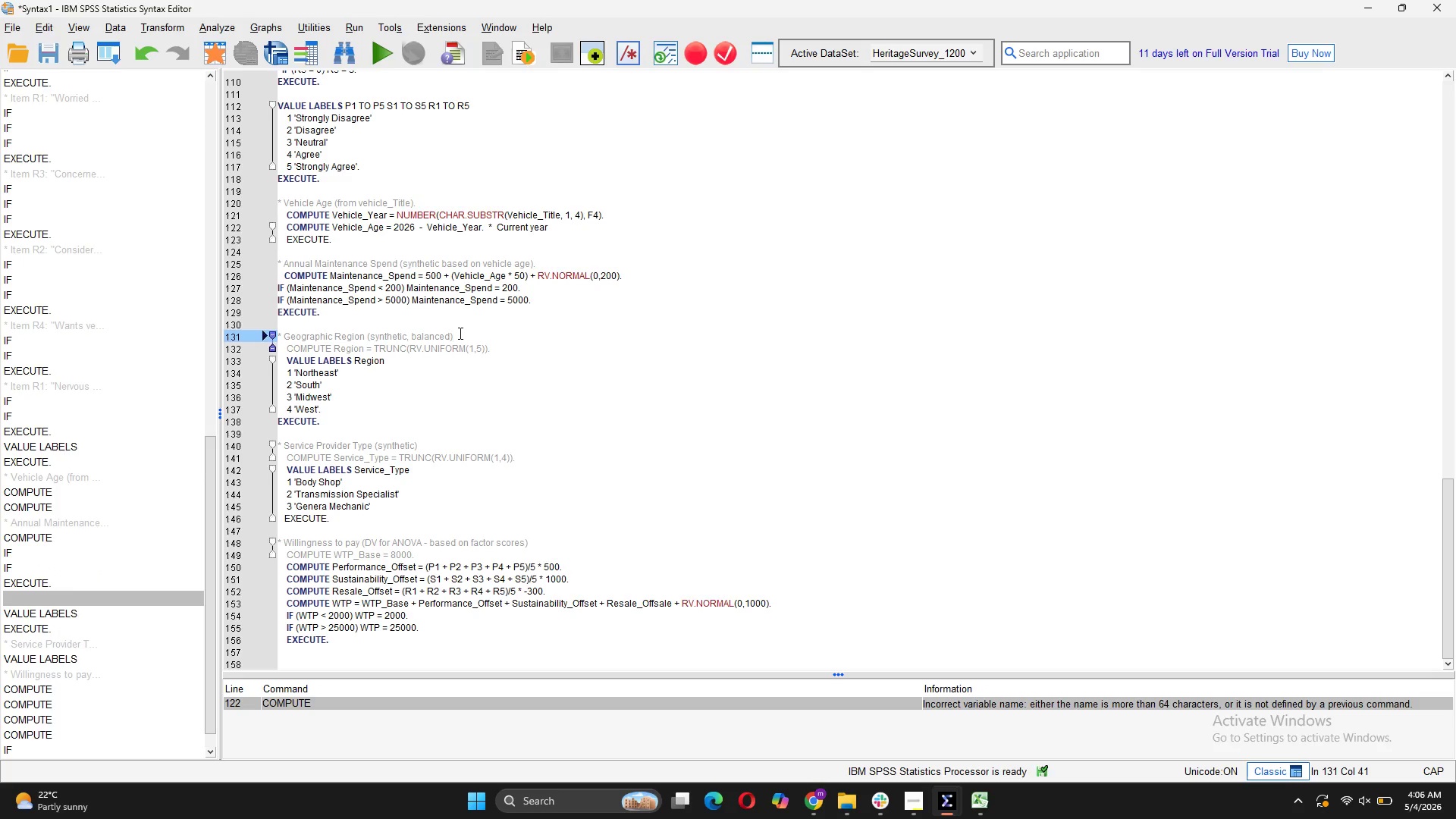 
key(Period)
 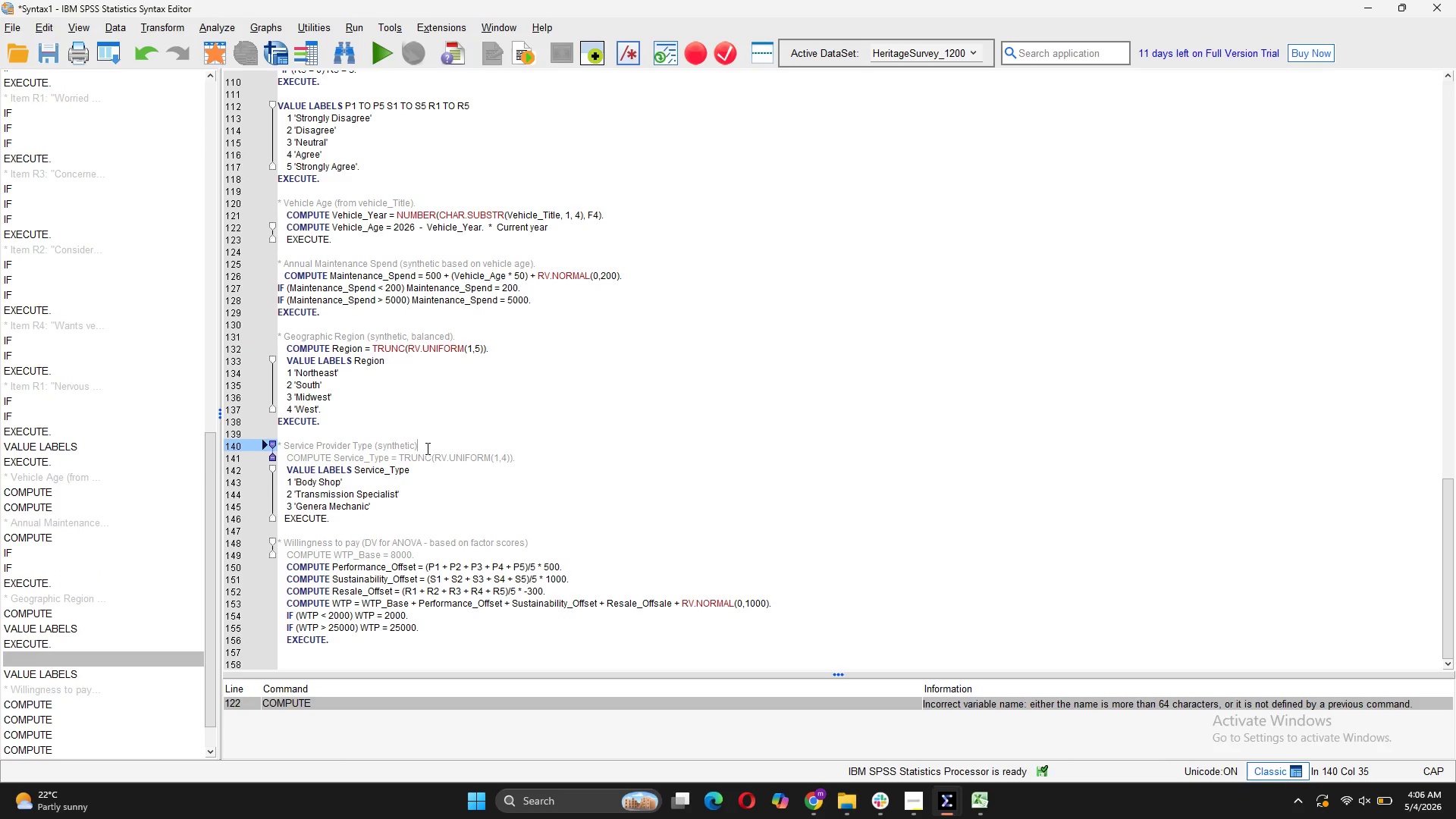 
key(Period)
 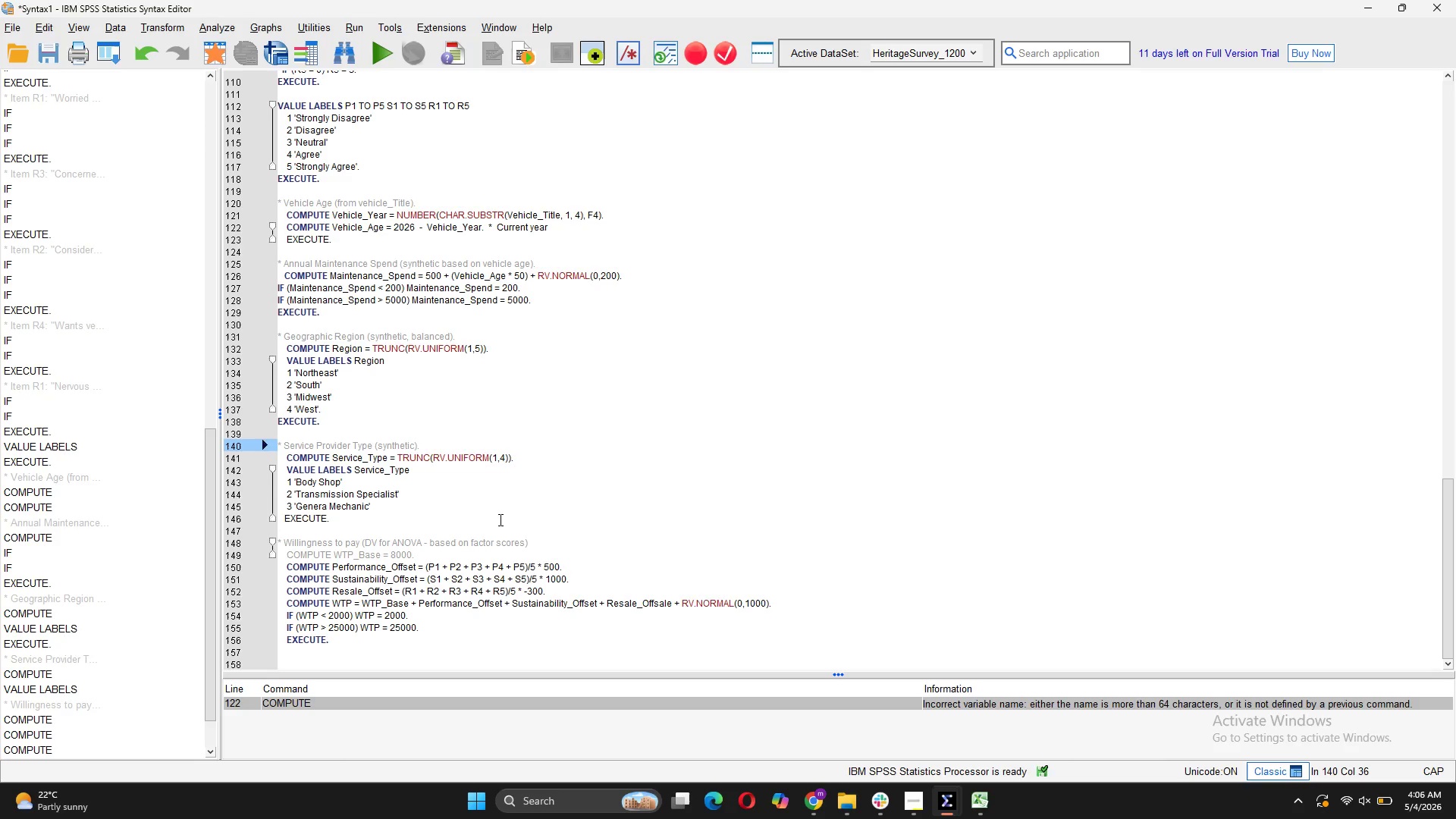 
left_click([528, 543])
 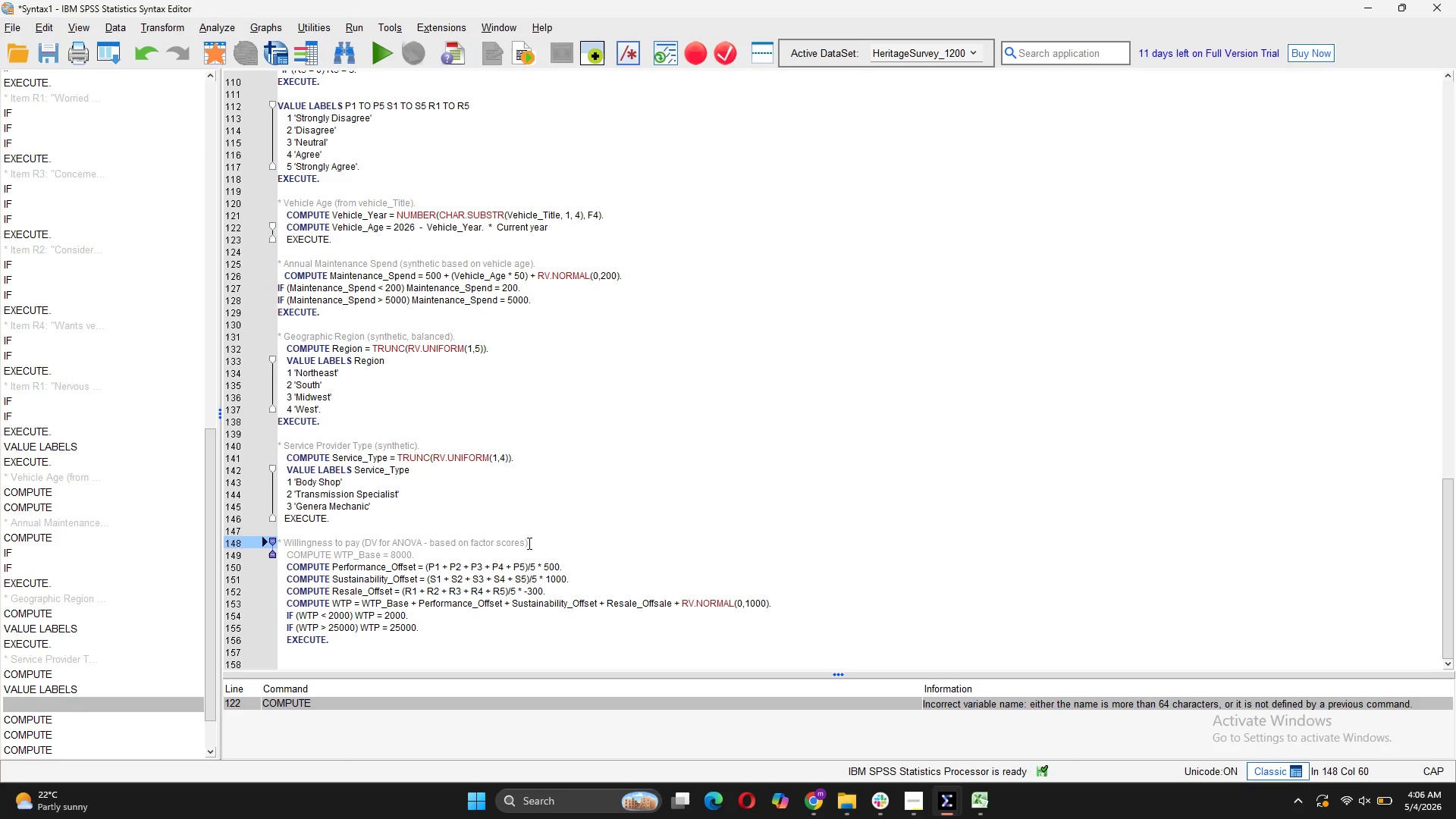 
key(Period)
 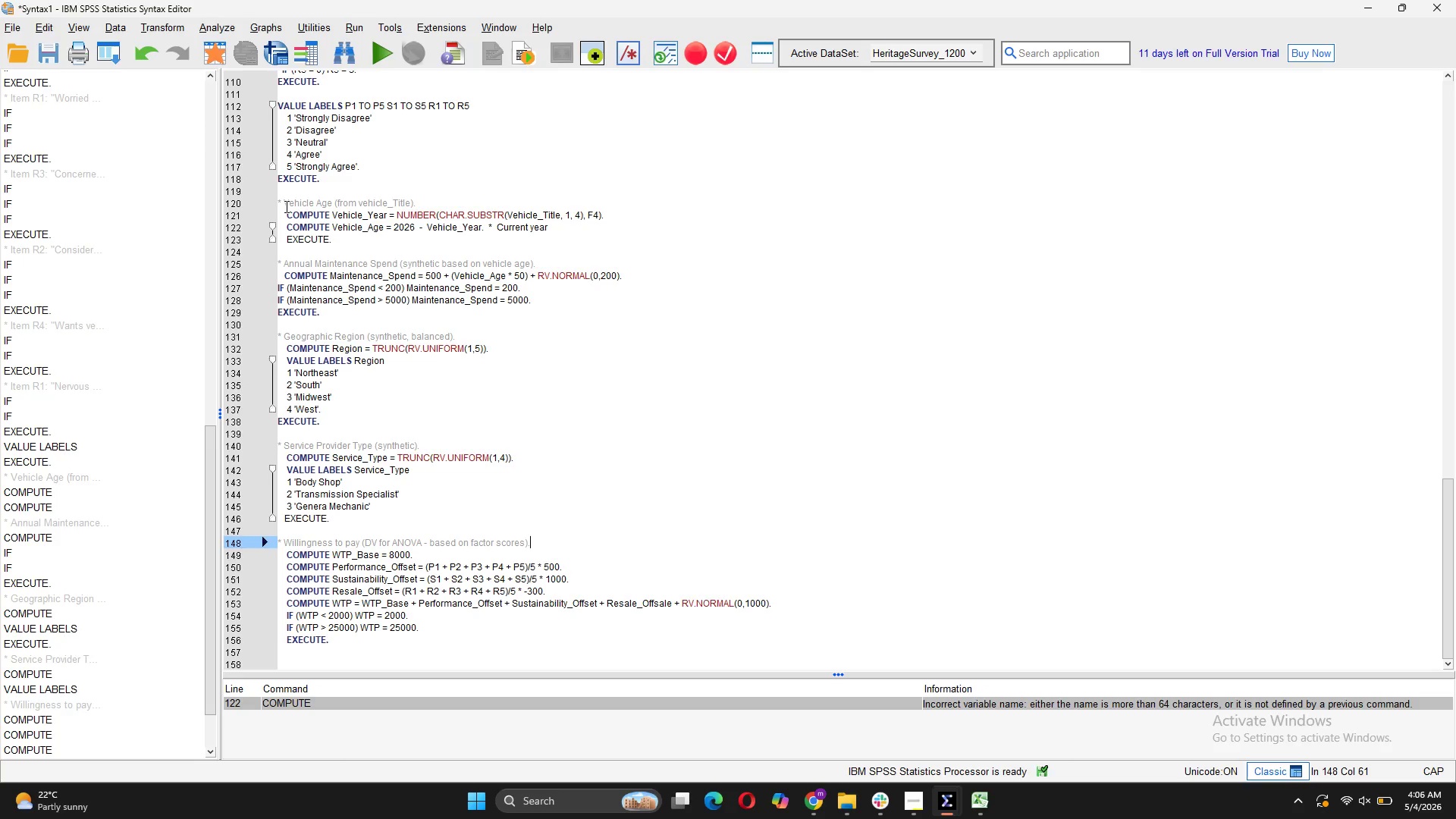 
left_click_drag(start_coordinate=[278, 199], to_coordinate=[409, 641])
 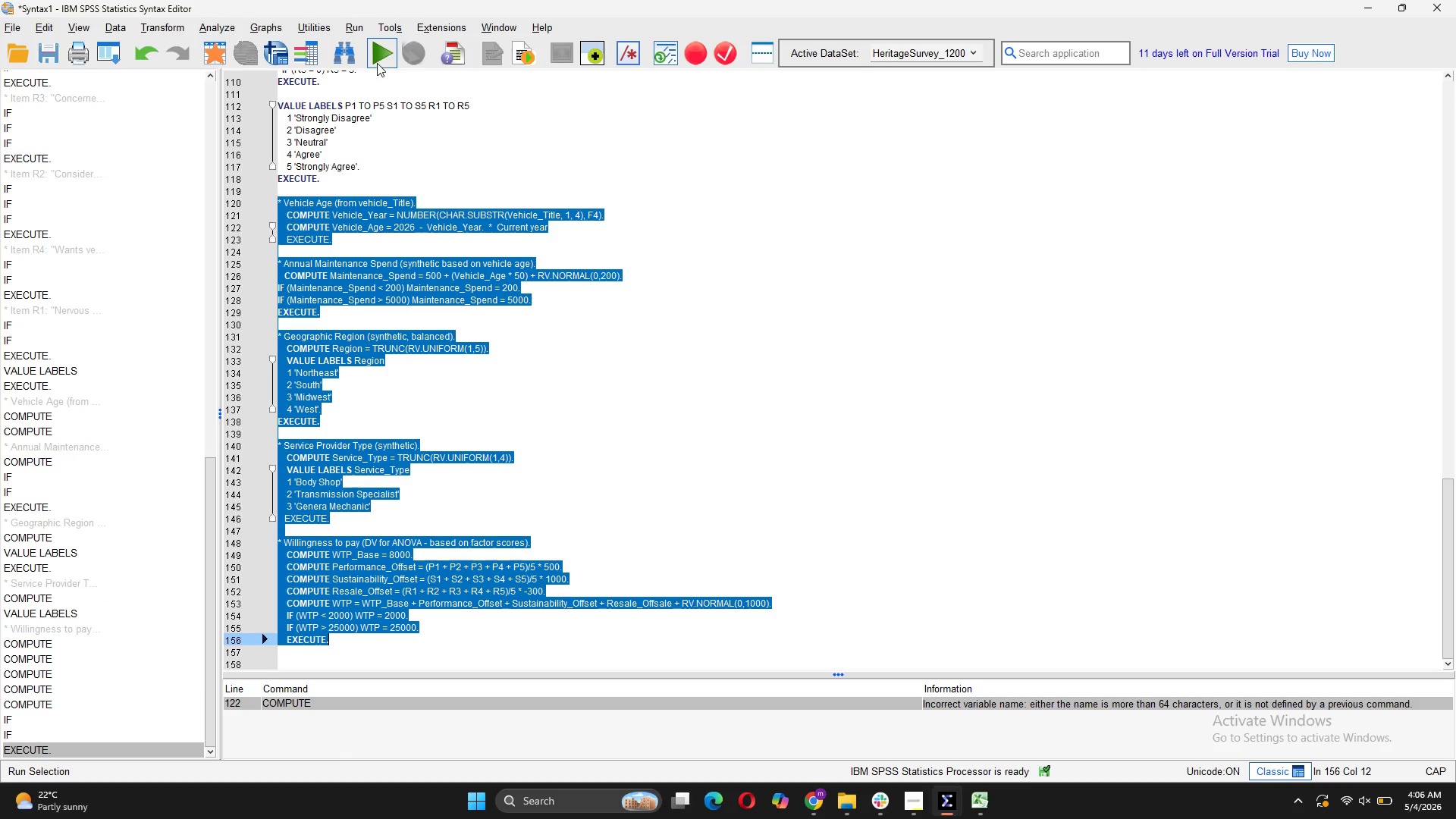 
left_click([377, 63])
 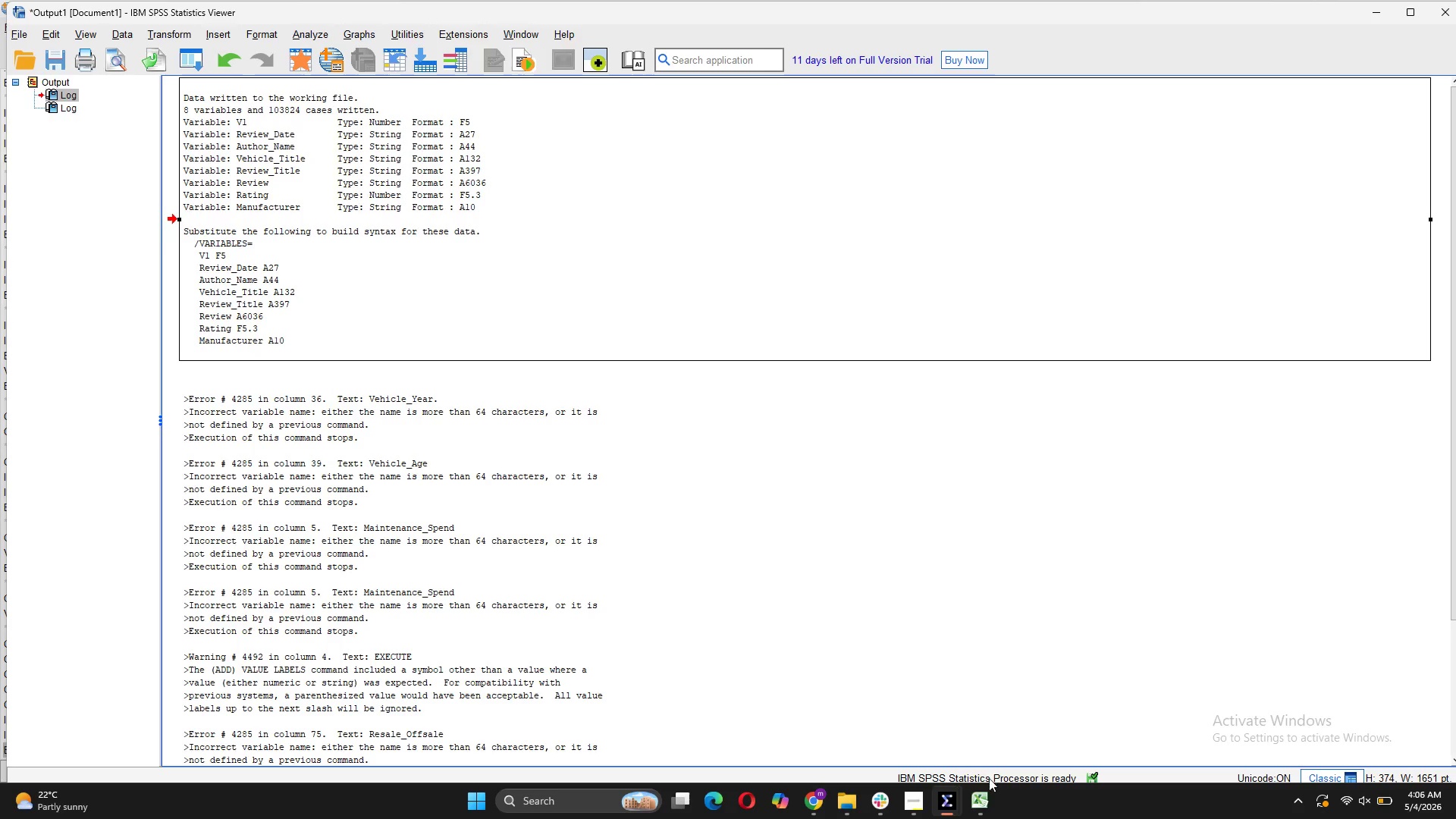 
wait(6.47)
 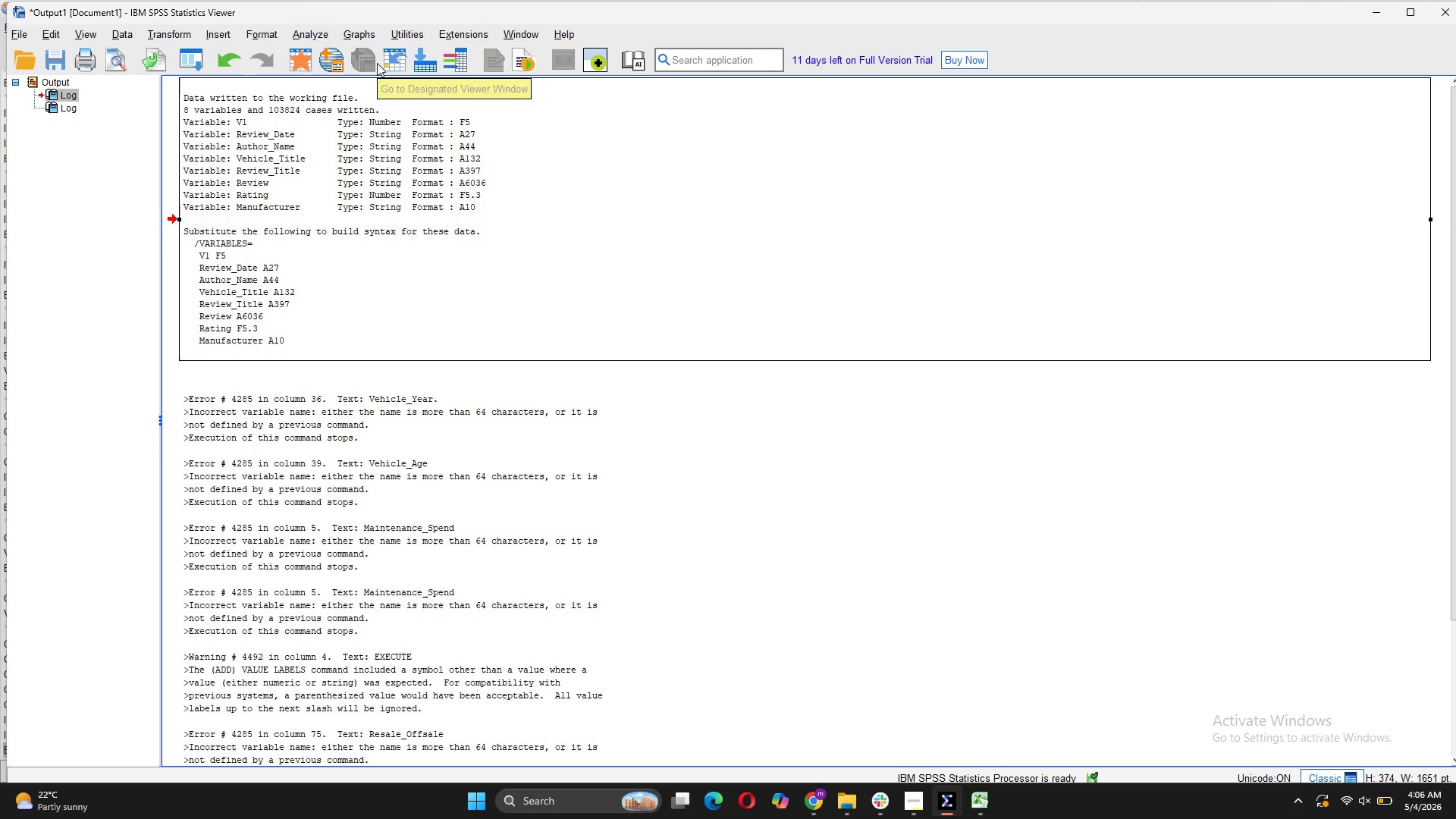 
left_click([976, 721])
 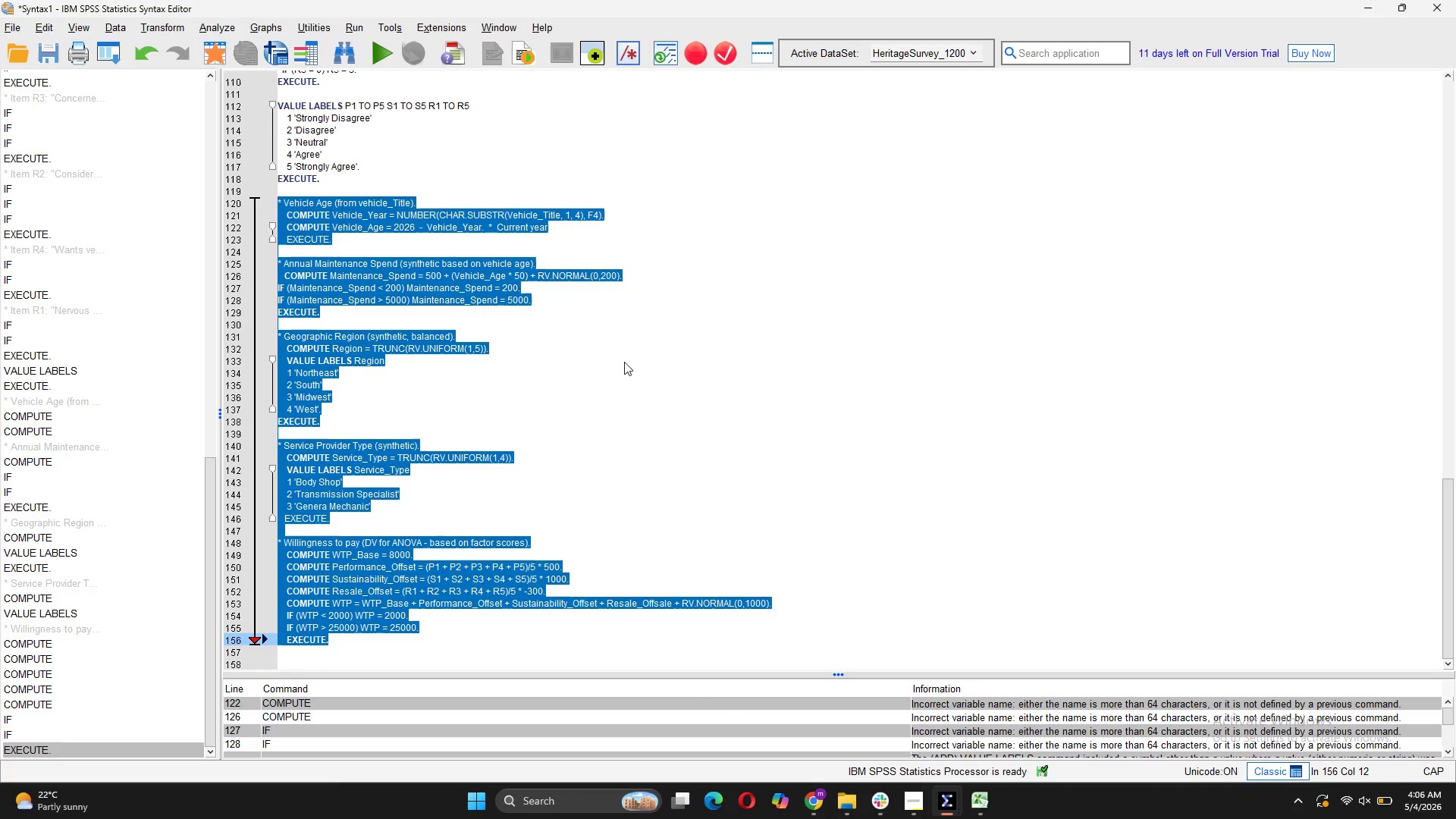 
left_click([624, 362])
 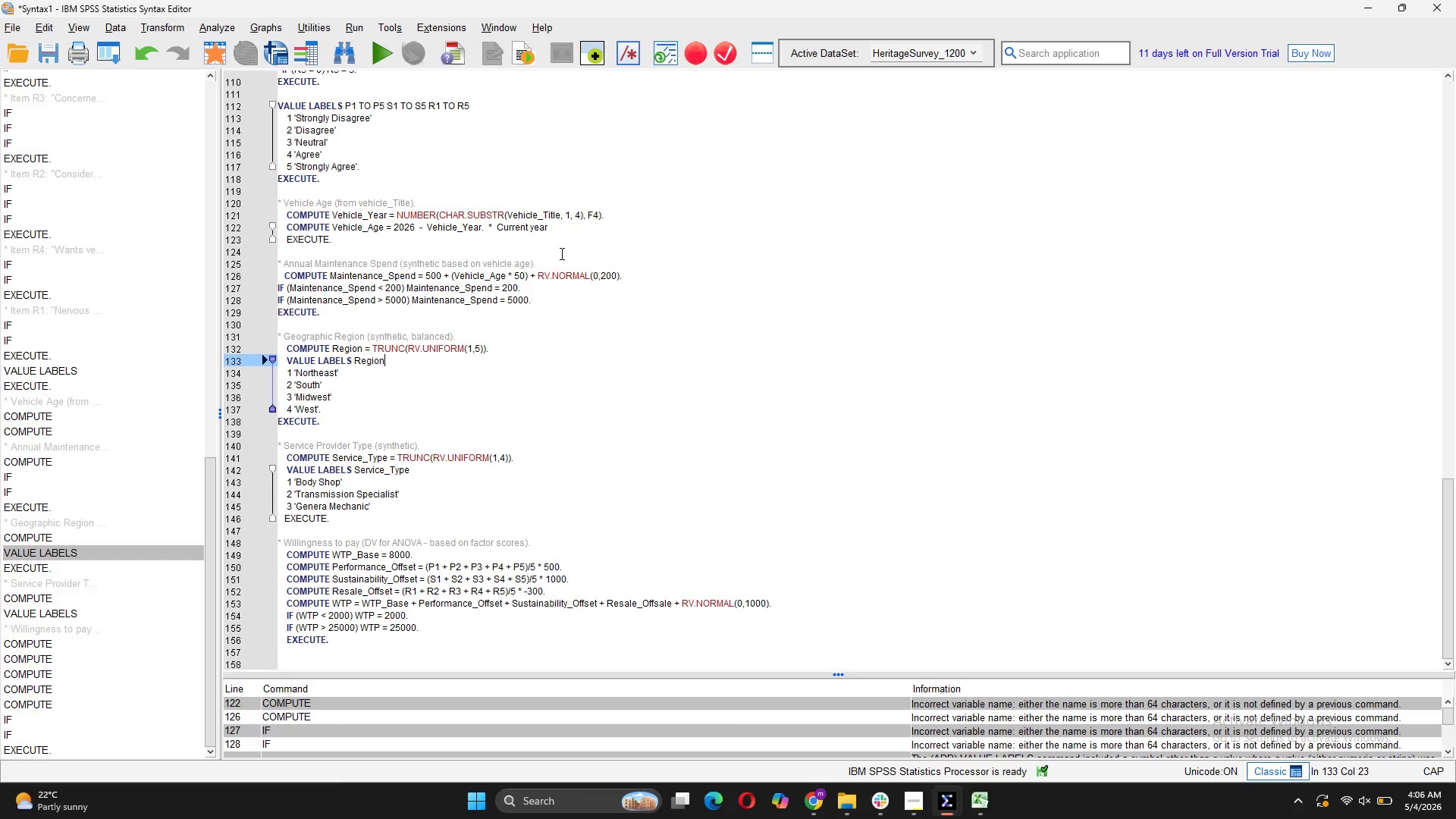 
left_click([566, 230])
 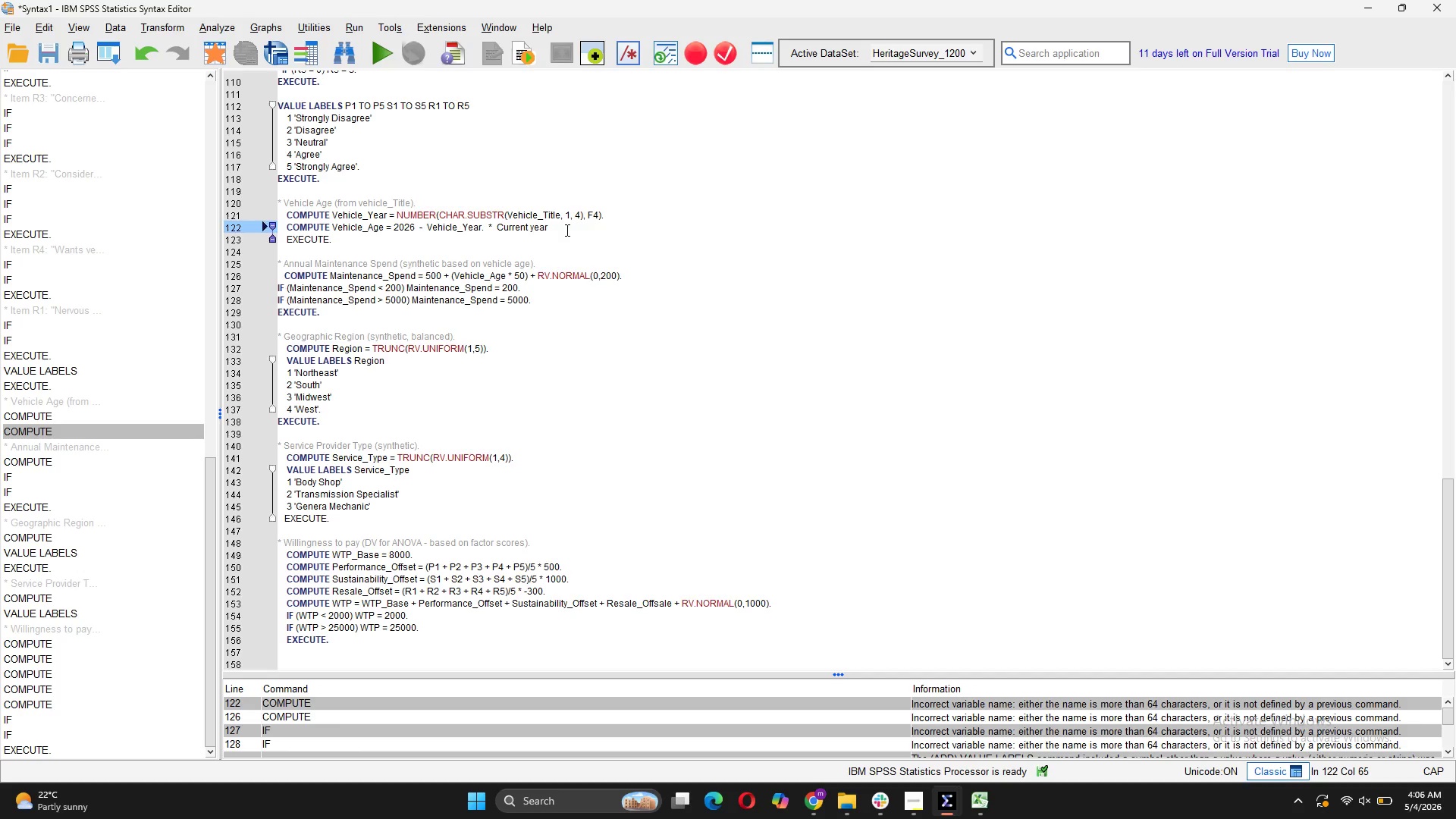 
key(Period)
 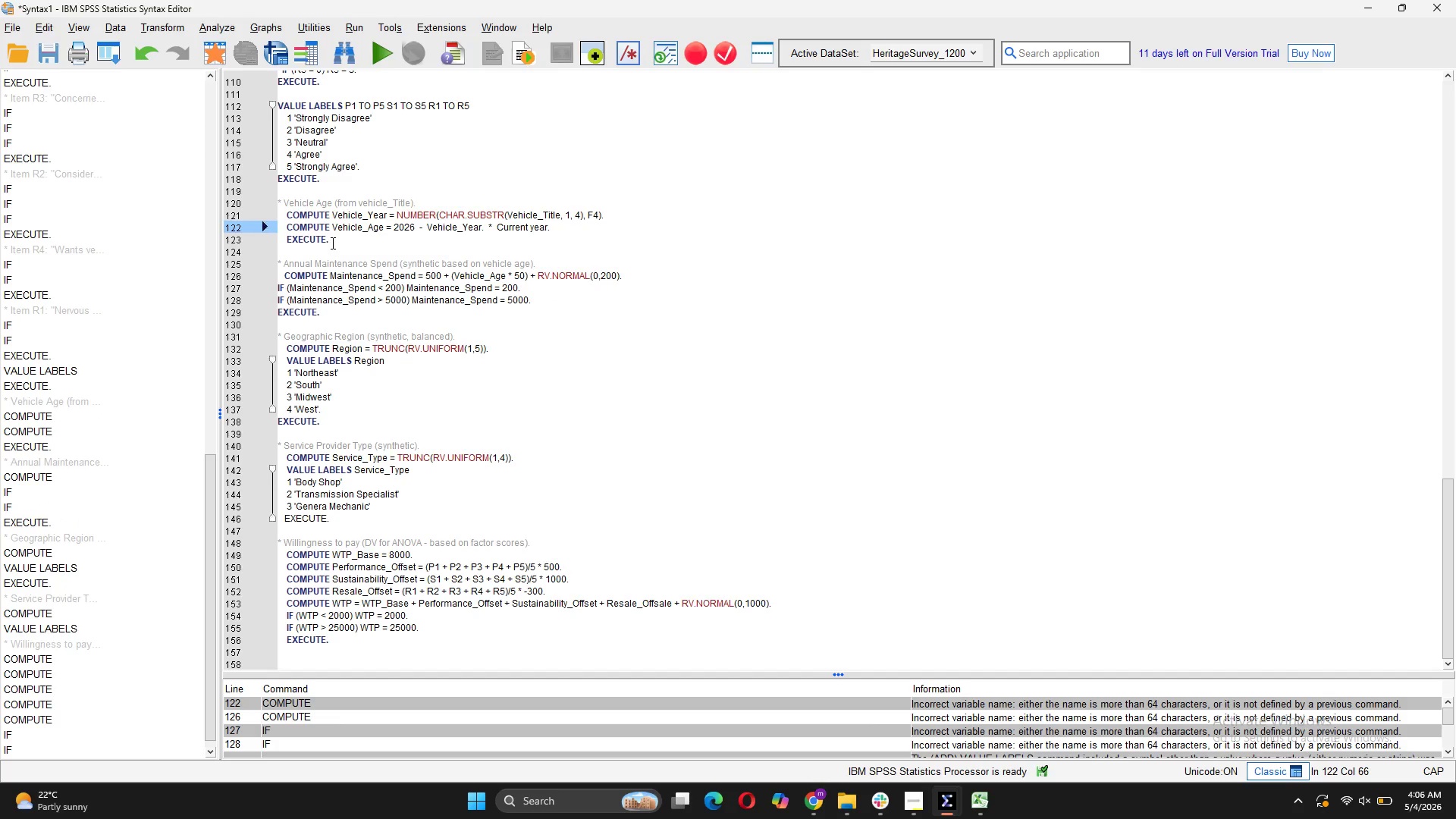 
left_click_drag(start_coordinate=[331, 240], to_coordinate=[262, 206])
 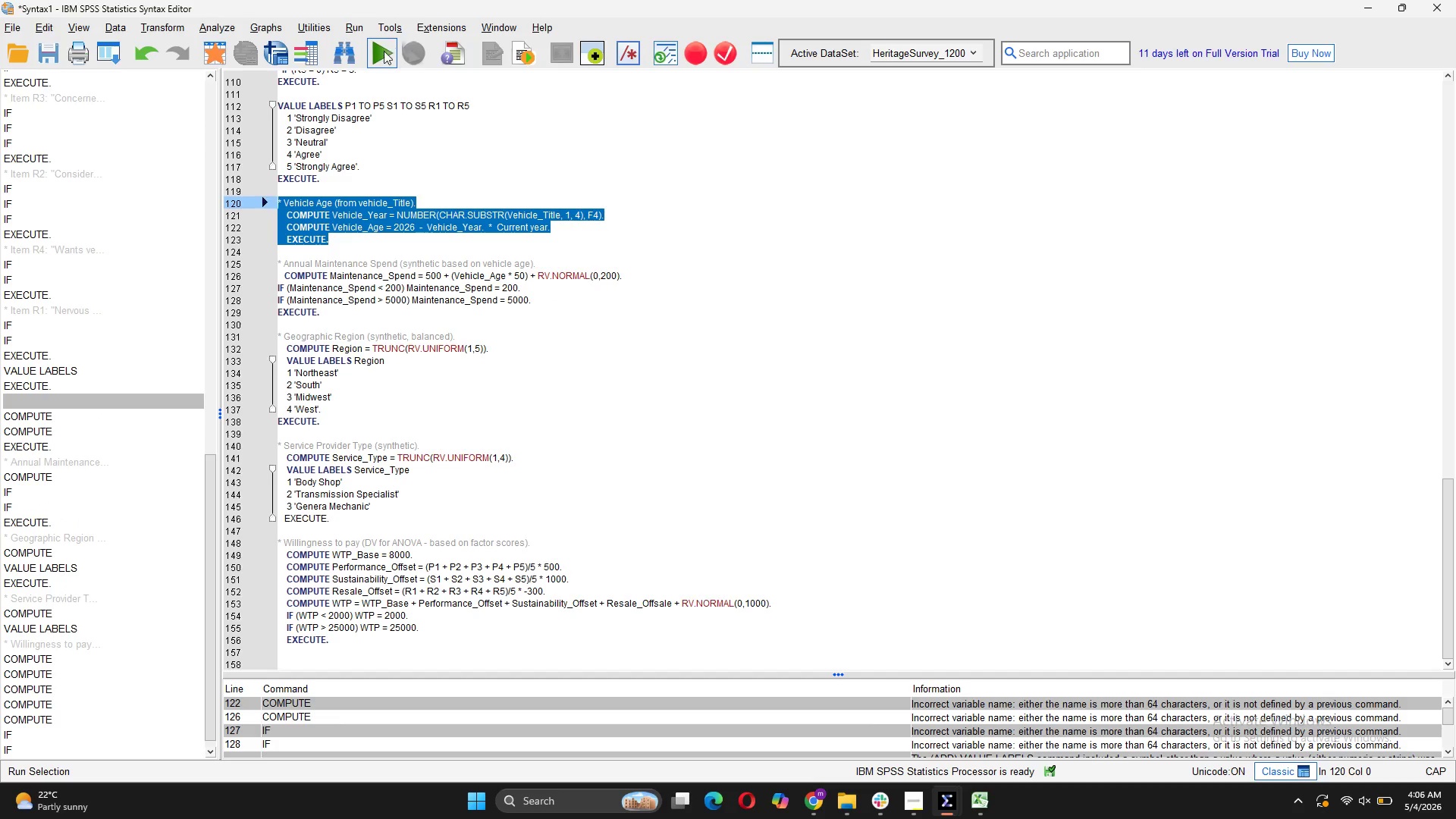 
left_click([384, 52])
 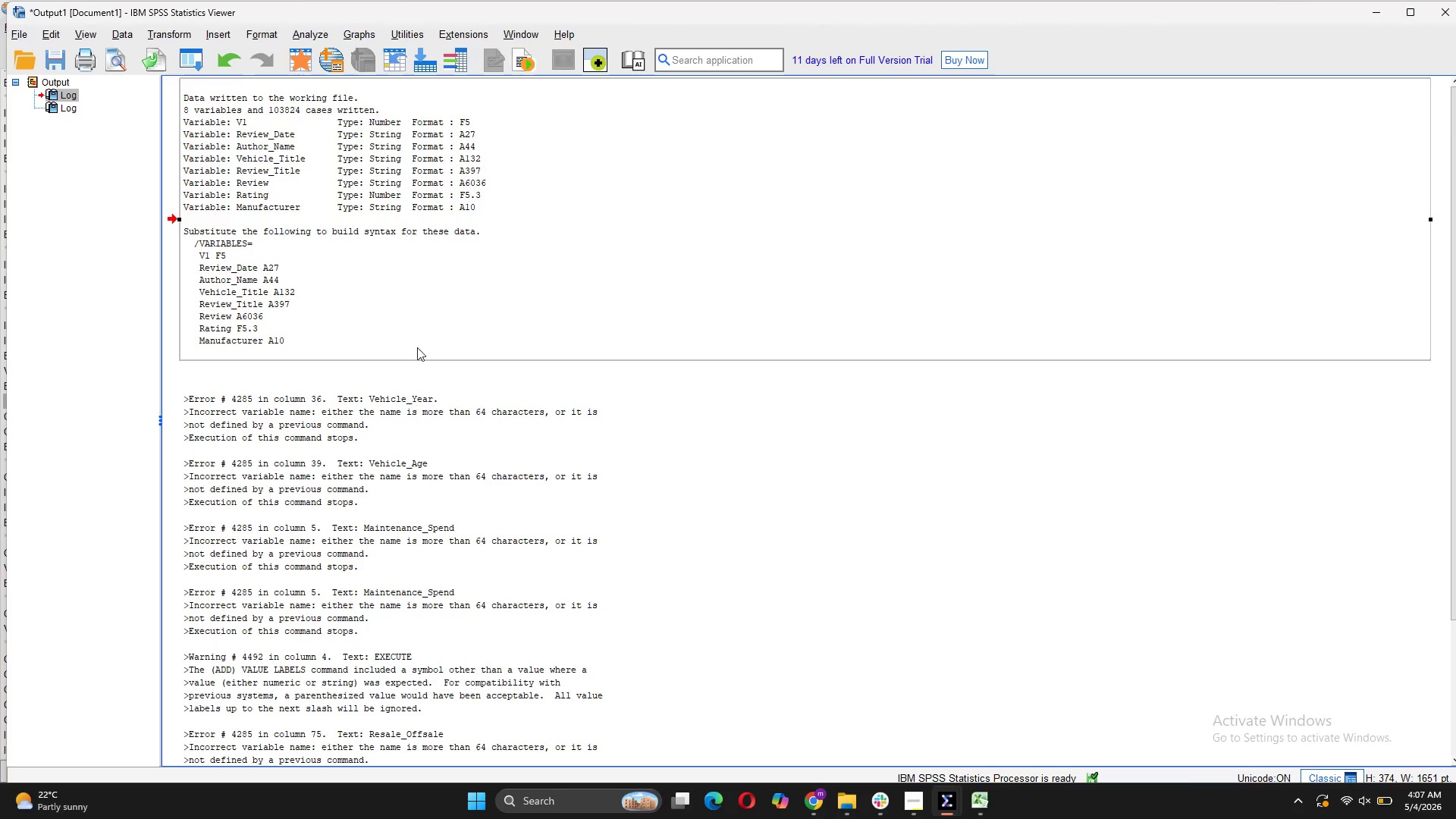 
scroll: coordinate [419, 354], scroll_direction: down, amount: 6.0
 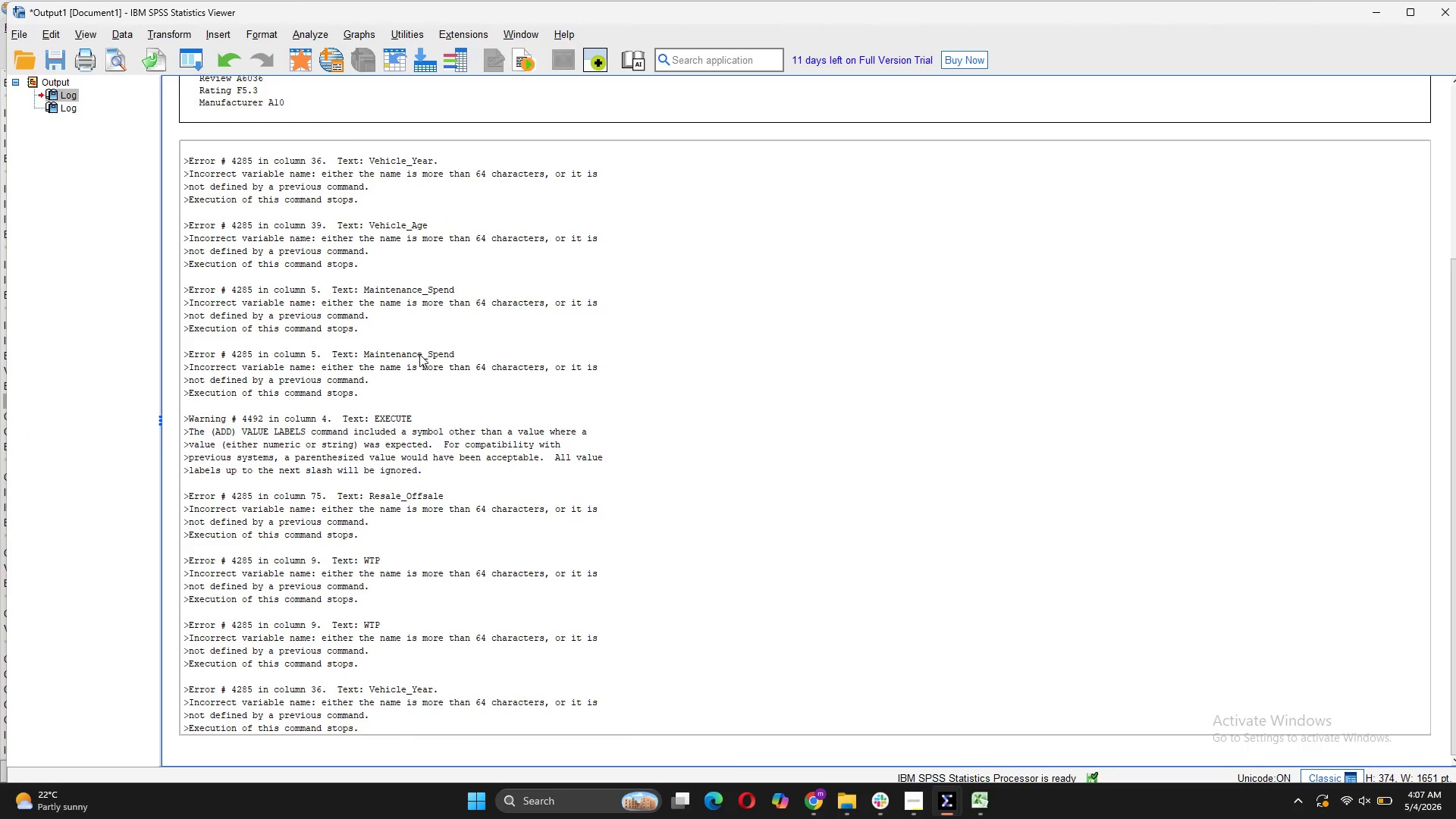 
right_click([419, 354])
 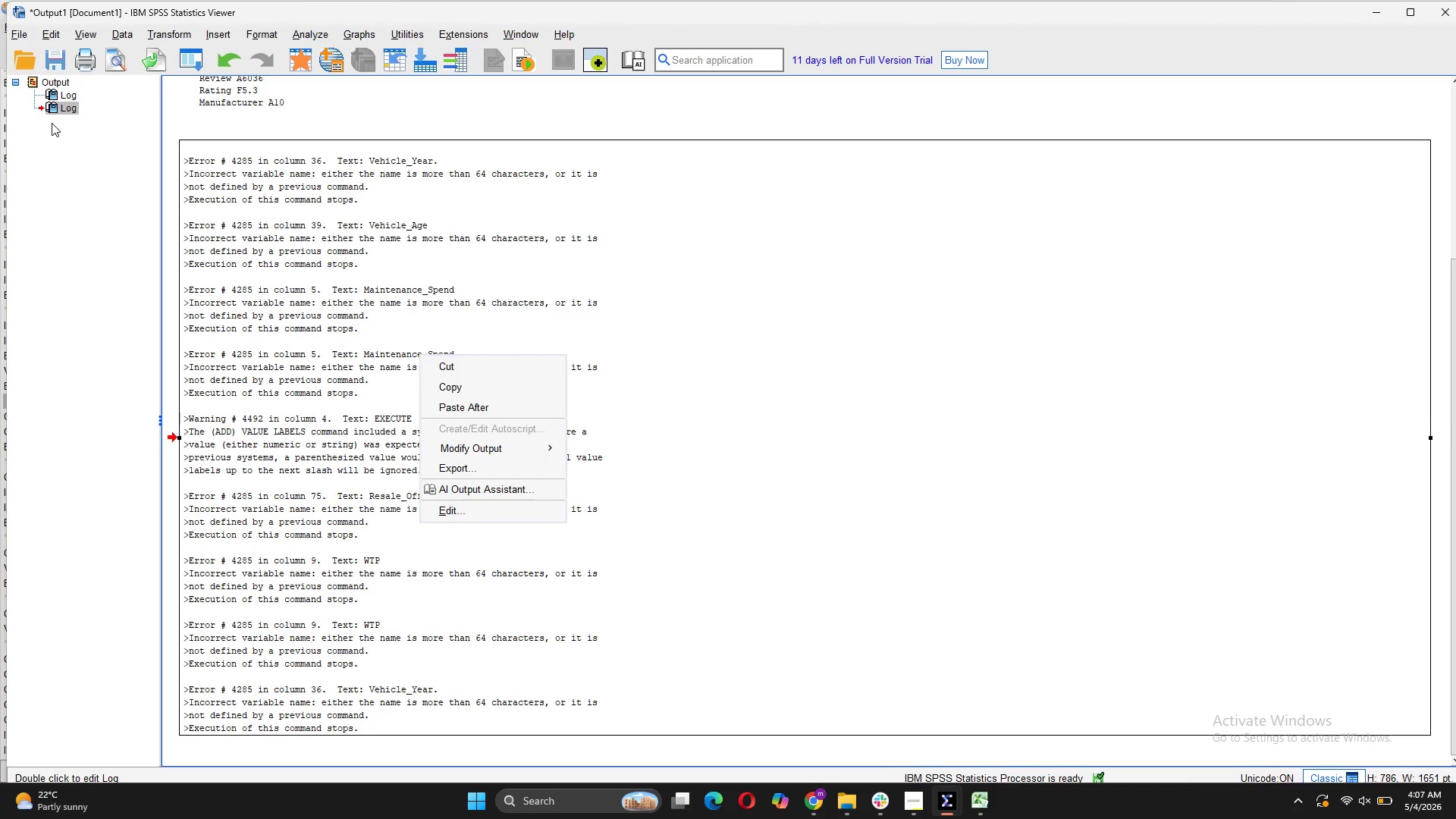 
right_click([58, 108])
 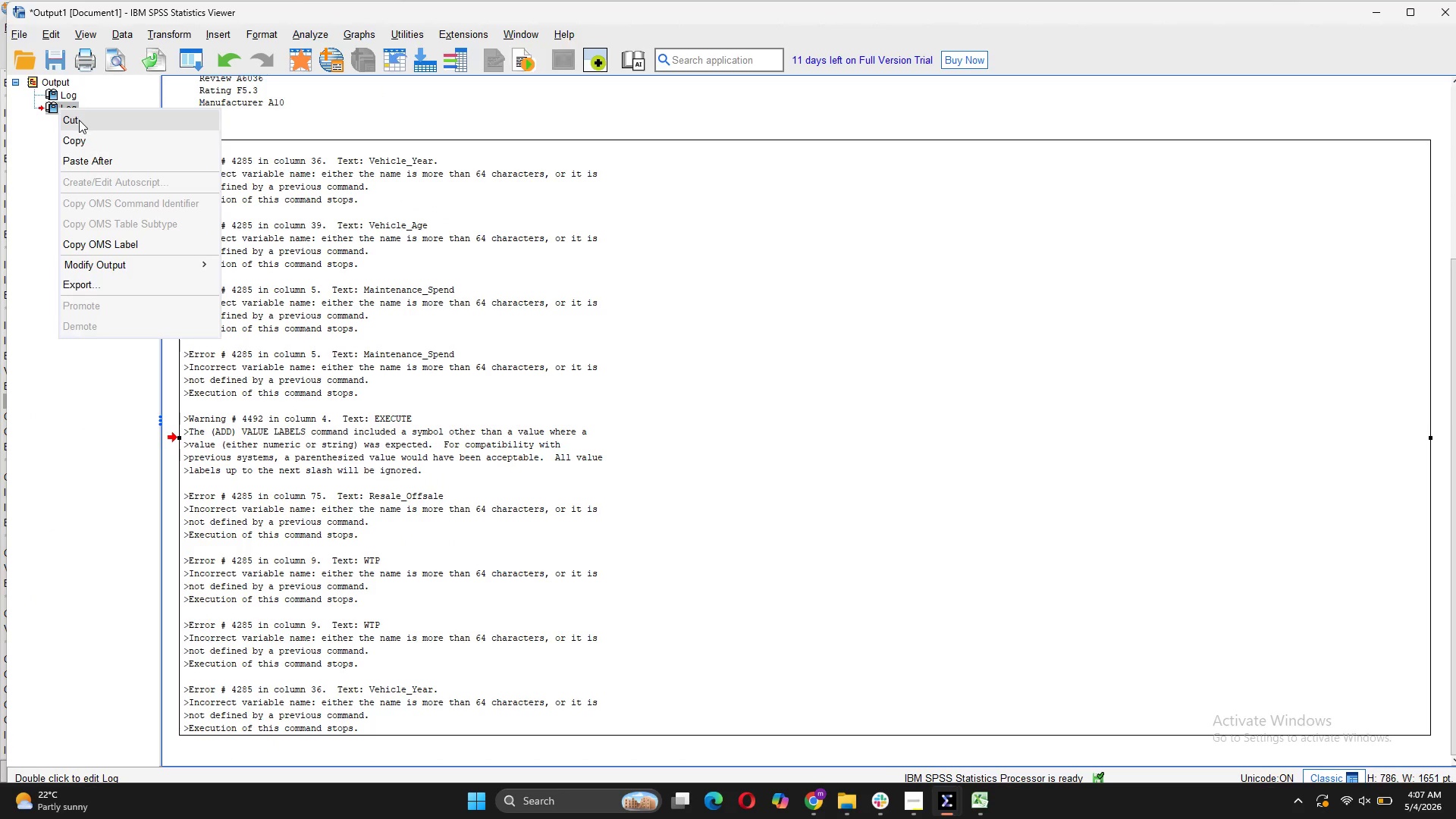 
left_click([79, 120])
 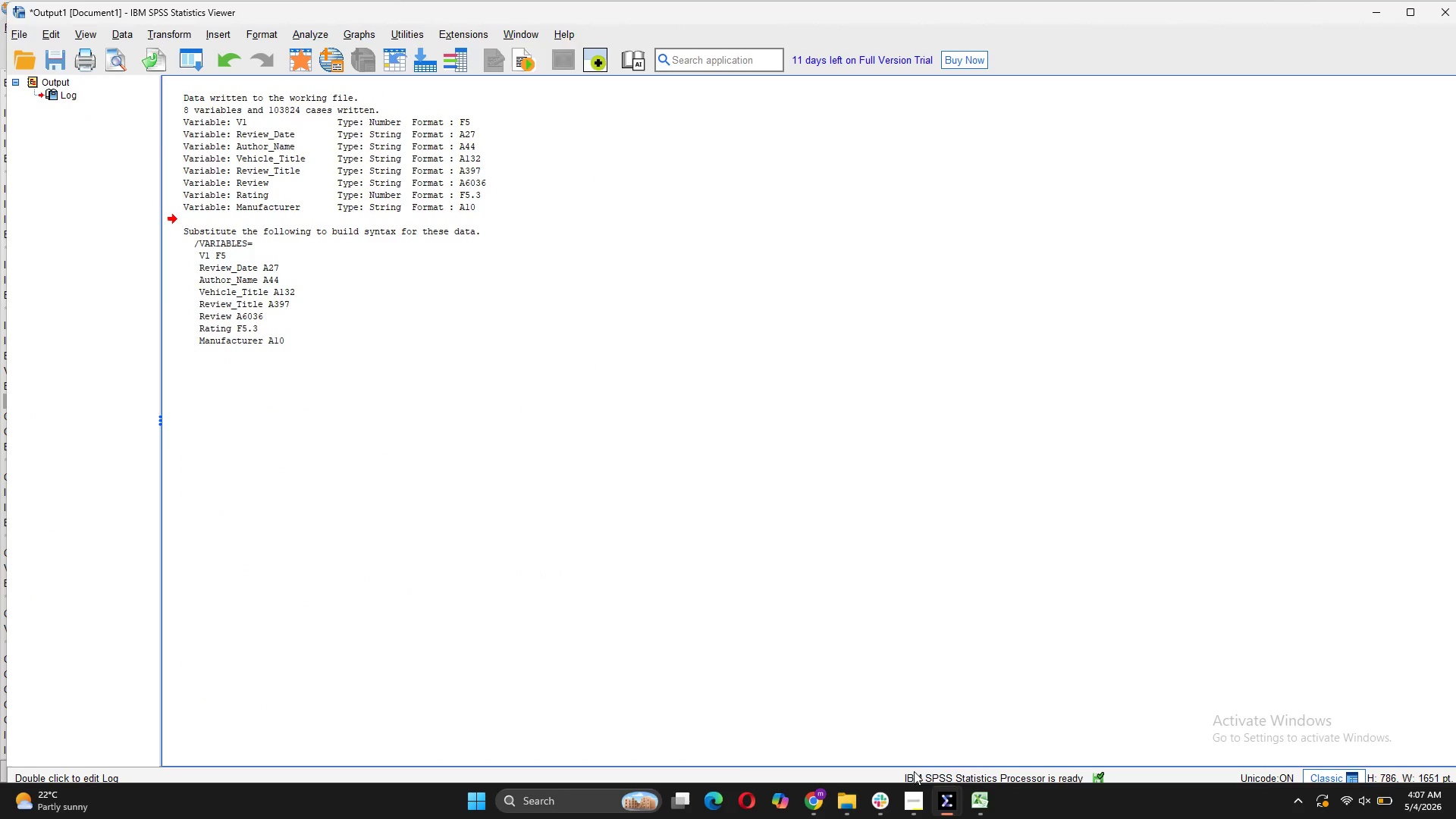 
mouse_move([965, 787])
 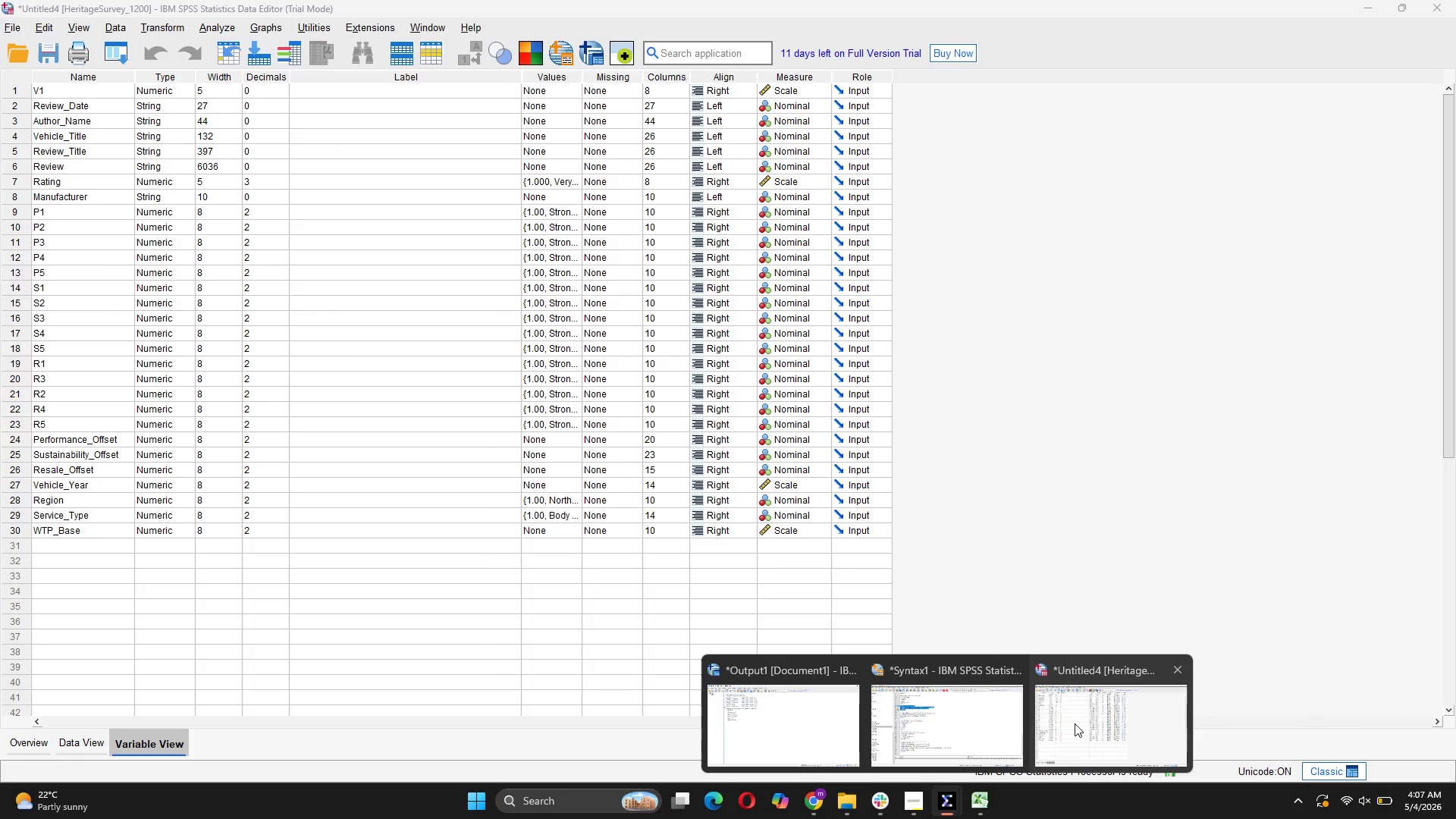 
left_click([977, 723])
 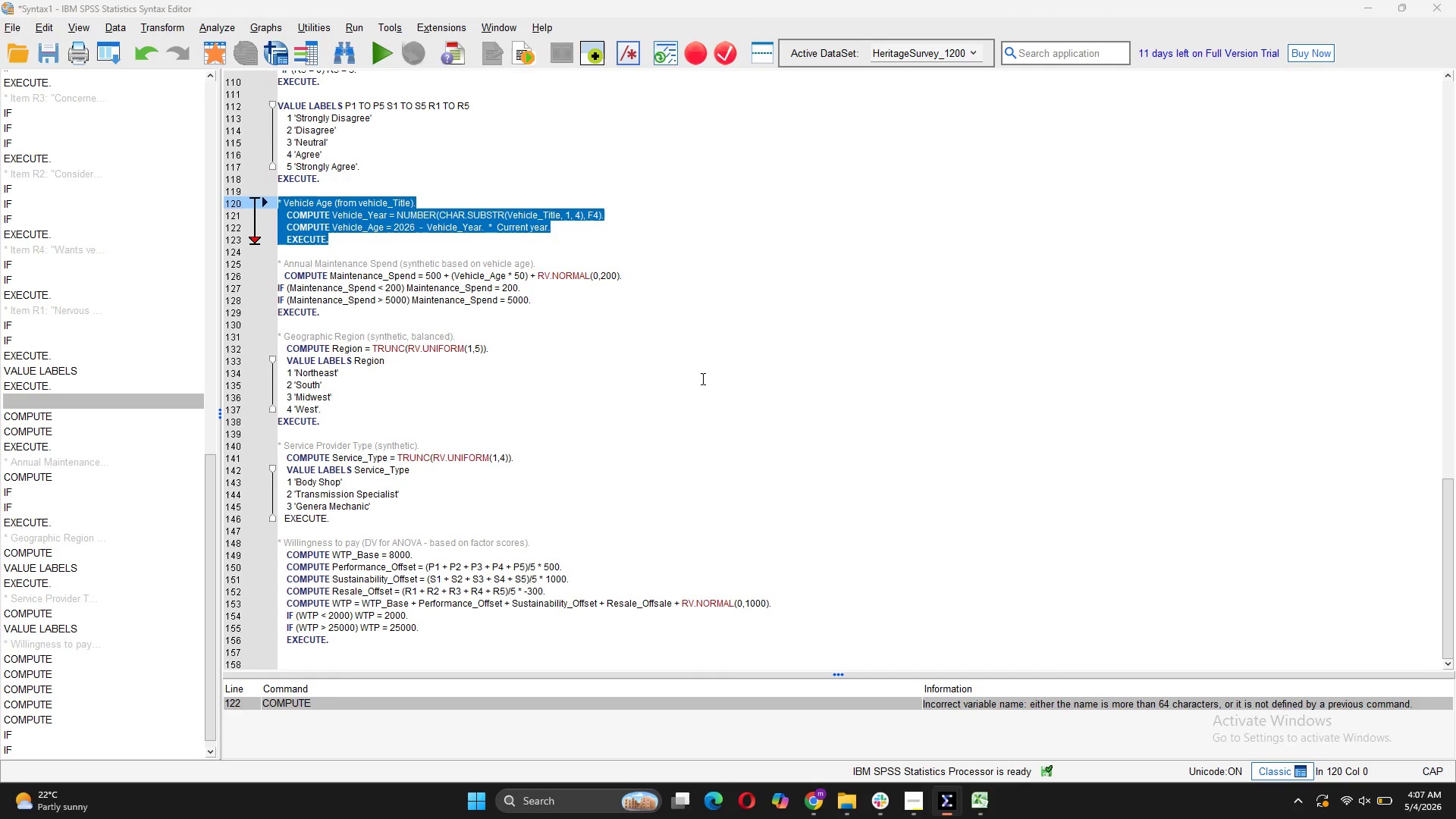 
mouse_move([629, 332])
 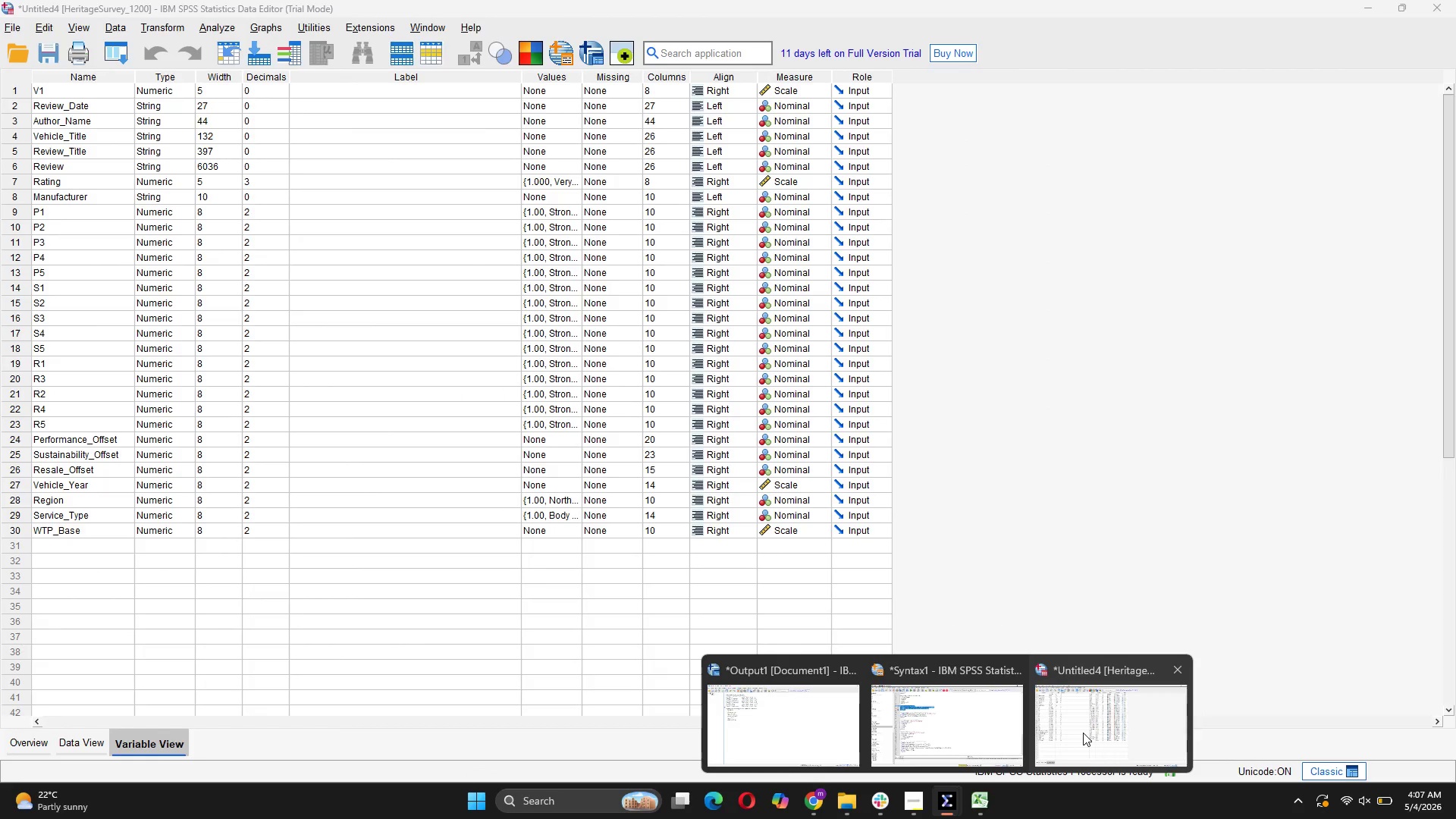 
wait(7.07)
 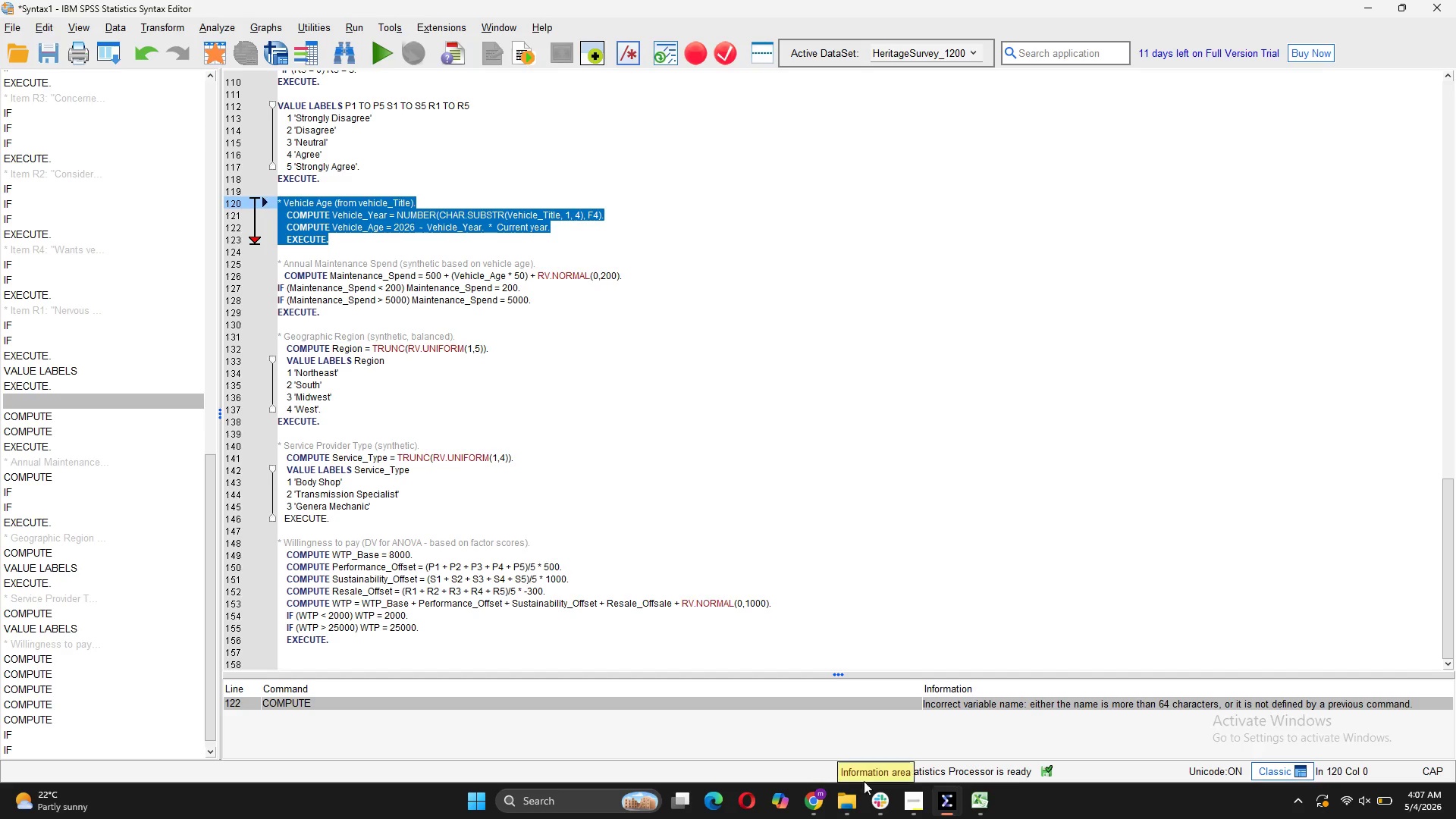 
mouse_move([978, 728])
 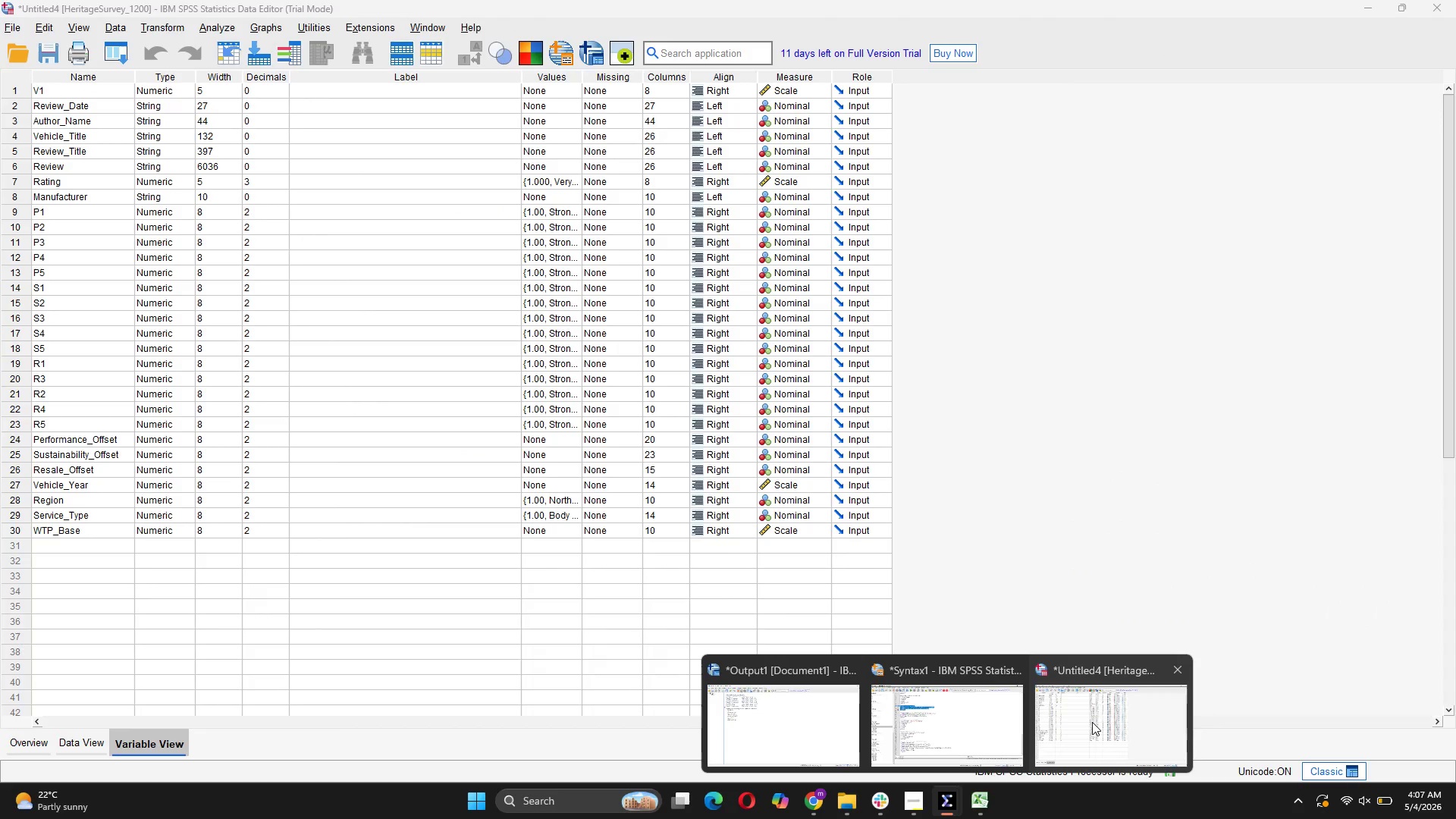 
wait(7.03)
 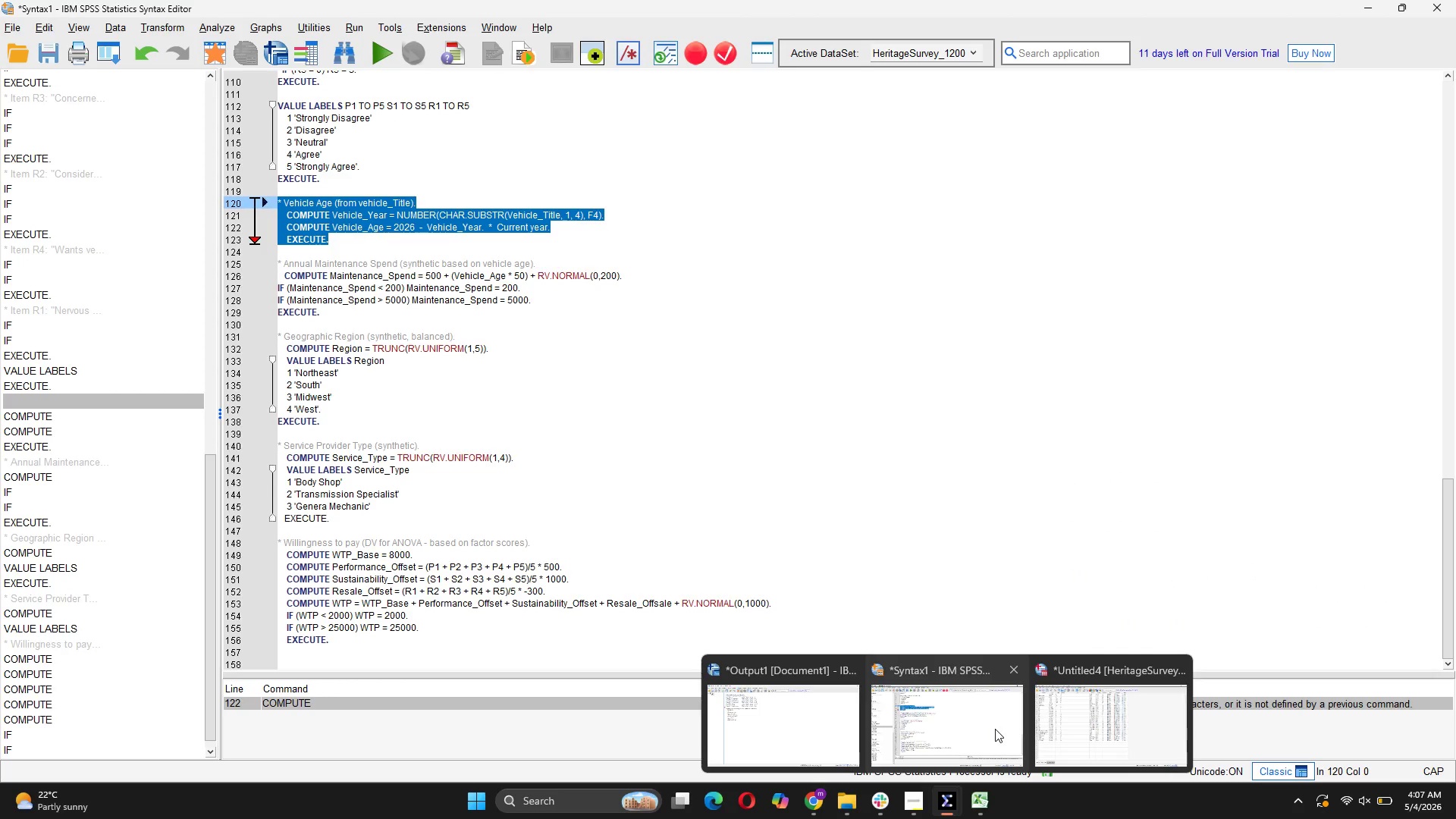 
left_click([1003, 722])
 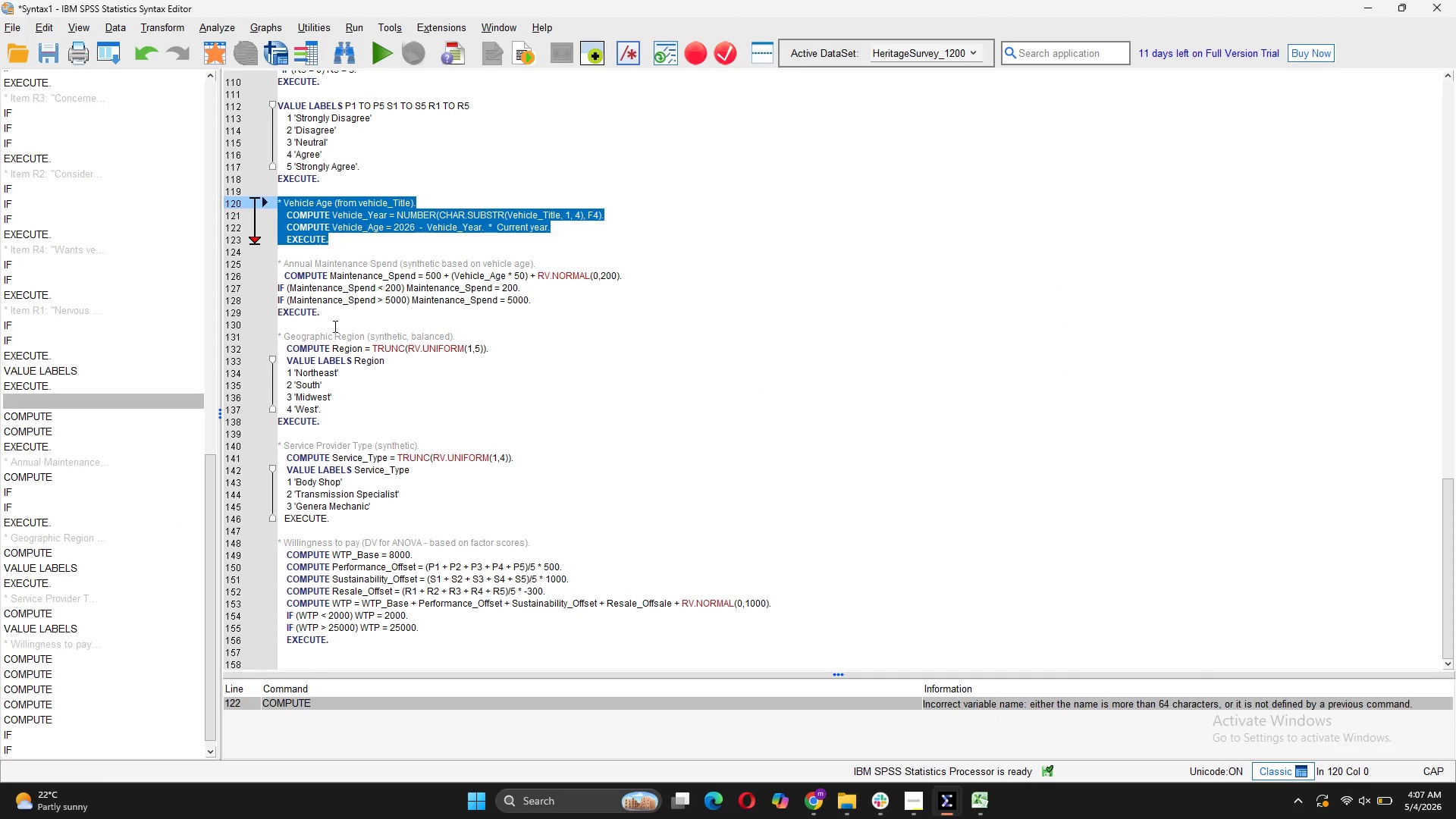 
wait(8.94)
 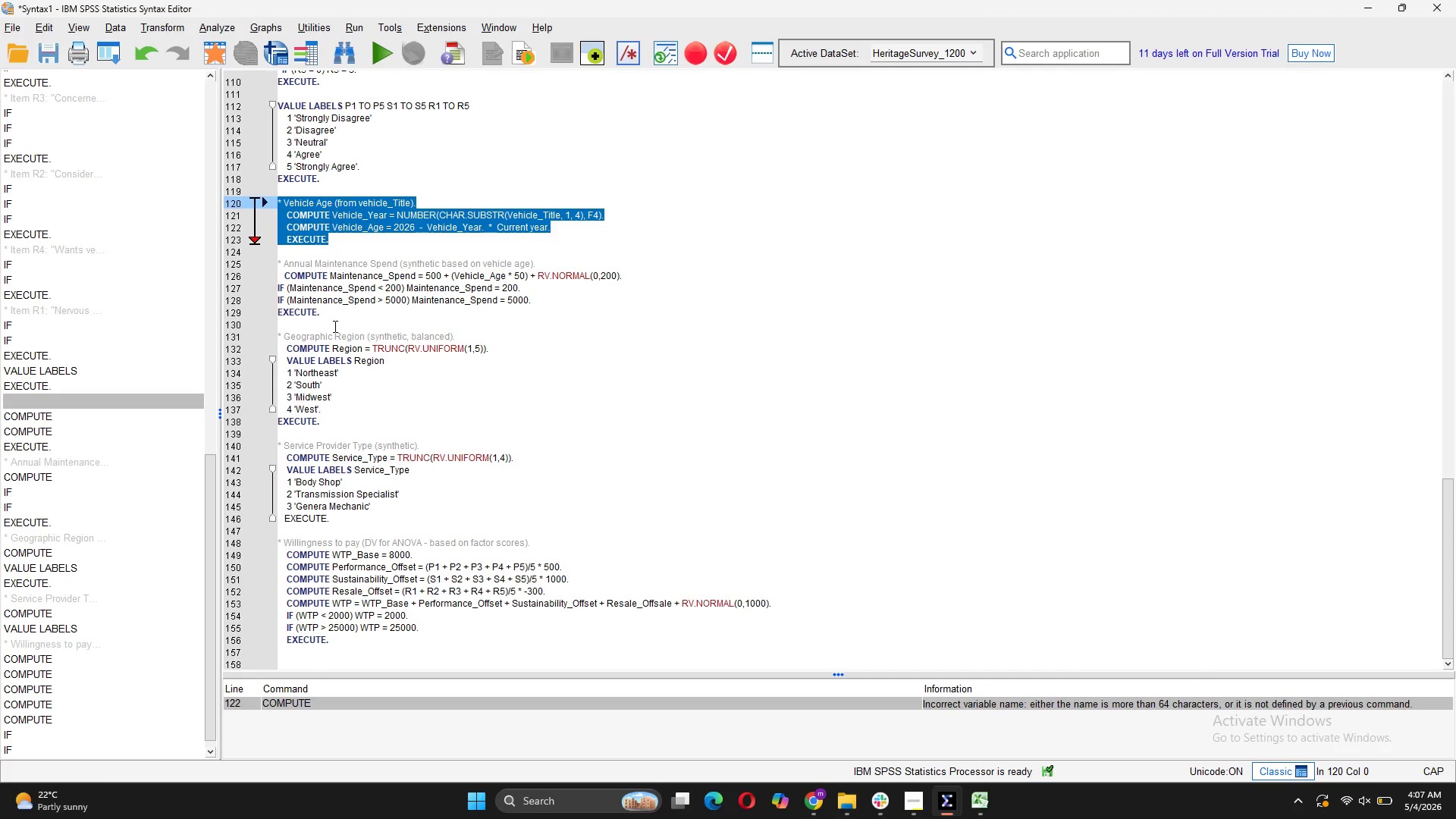 
left_click_drag(start_coordinate=[331, 314], to_coordinate=[278, 263])
 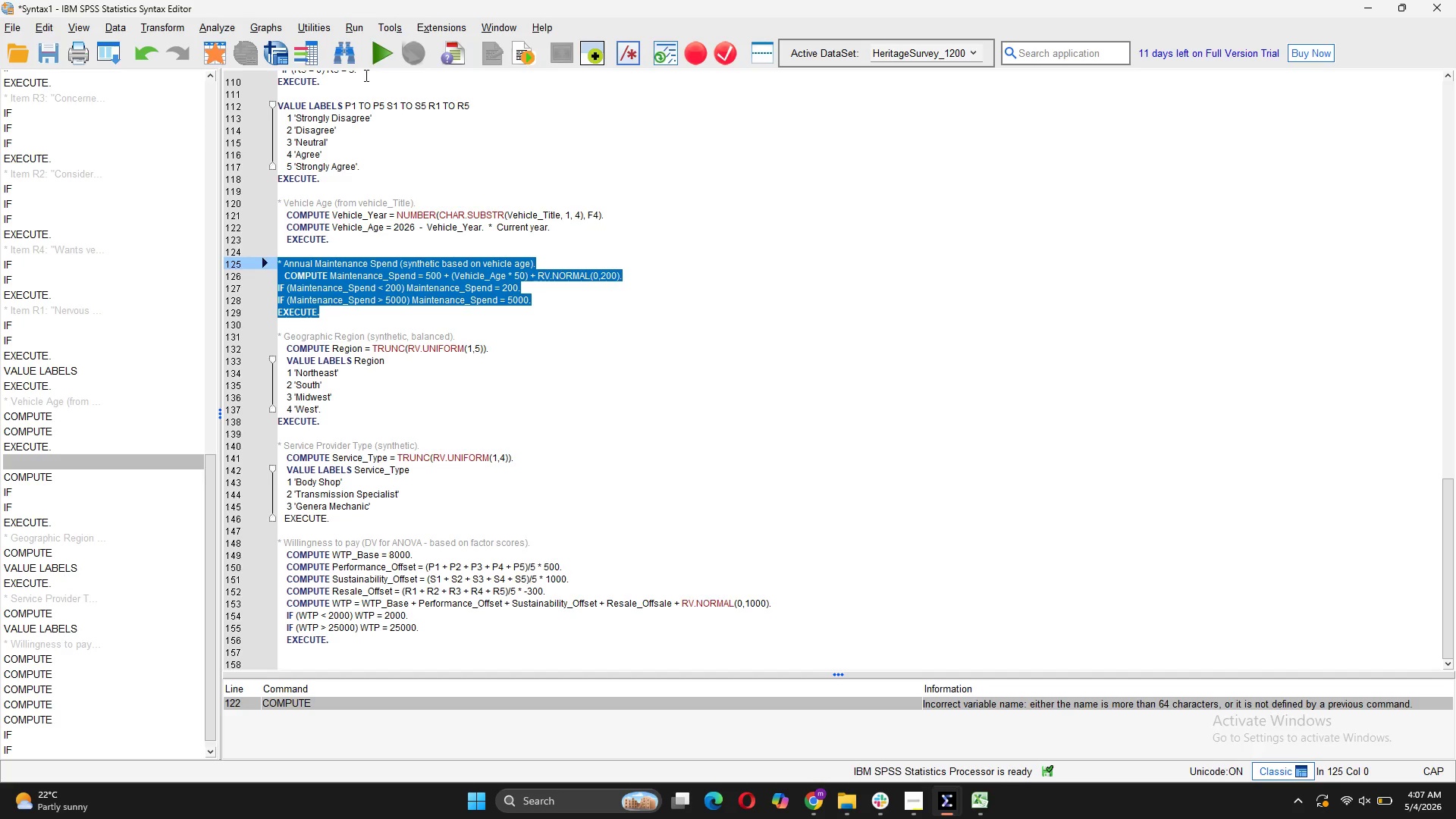 
left_click([373, 61])
 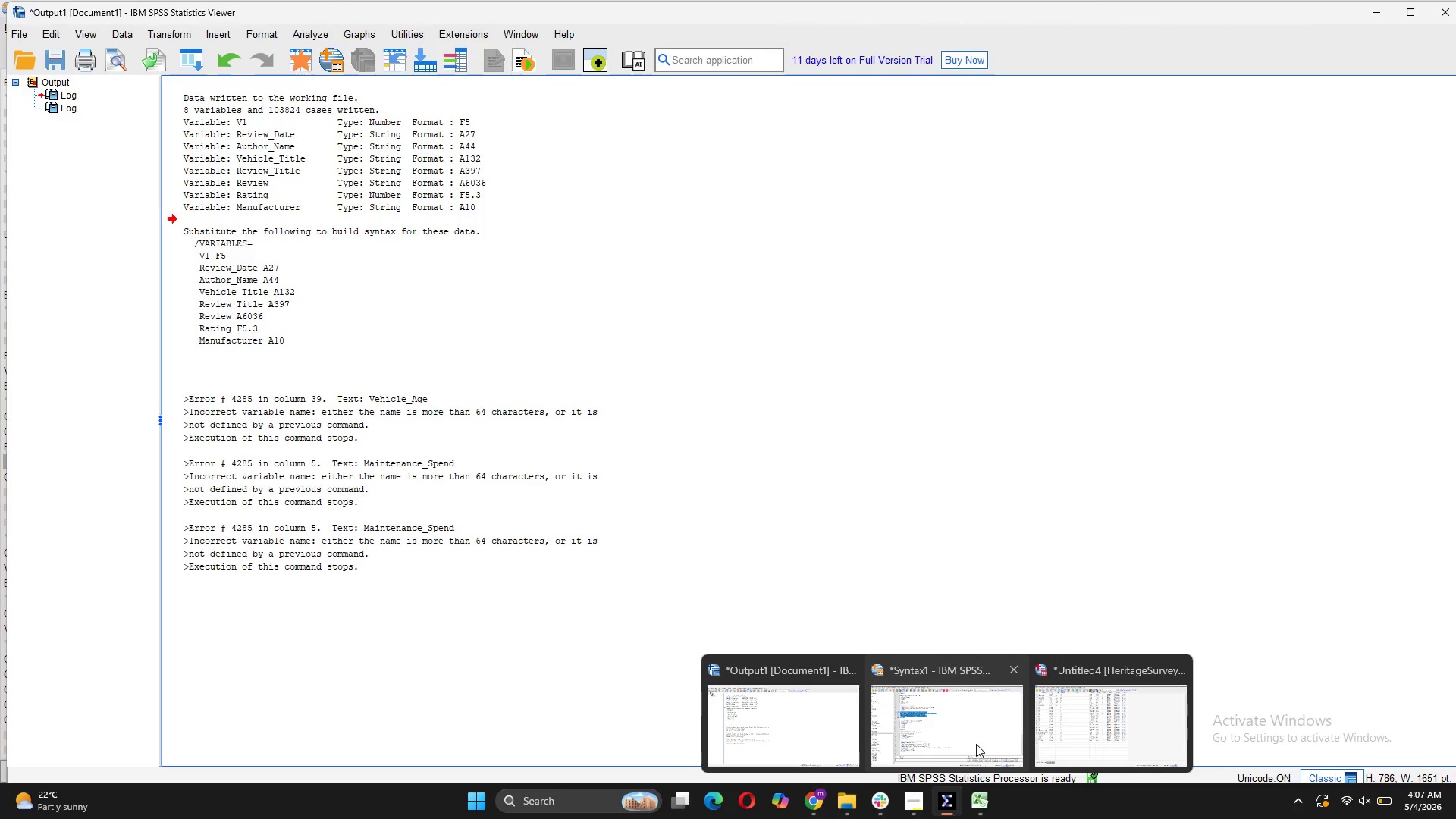 
wait(11.34)
 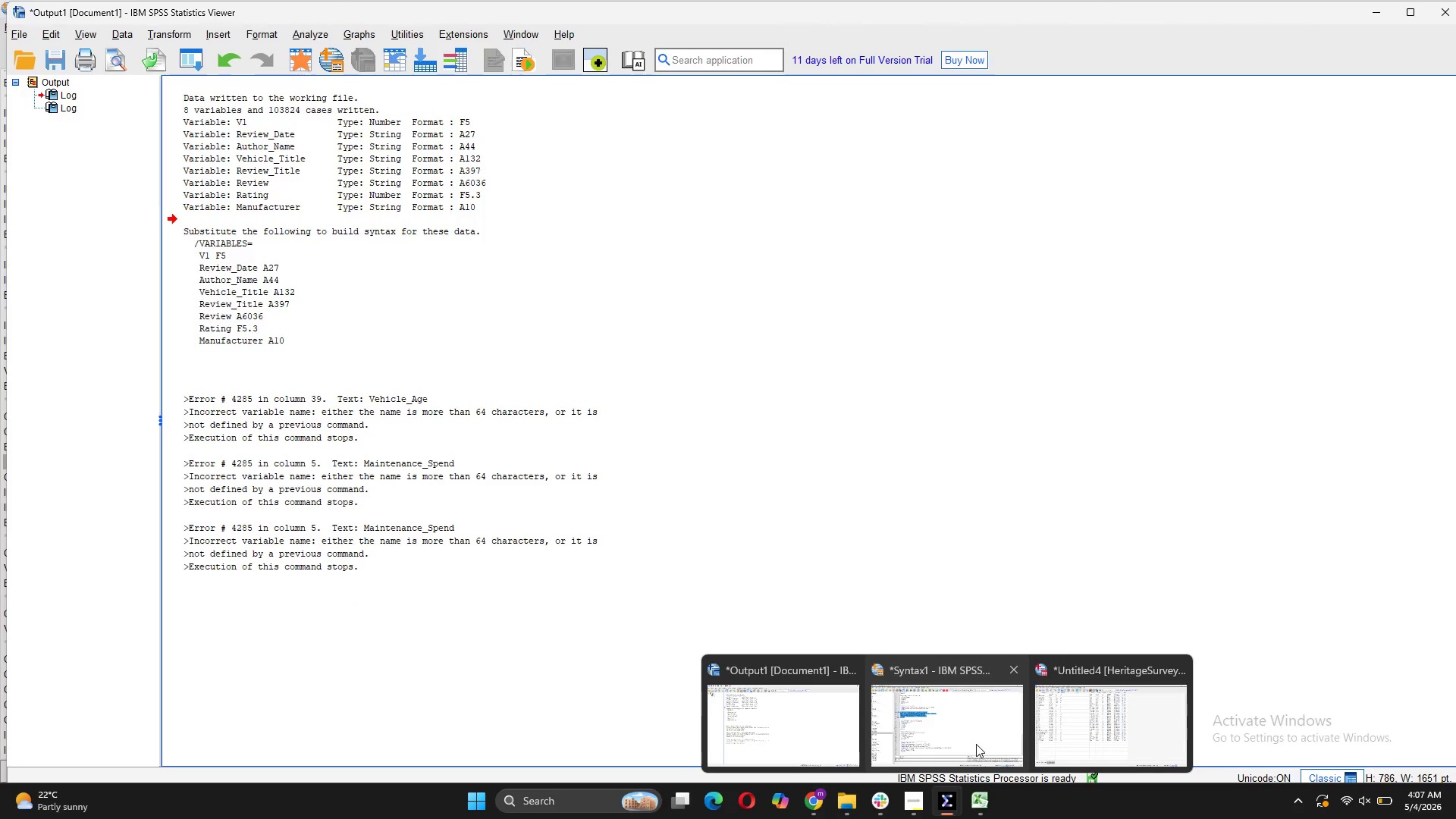 
left_click([283, 276])
 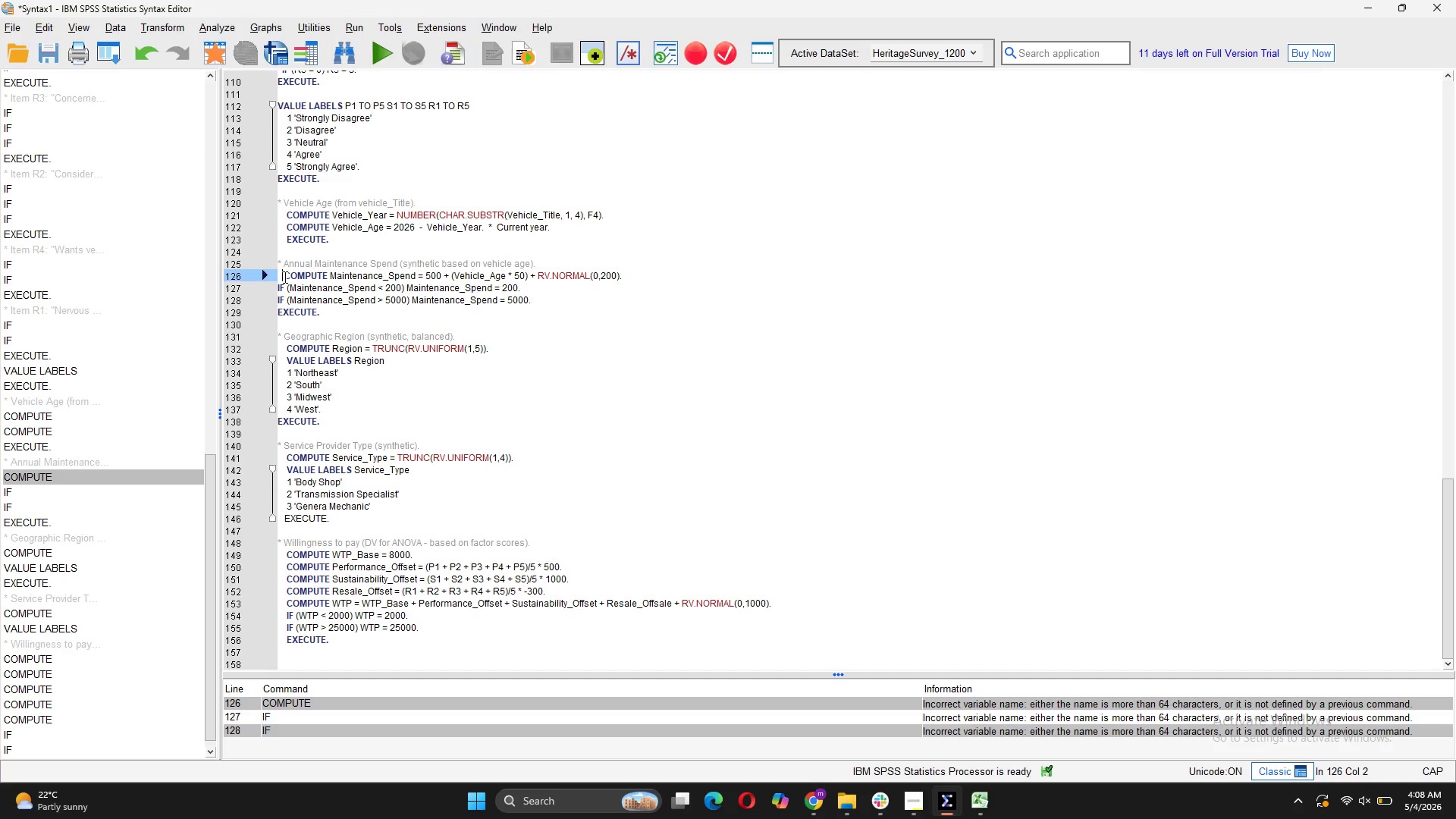 
key(Backspace)
 